 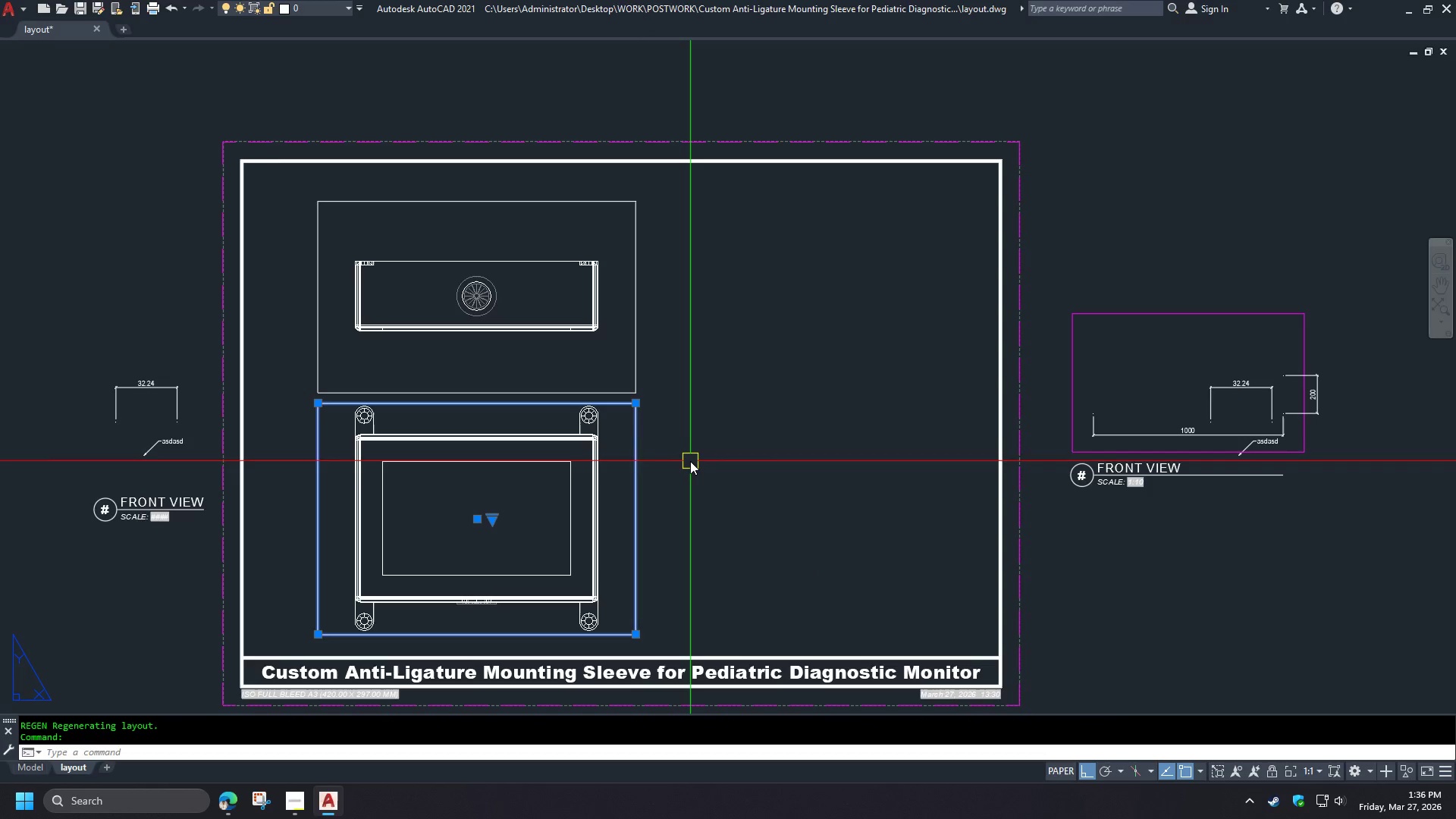 
key(C)
 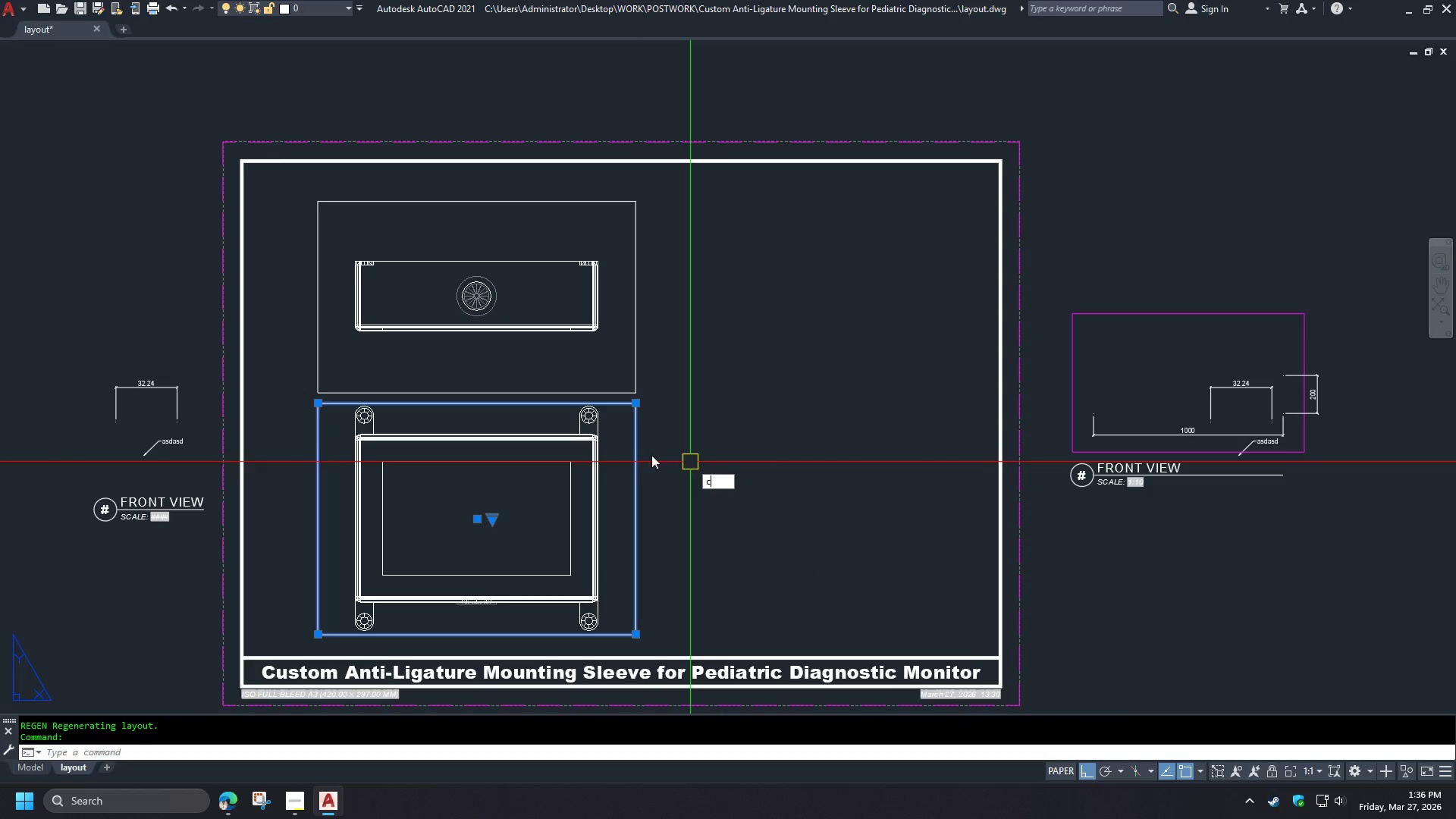 
key(O)
 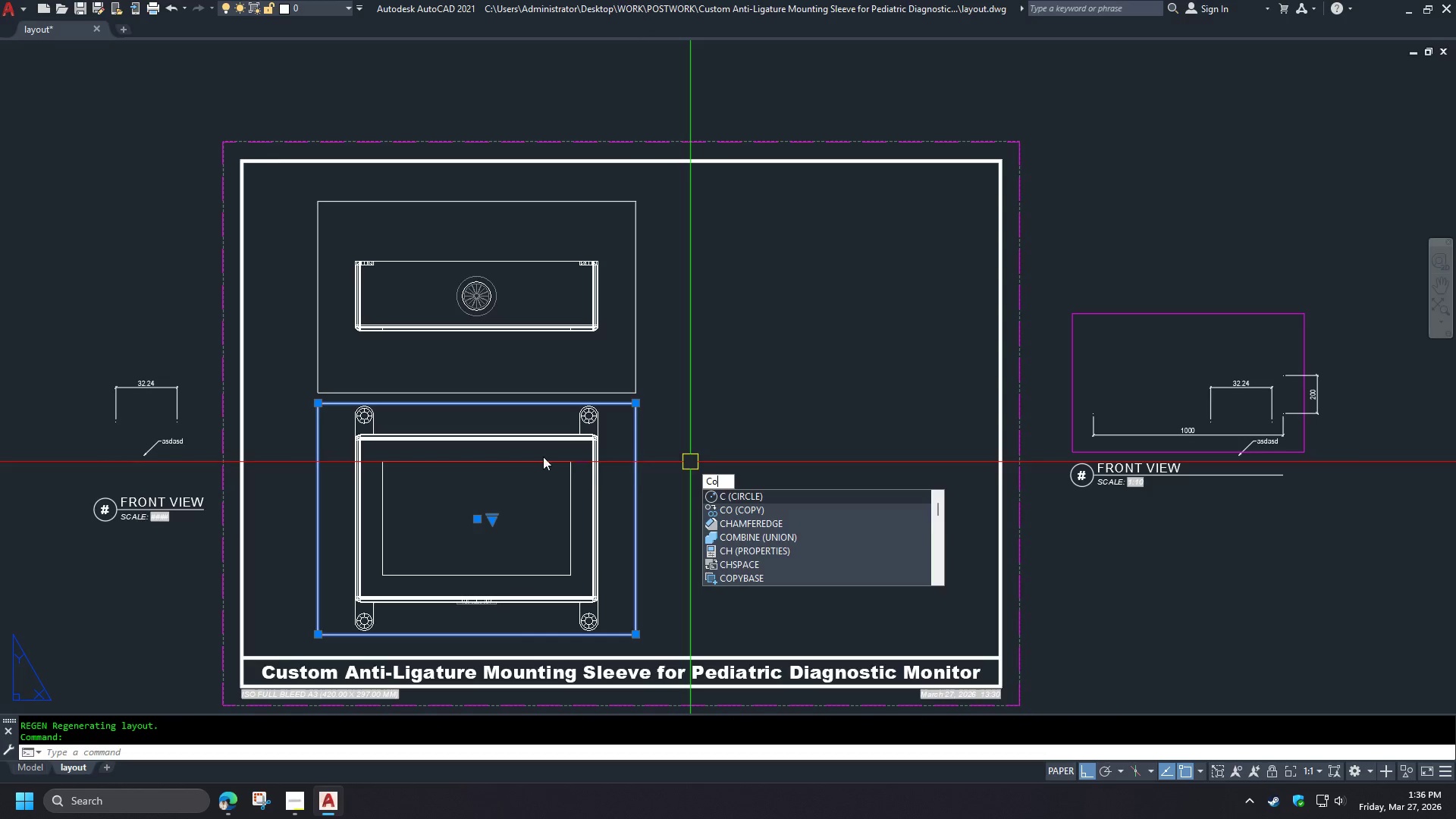 
key(Space)
 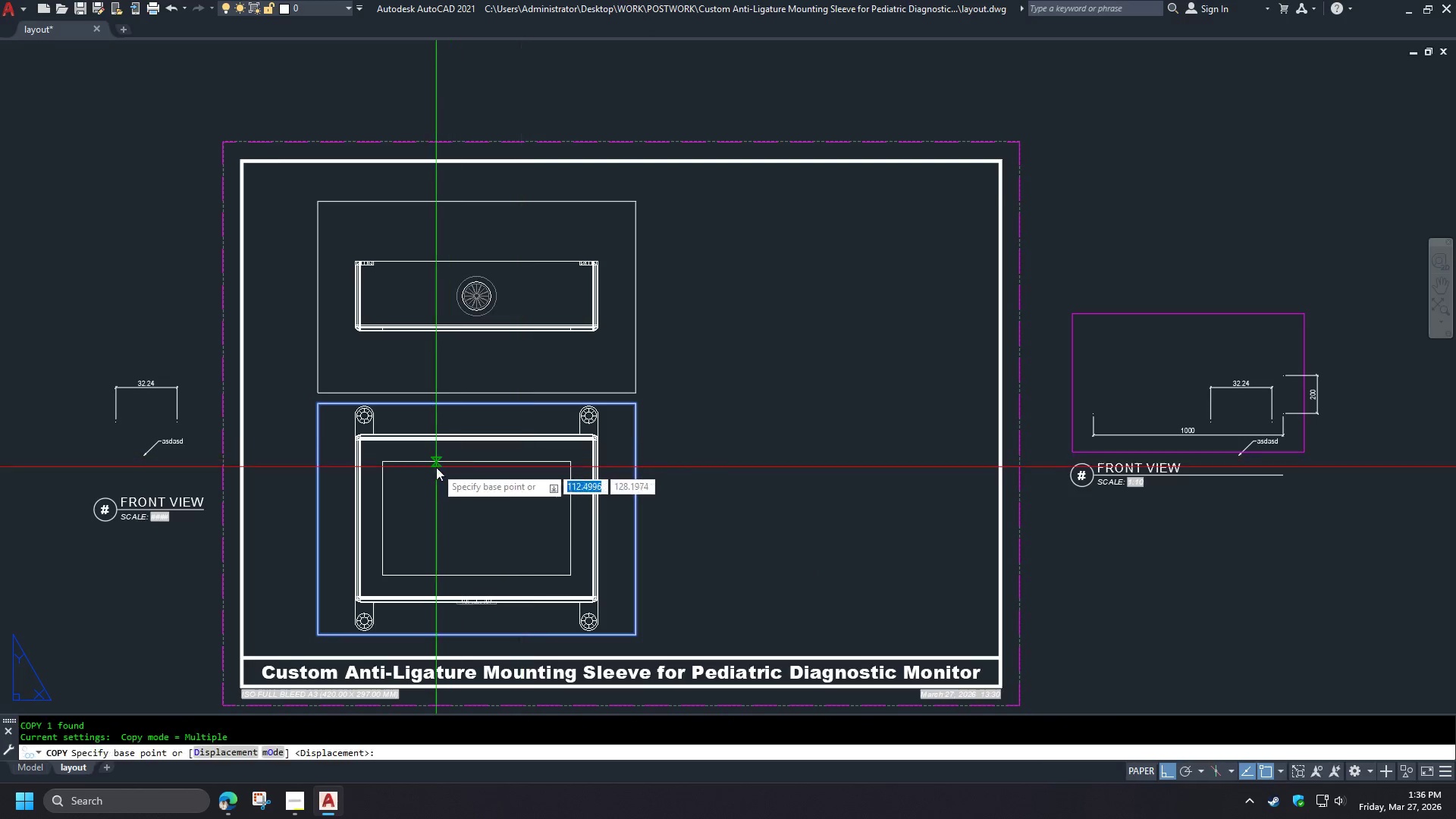 
left_click_drag(start_coordinate=[436, 467], to_coordinate=[488, 467])
 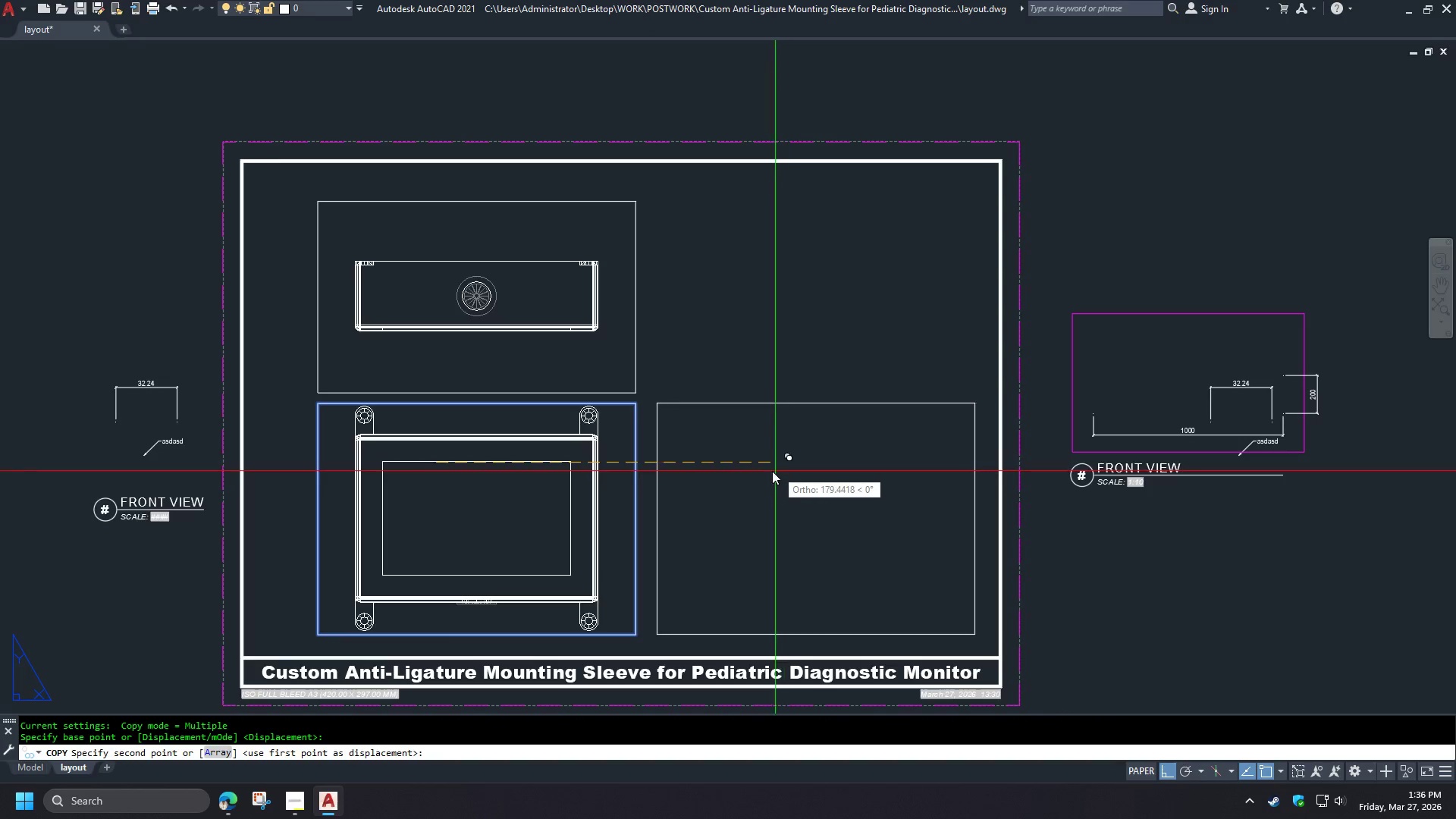 
left_click([769, 472])
 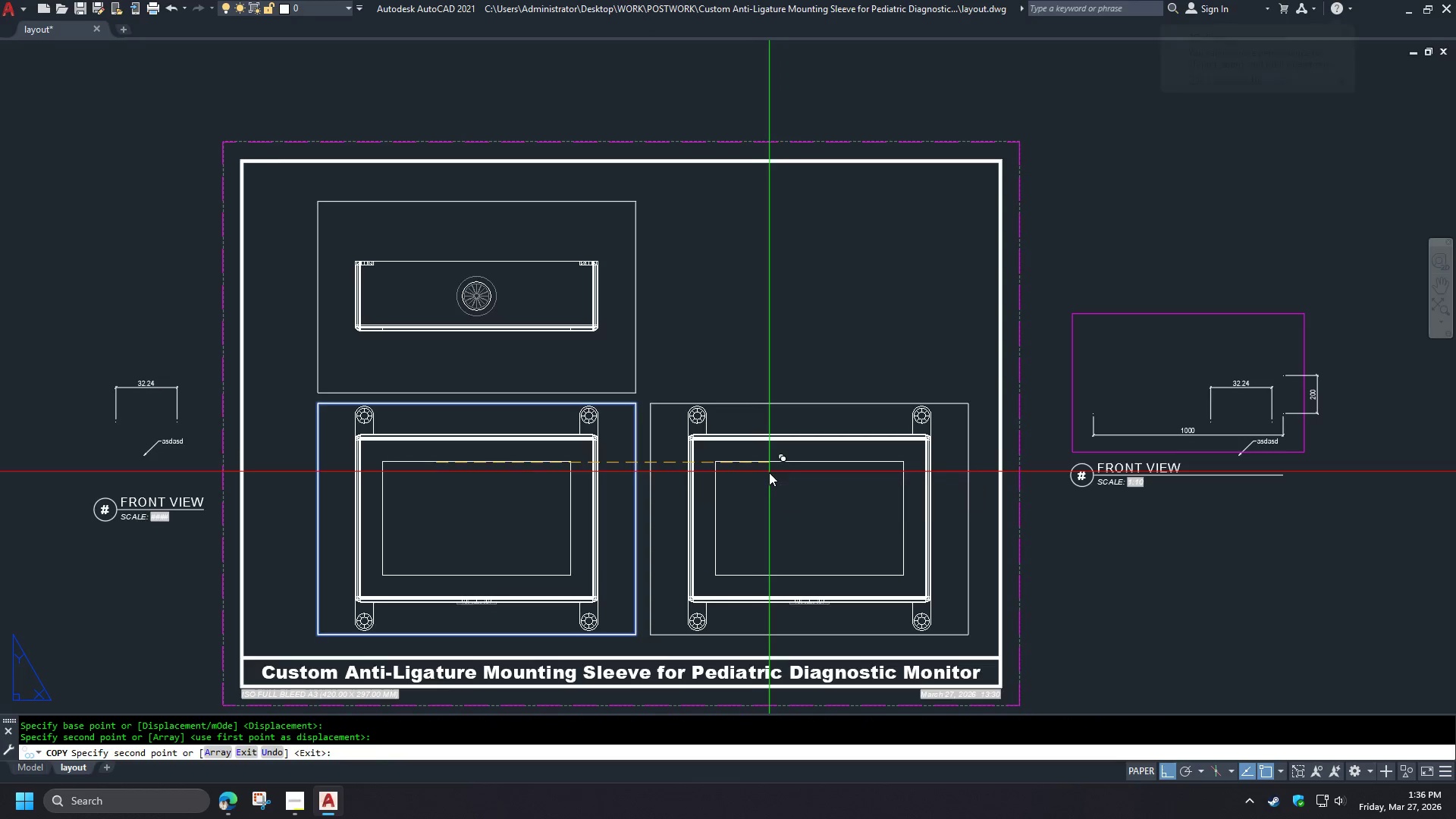 
key(Space)
 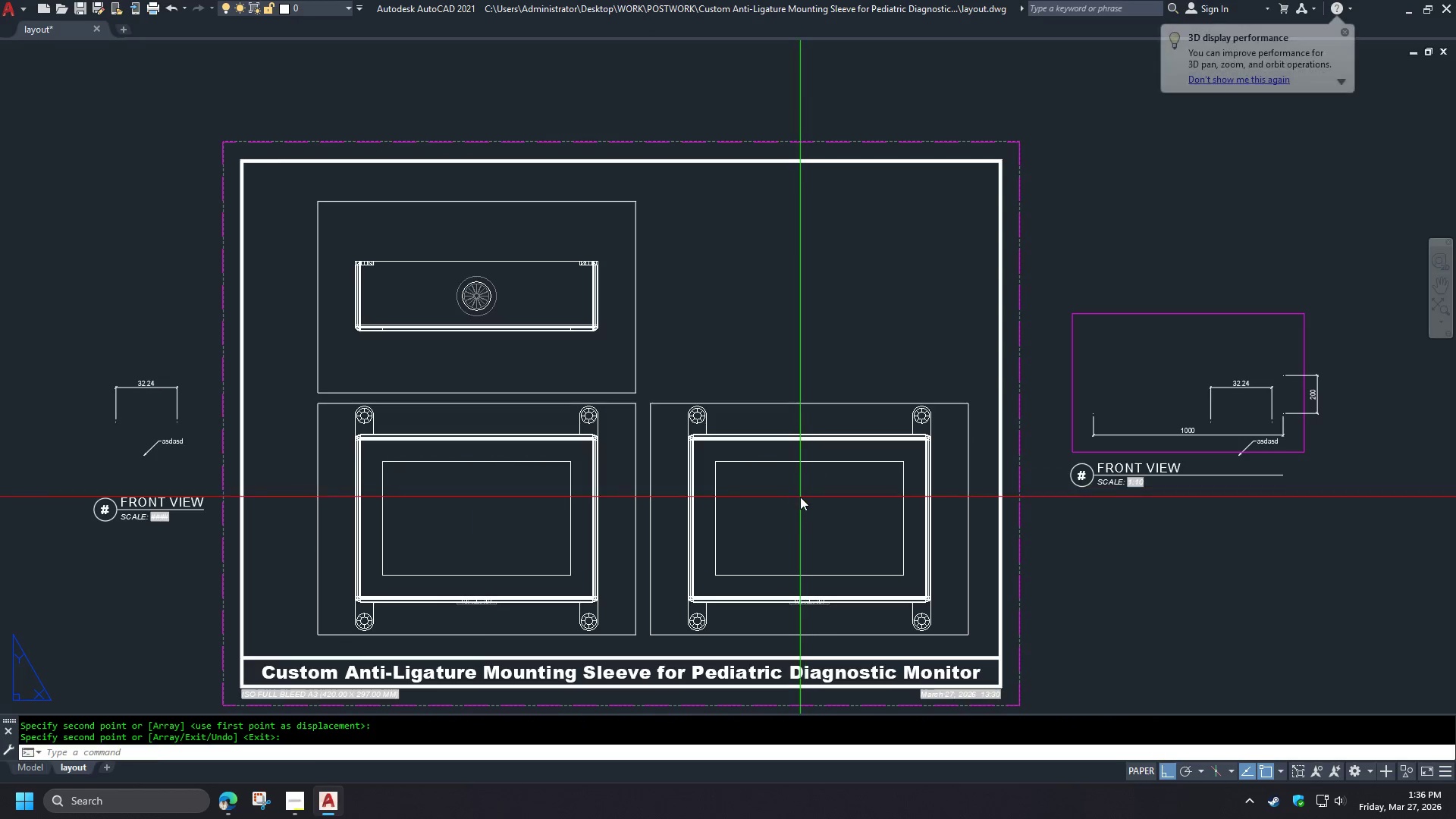 
double_click([800, 497])
 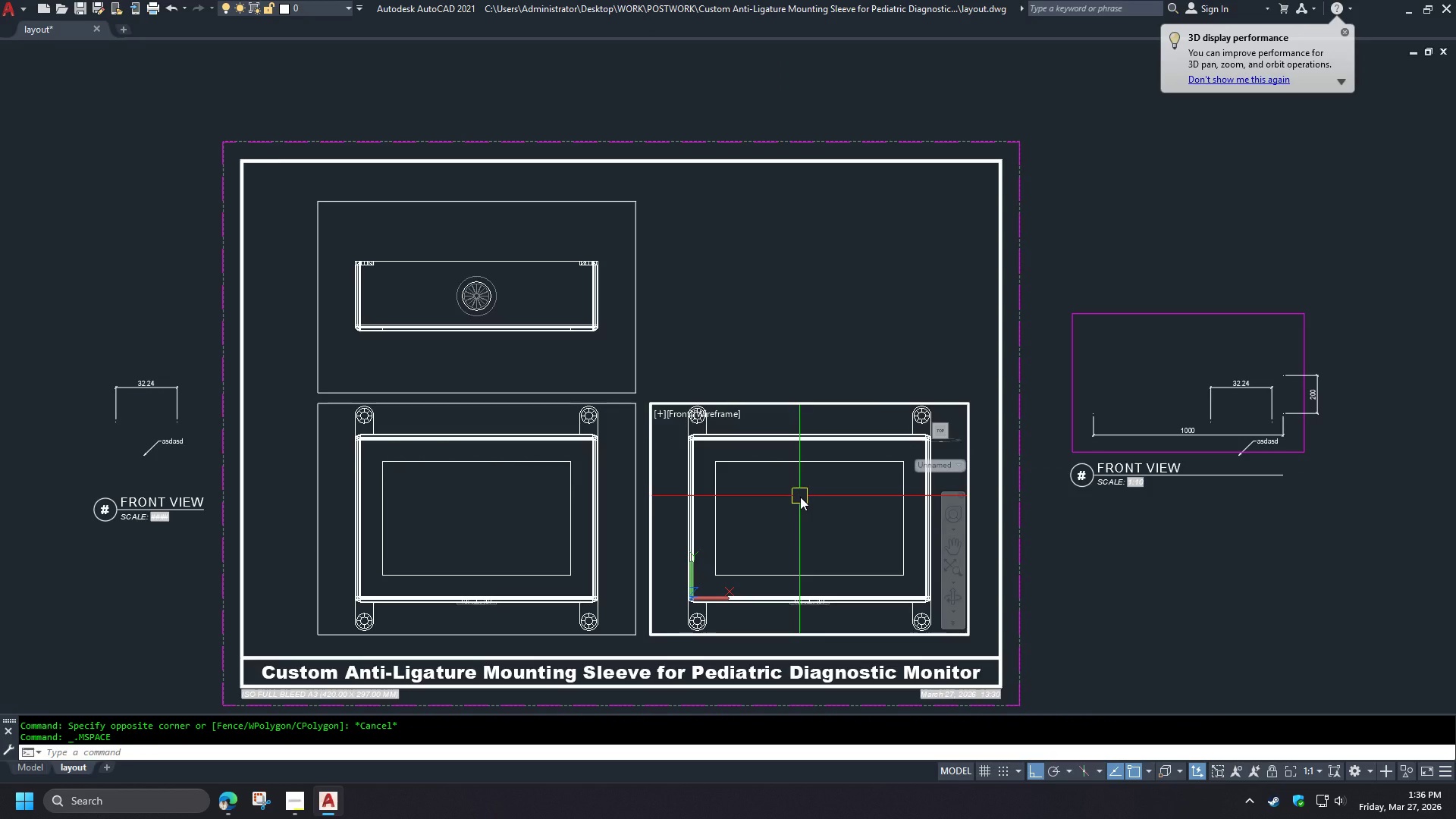 
type(-v lef )
 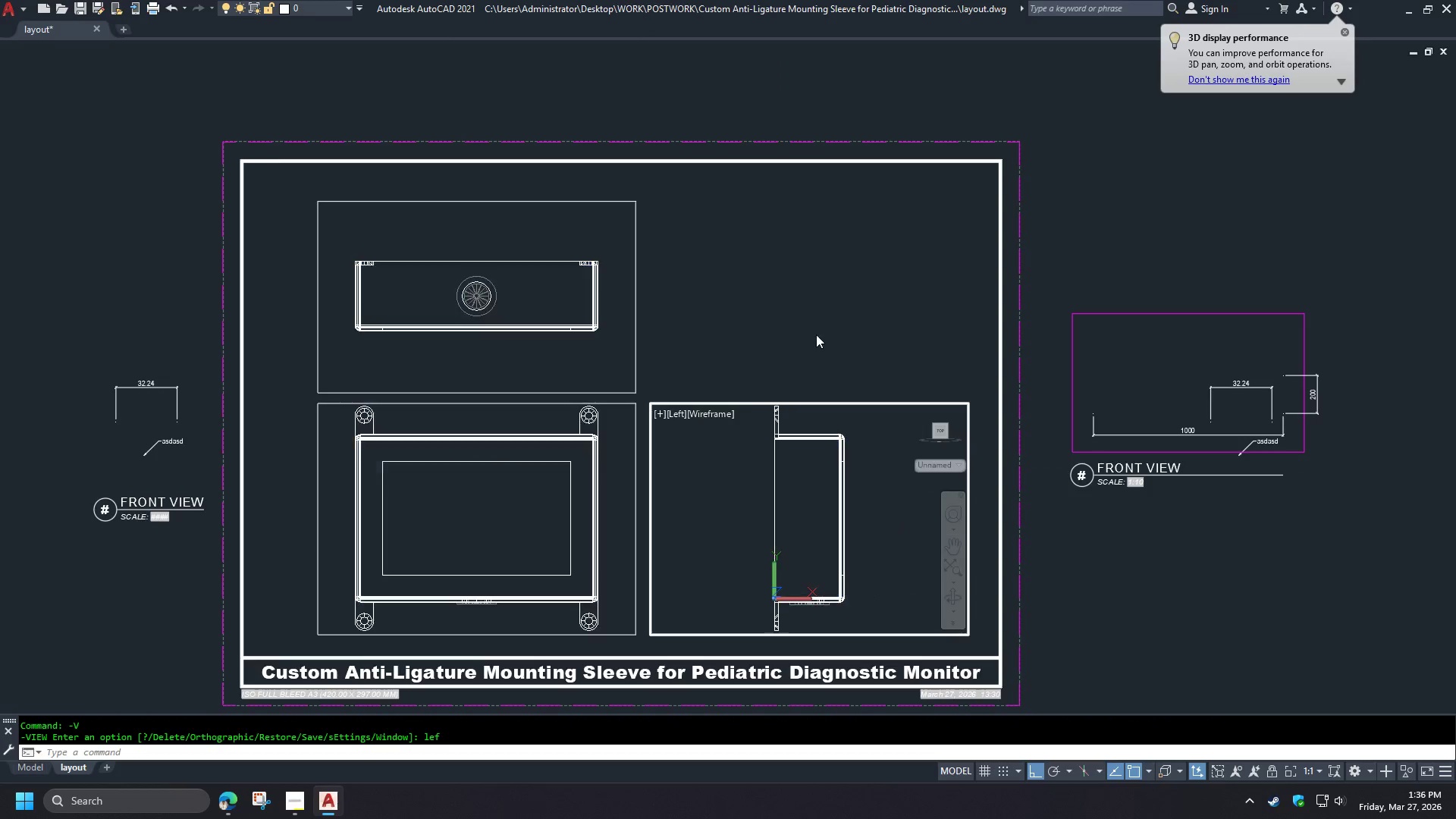 
double_click([807, 338])
 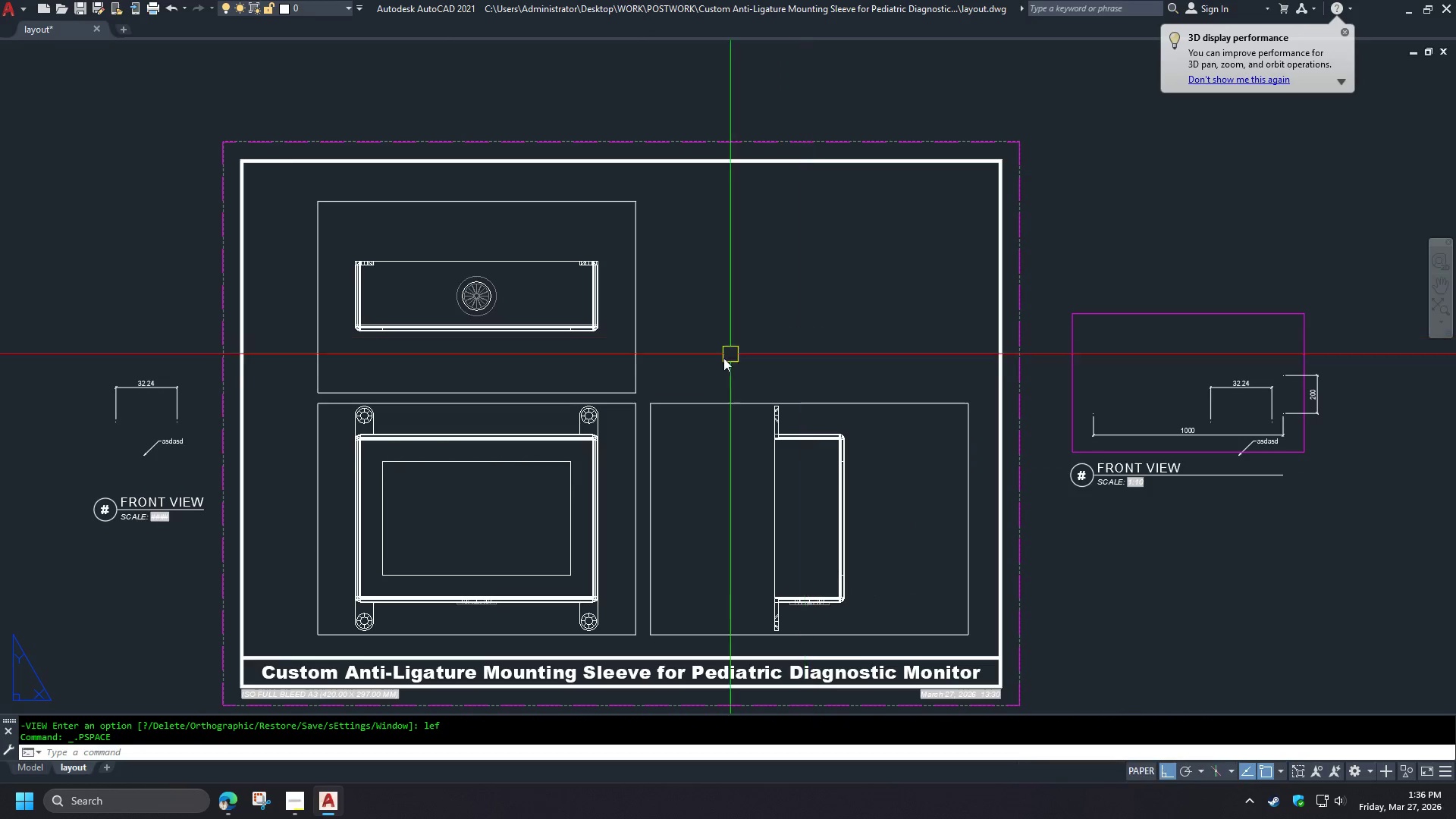 
type(ma )
 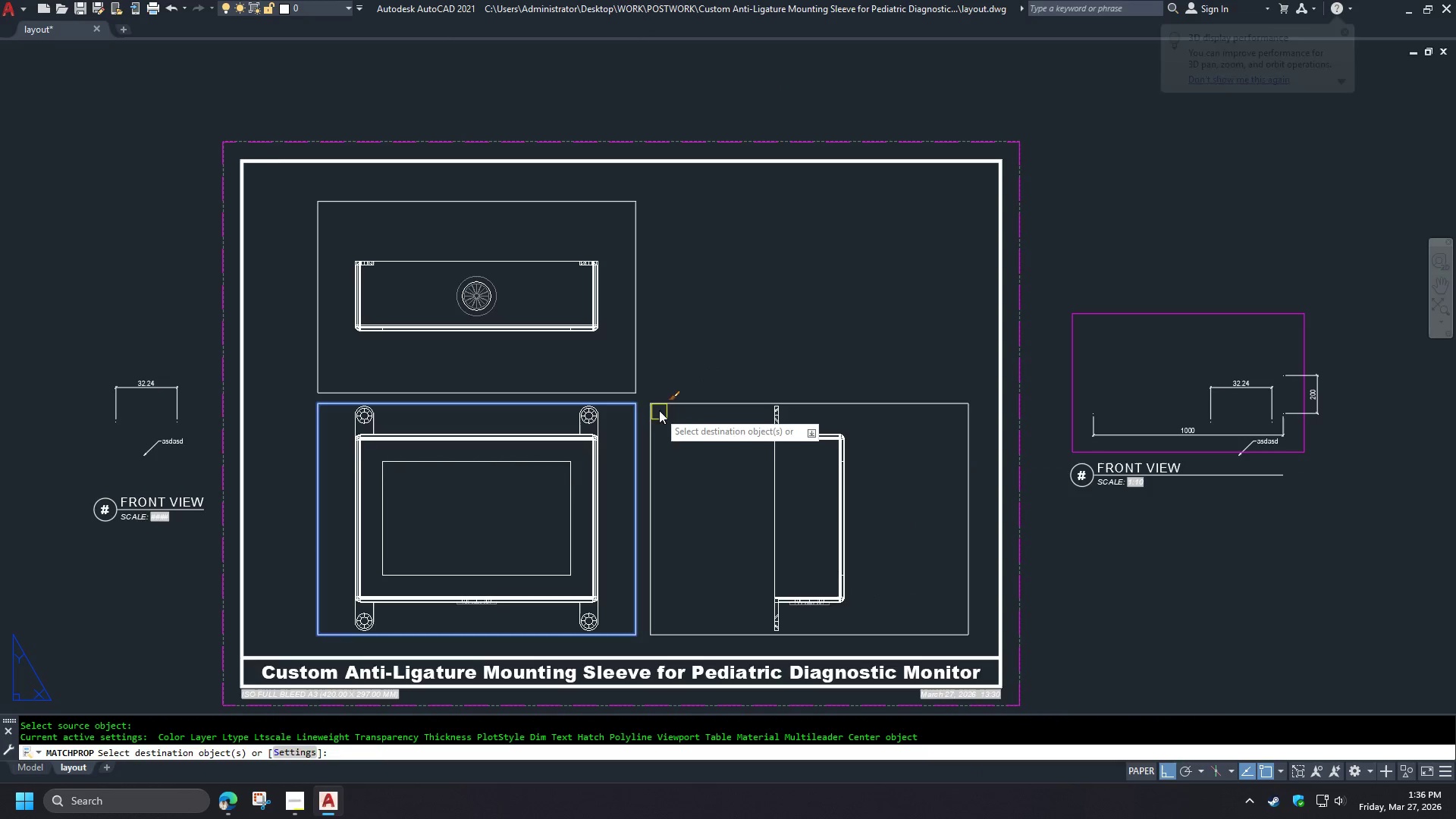 
double_click([661, 402])
 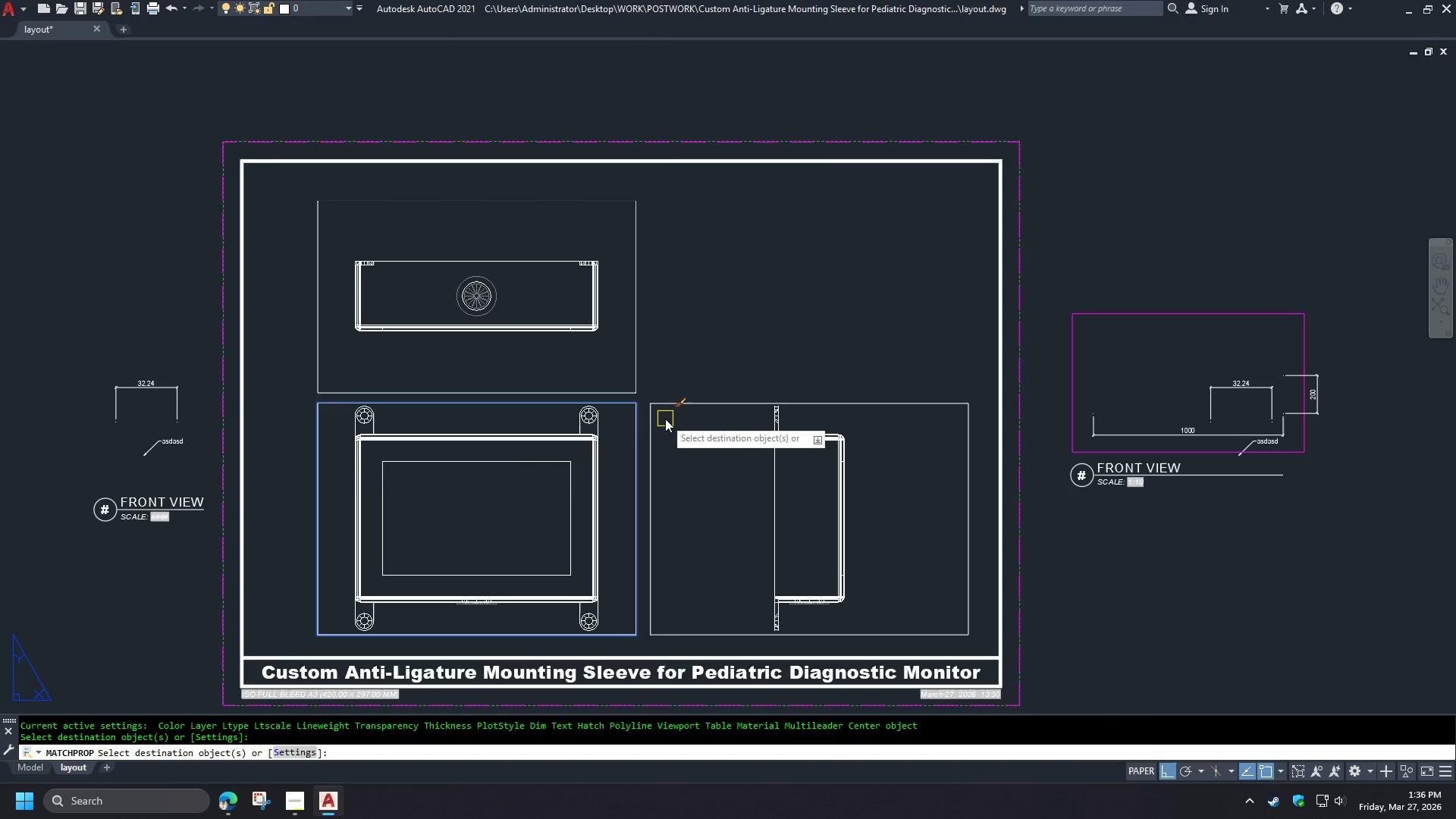 
key(Space)
 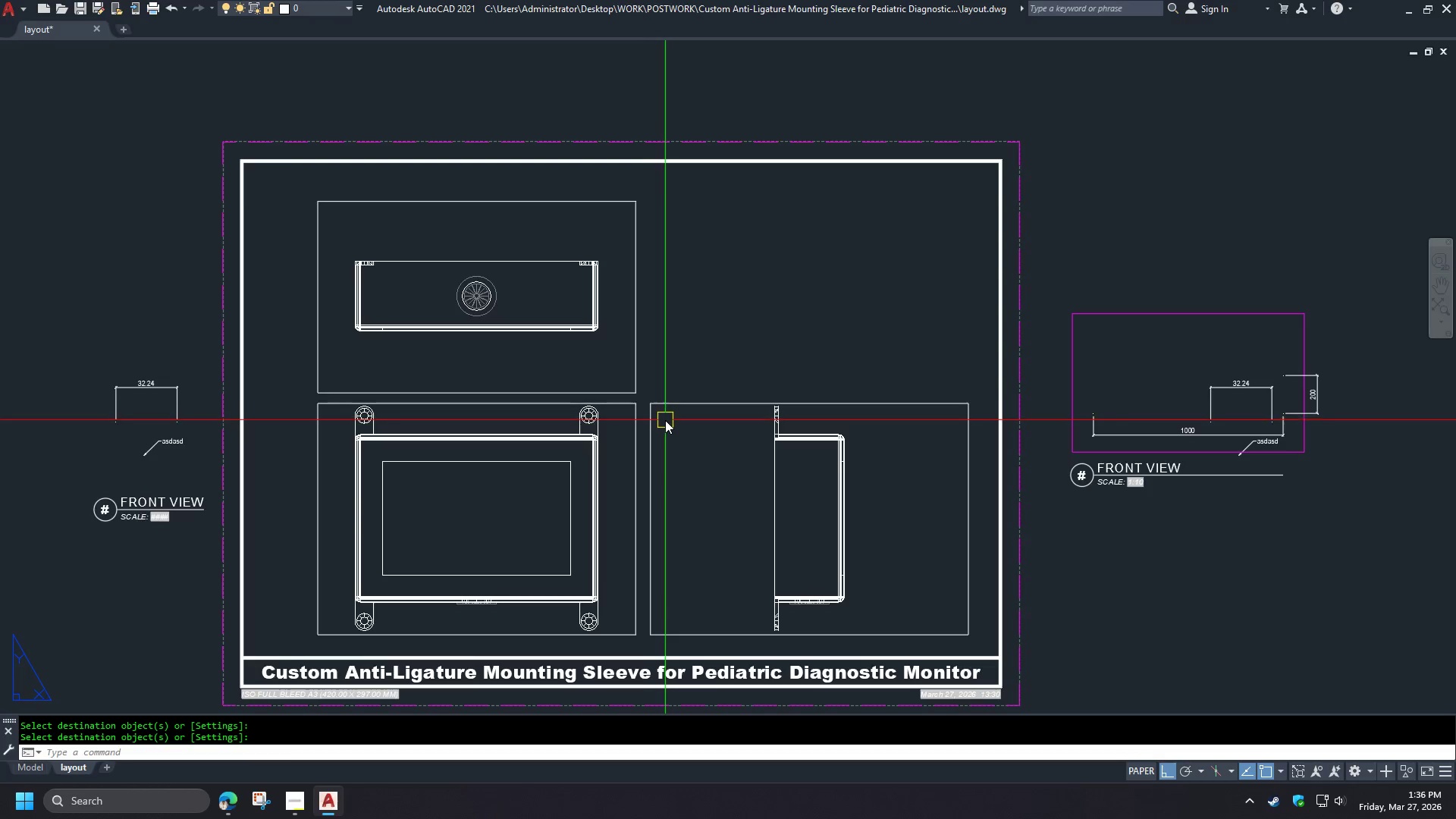 
key(S)
 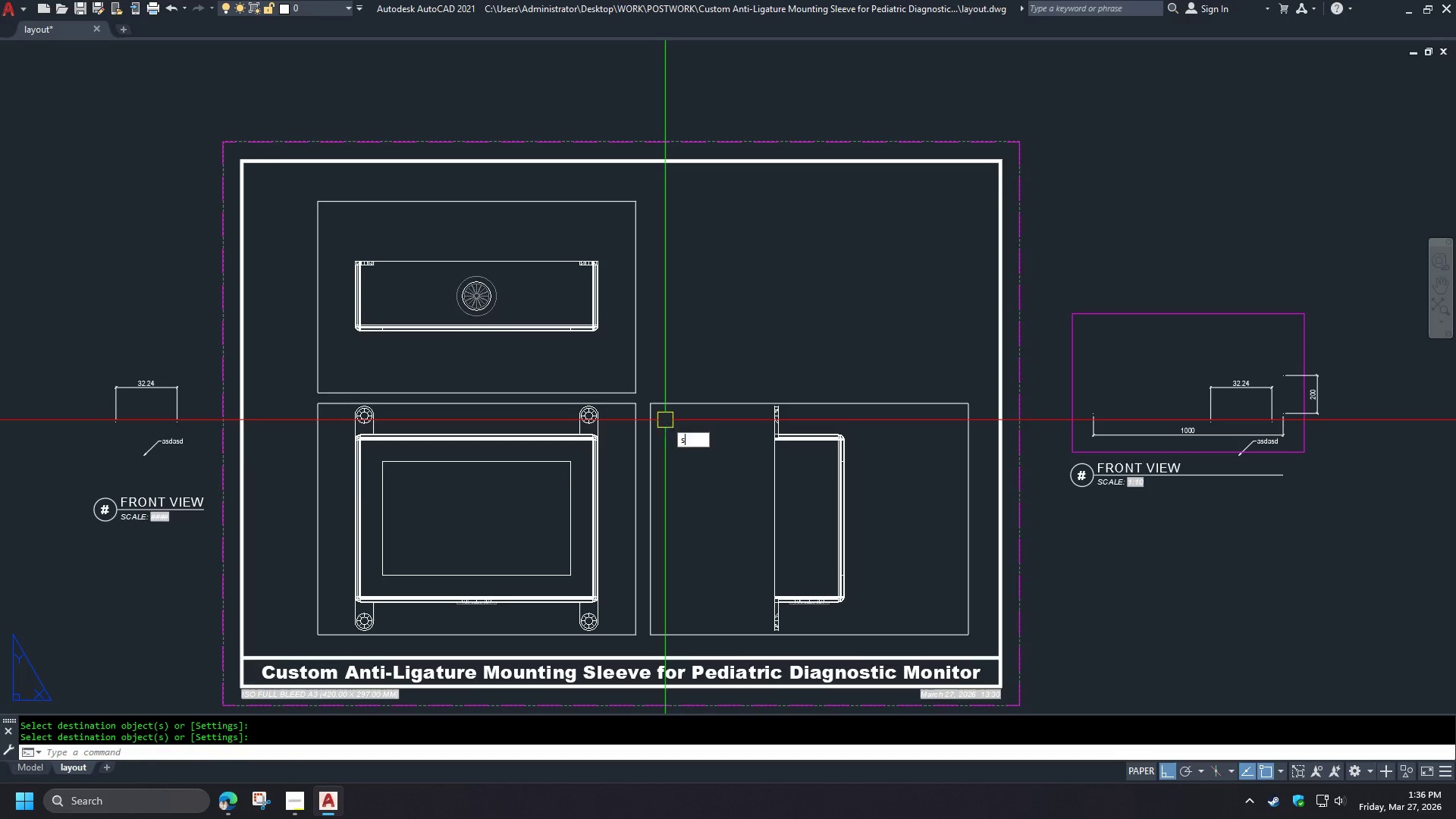 
key(Space)
 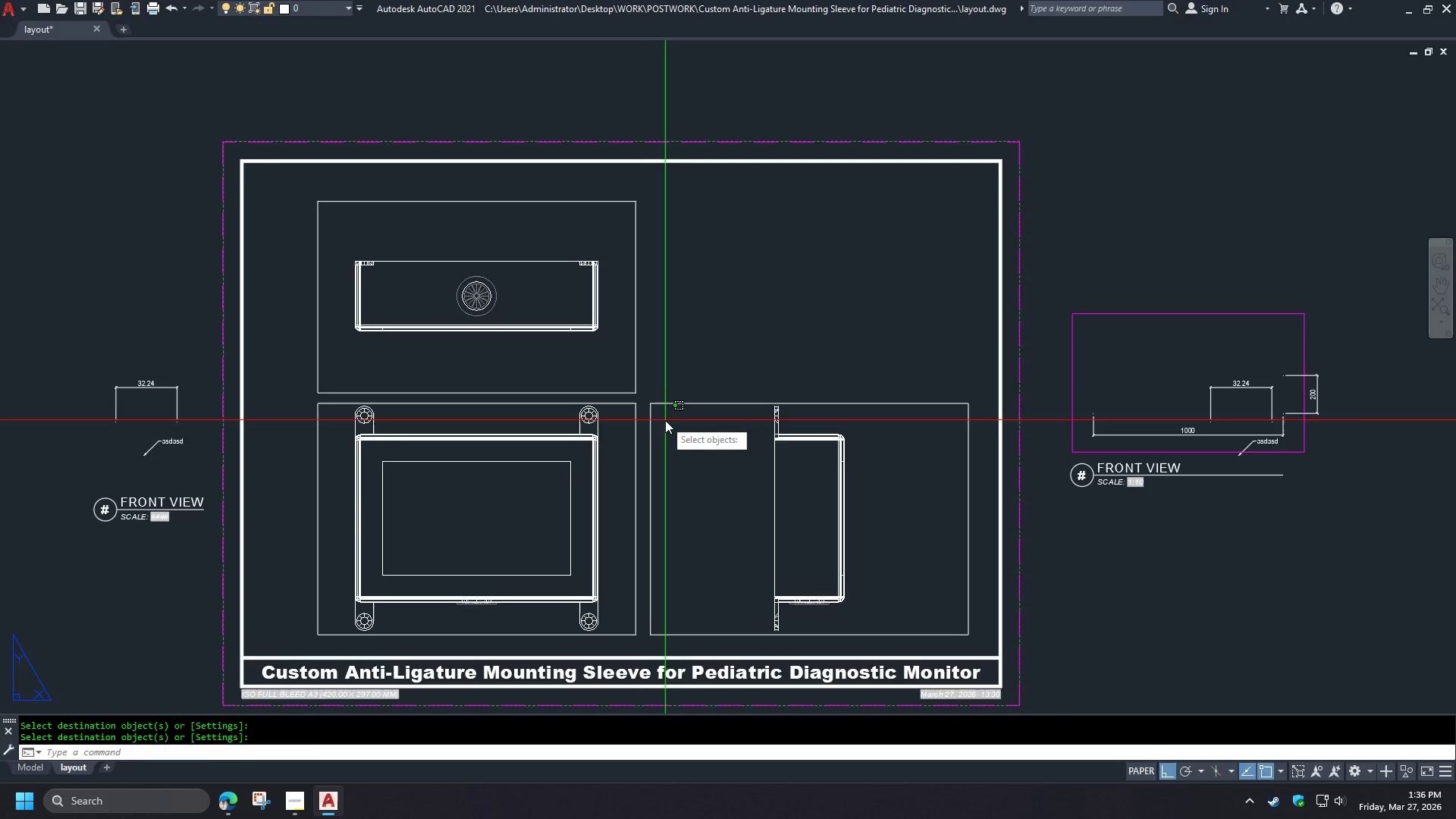 
left_click([665, 420])
 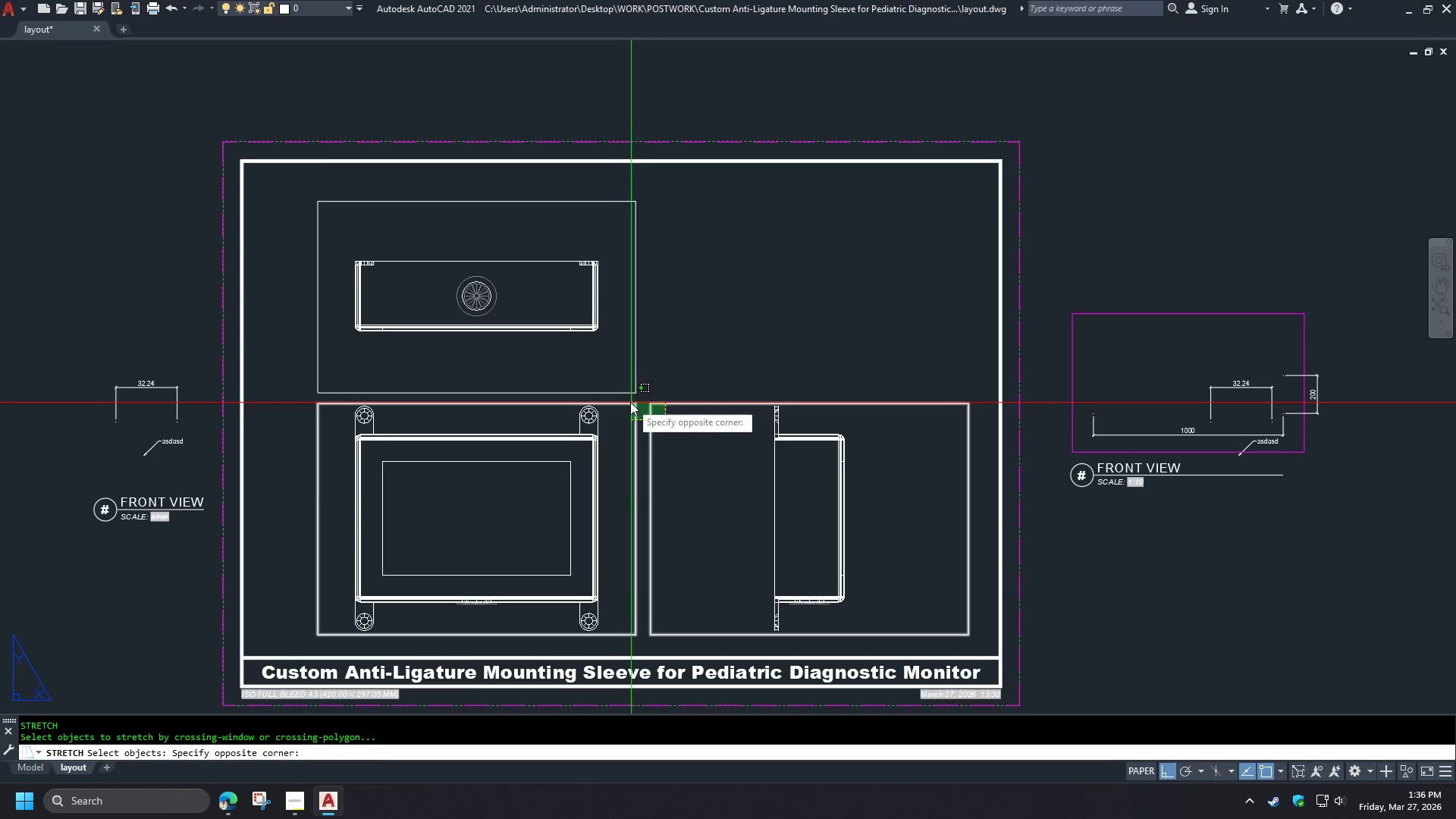 
left_click([629, 402])
 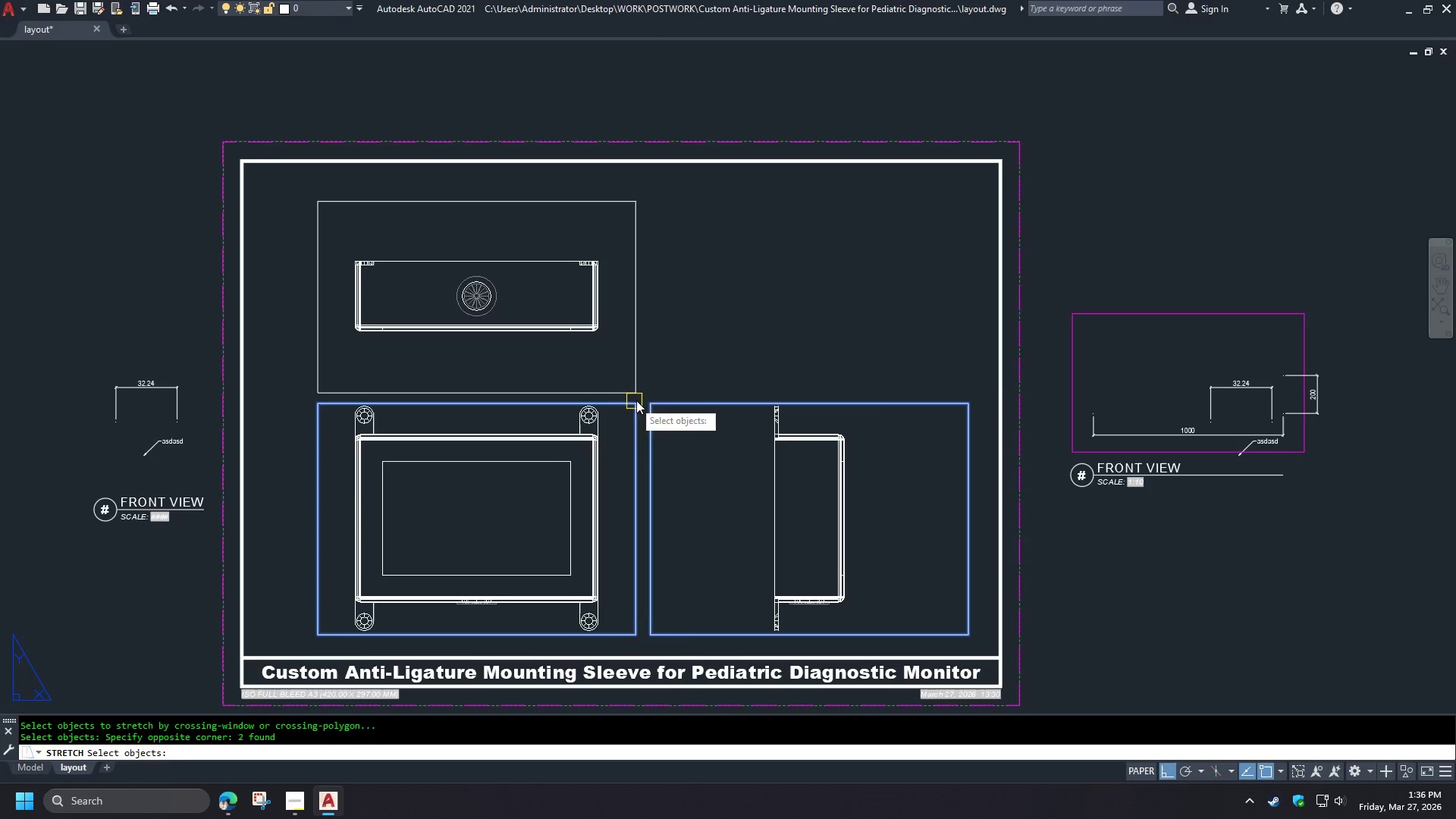 
key(Space)
 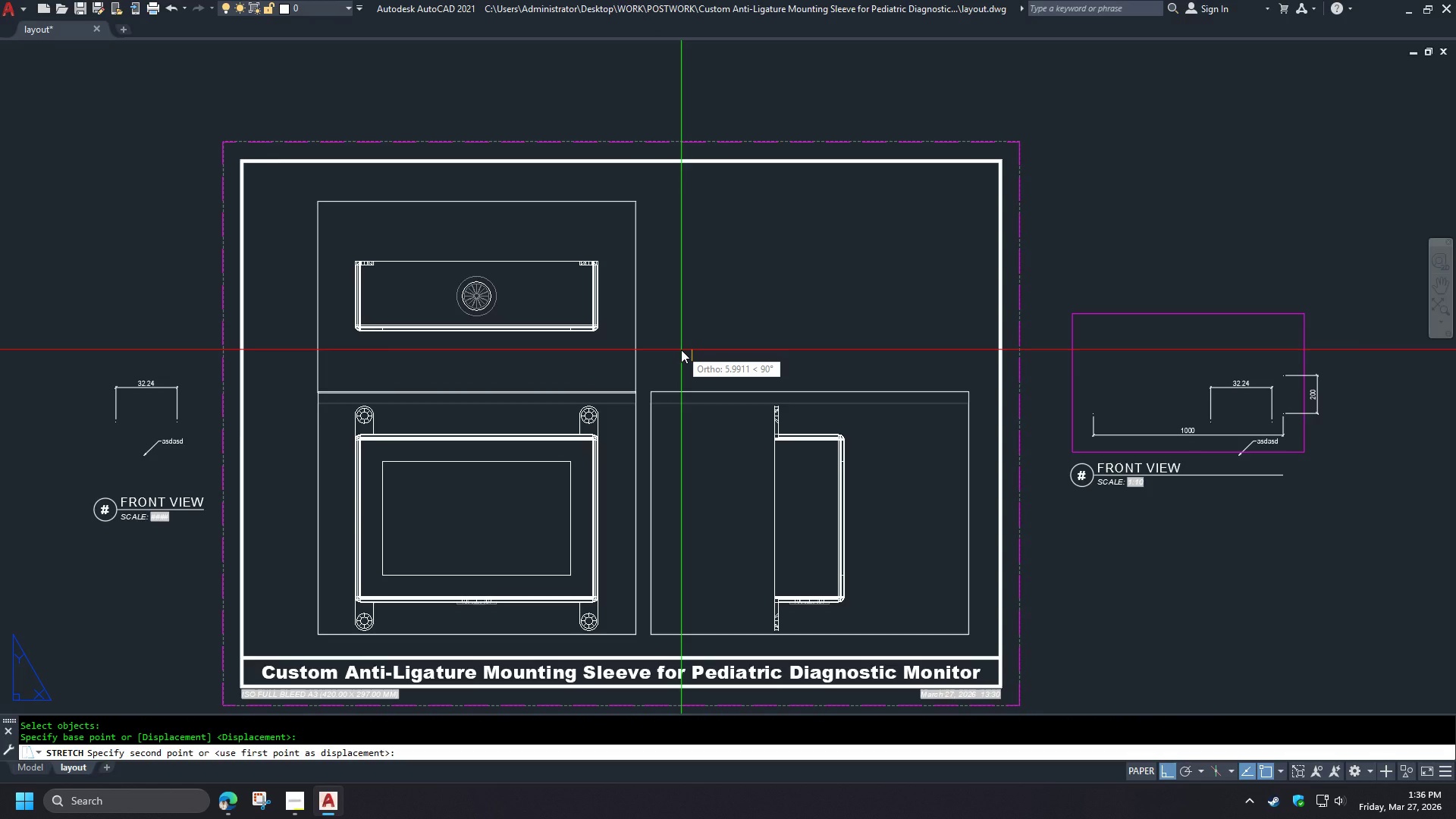 
left_click([683, 344])
 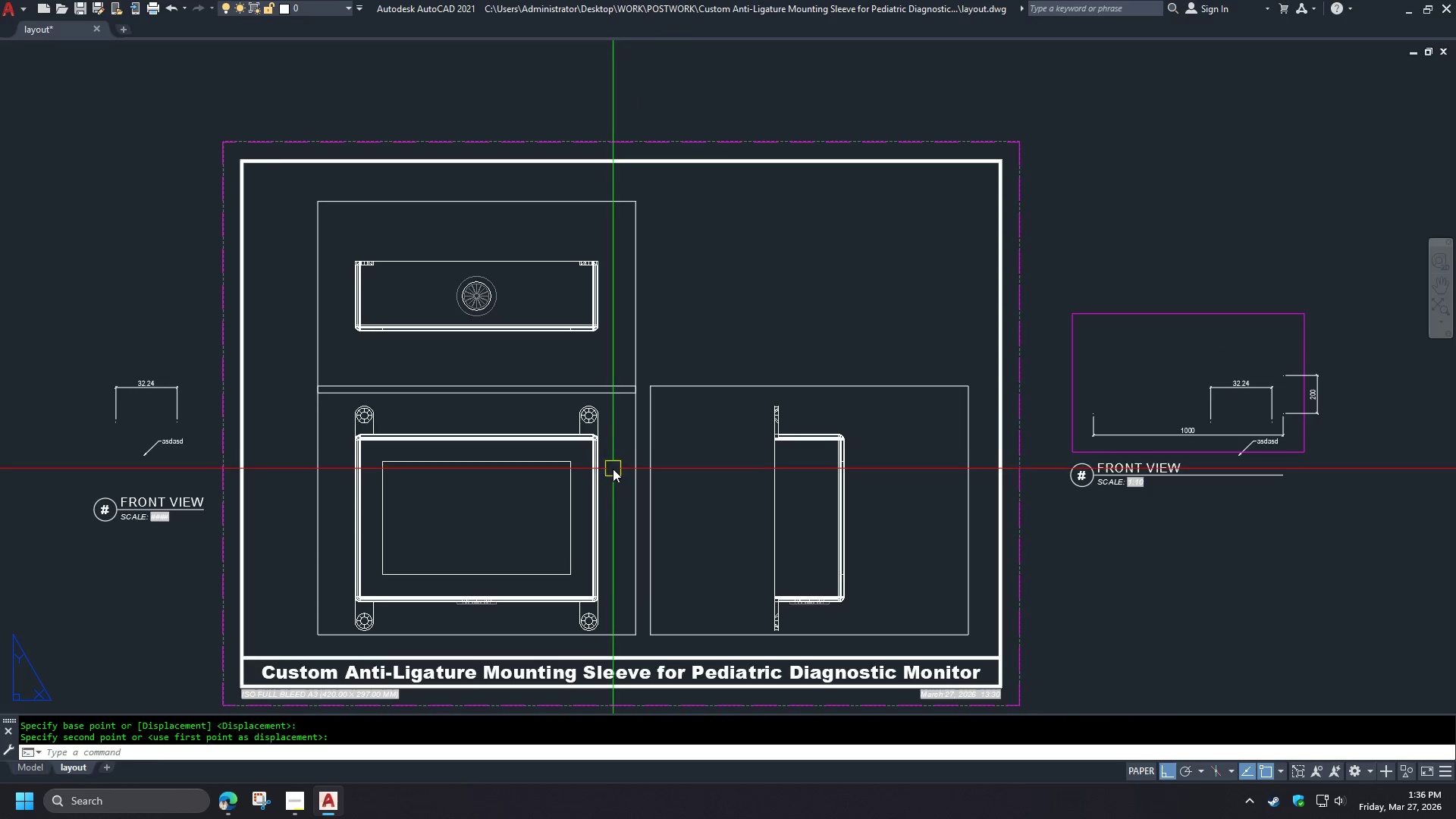 
double_click([613, 469])
 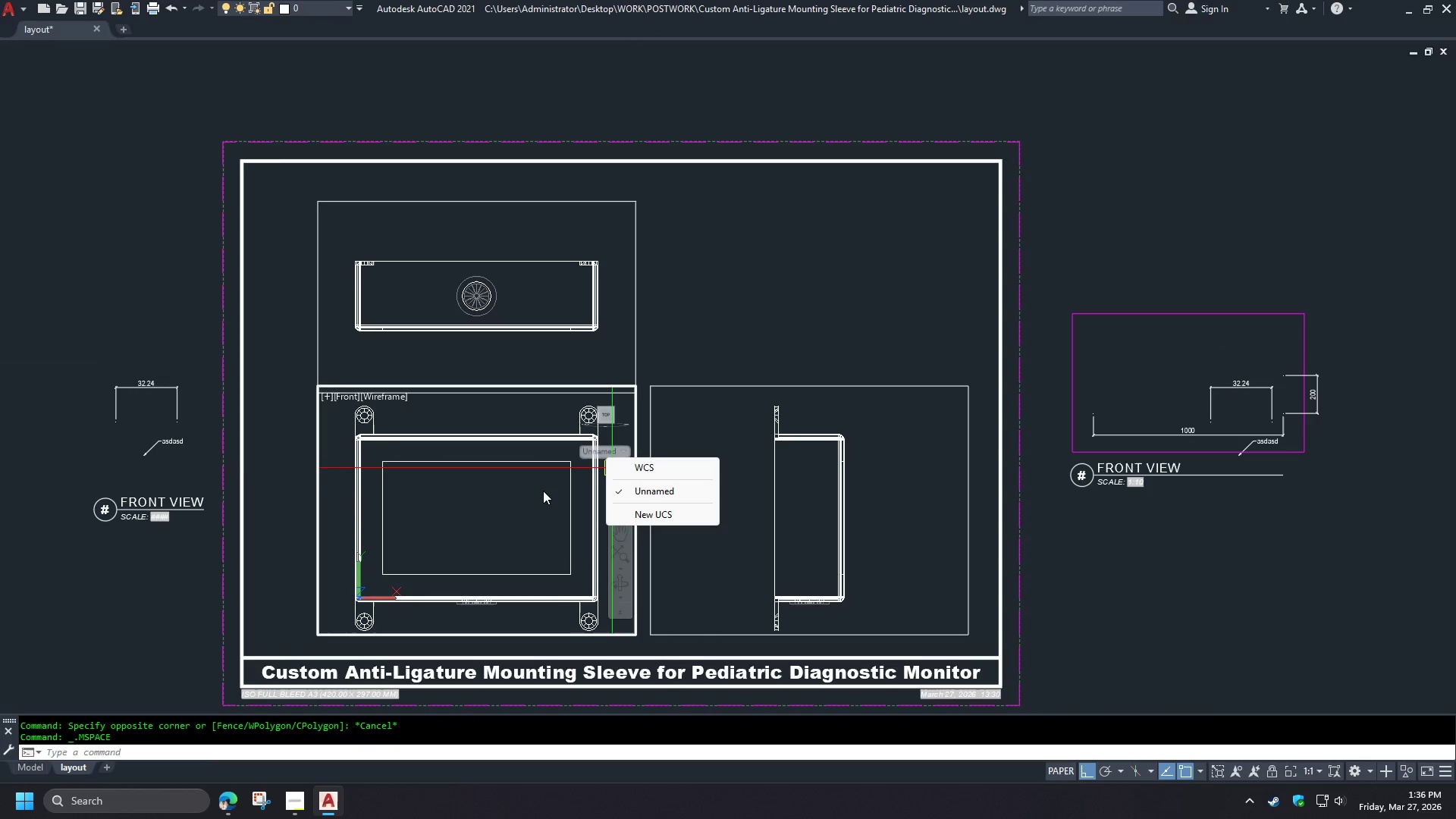 
key(Escape)
 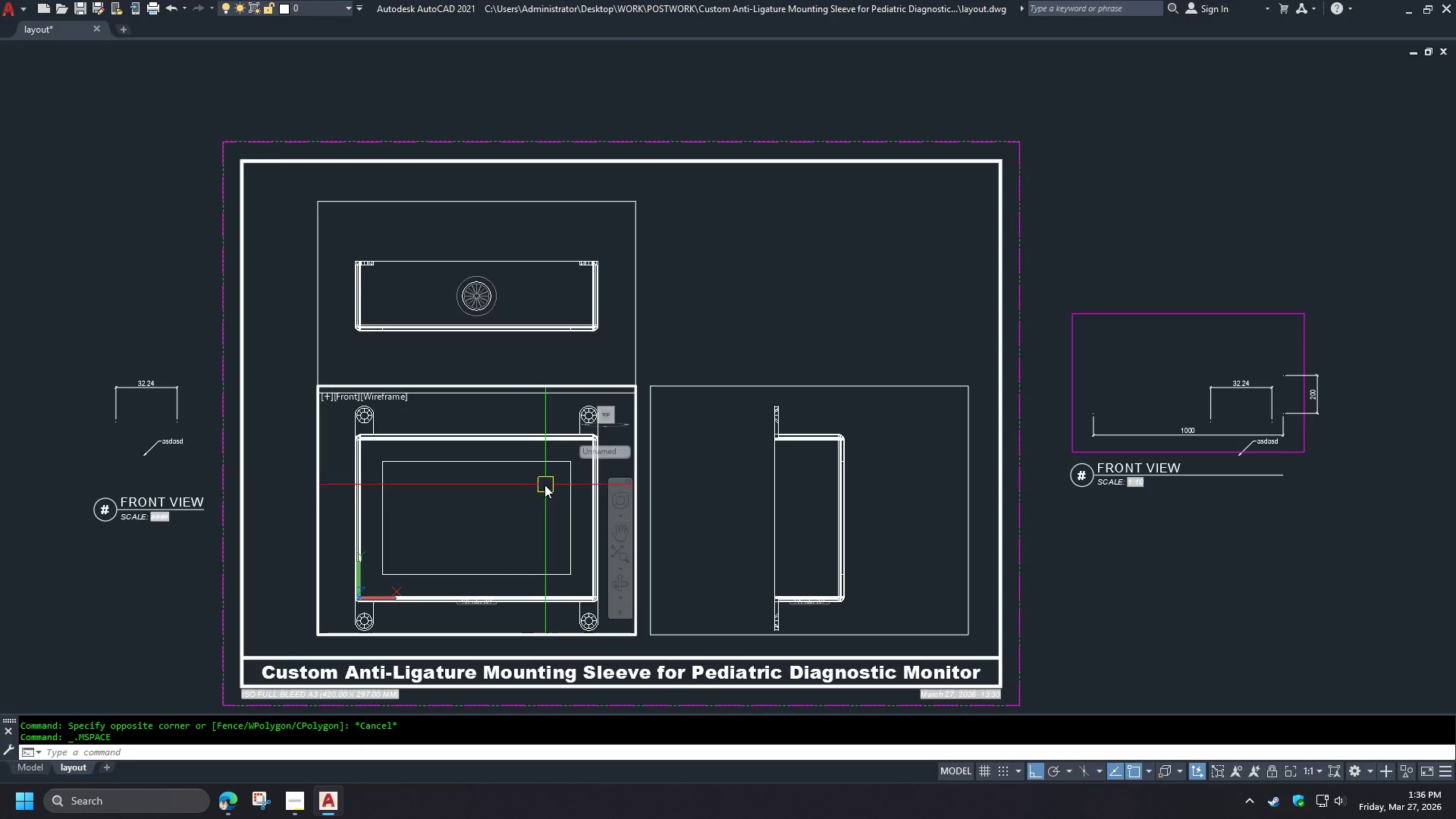 
key(Escape)
 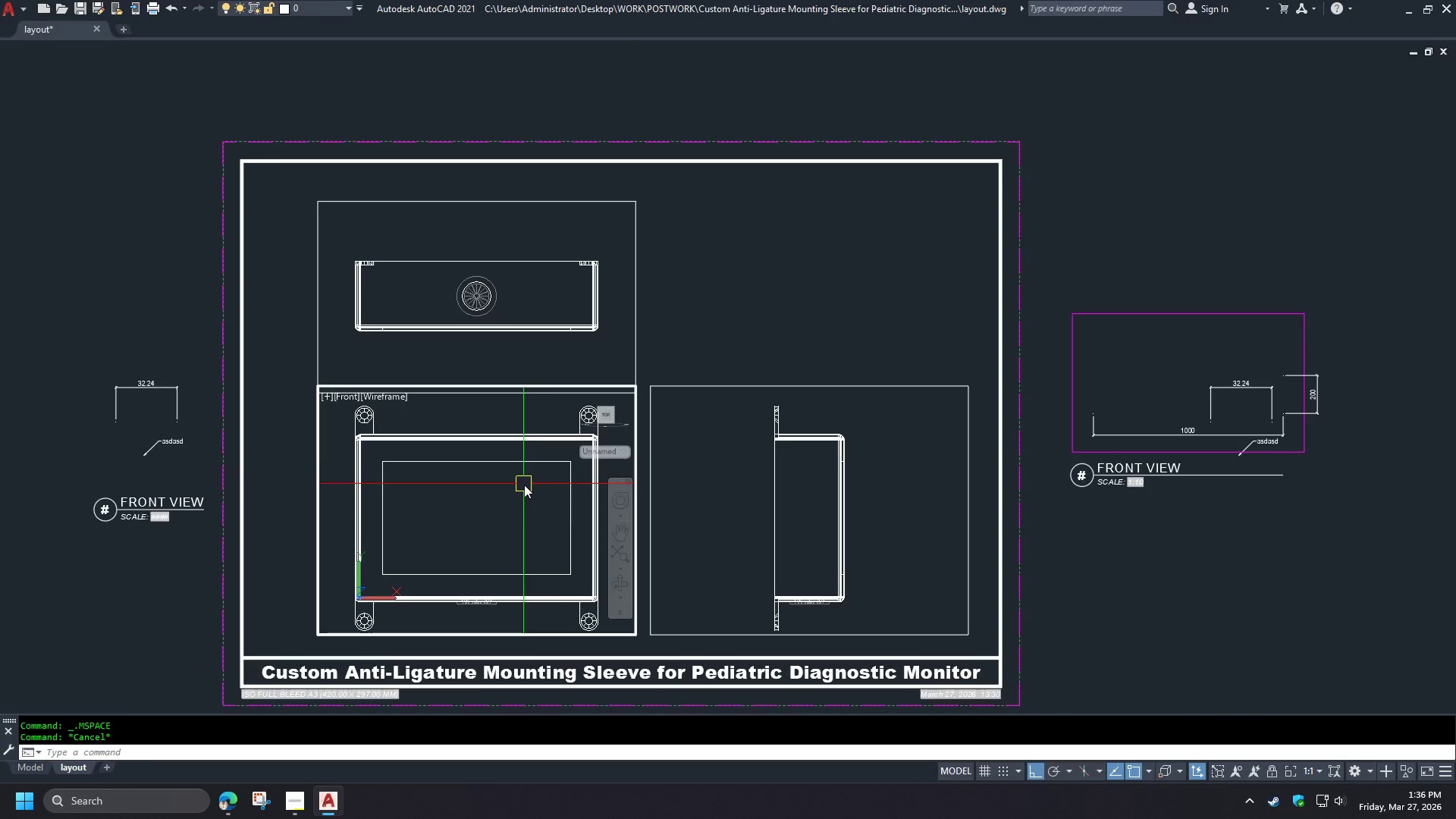 
key(Z)
 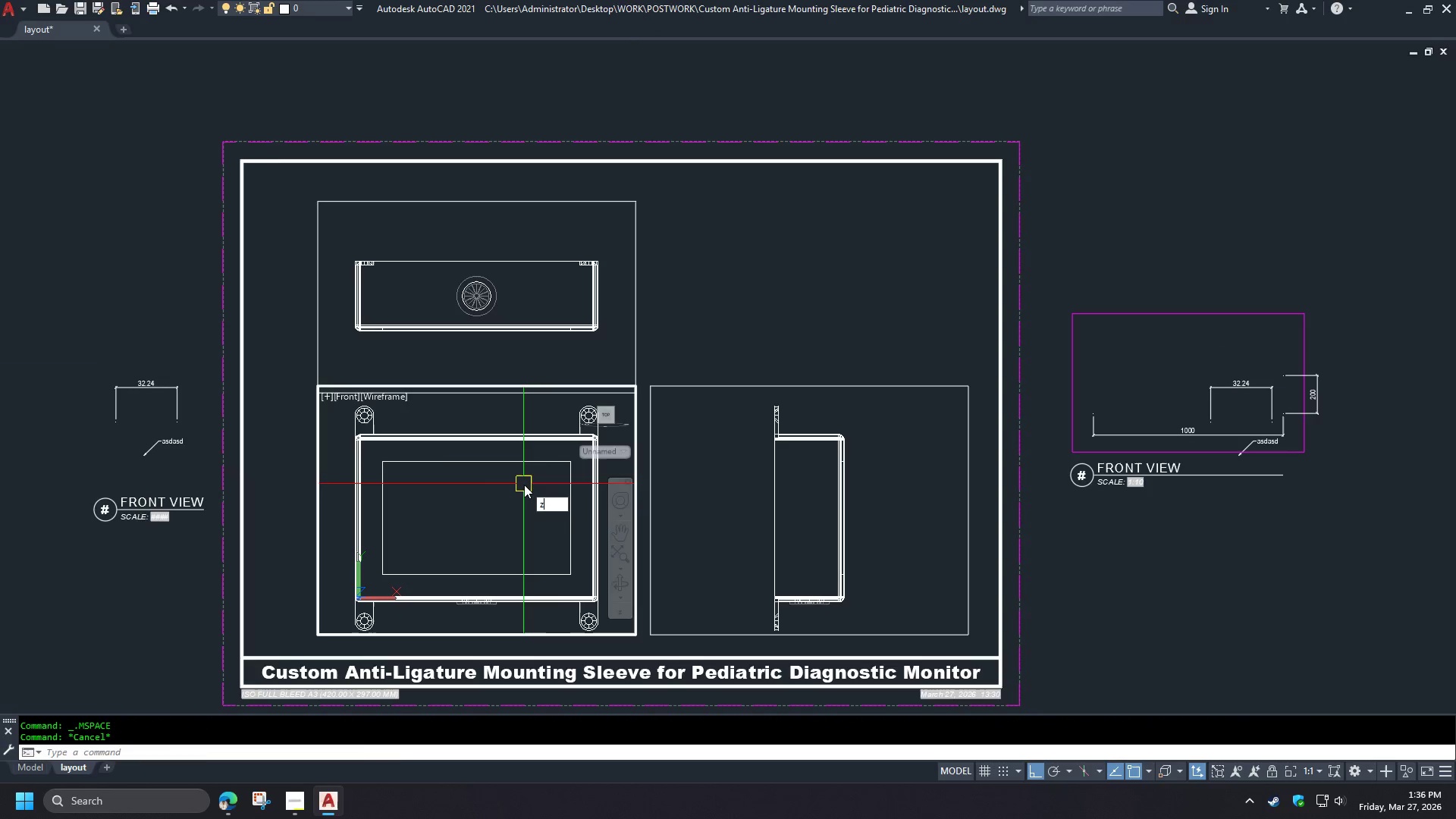 
key(Space)
 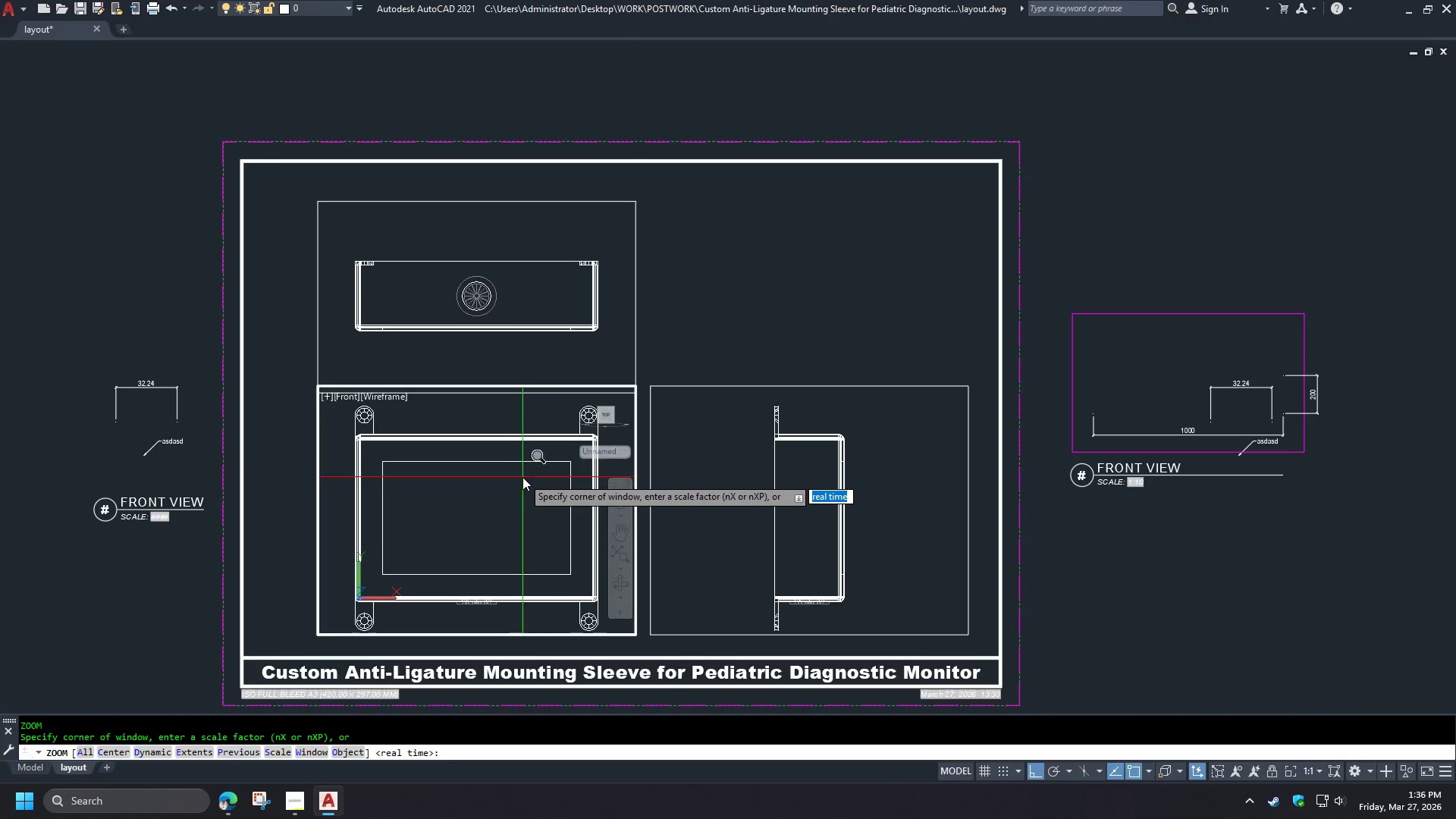 
key(O)
 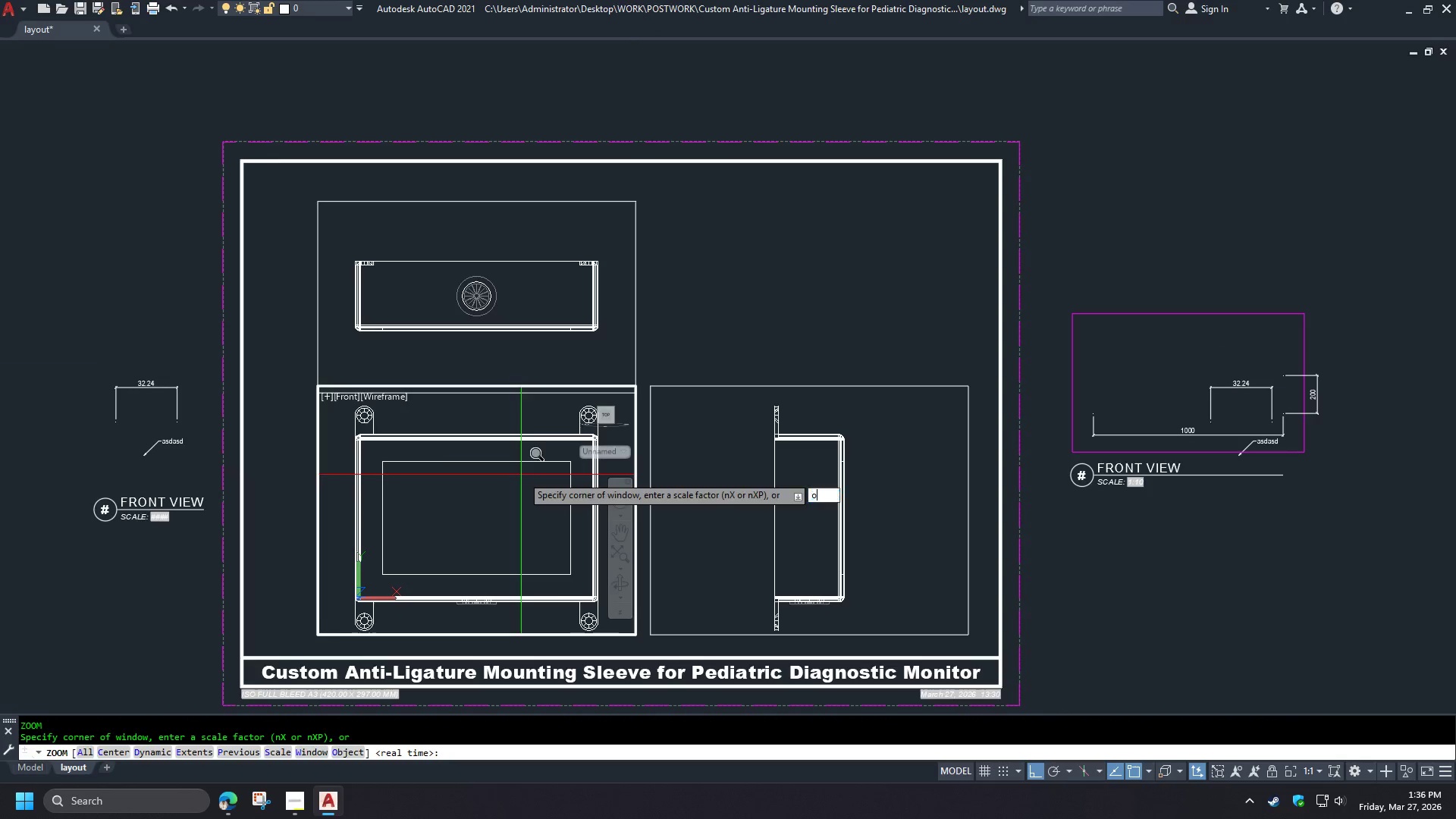 
key(Space)
 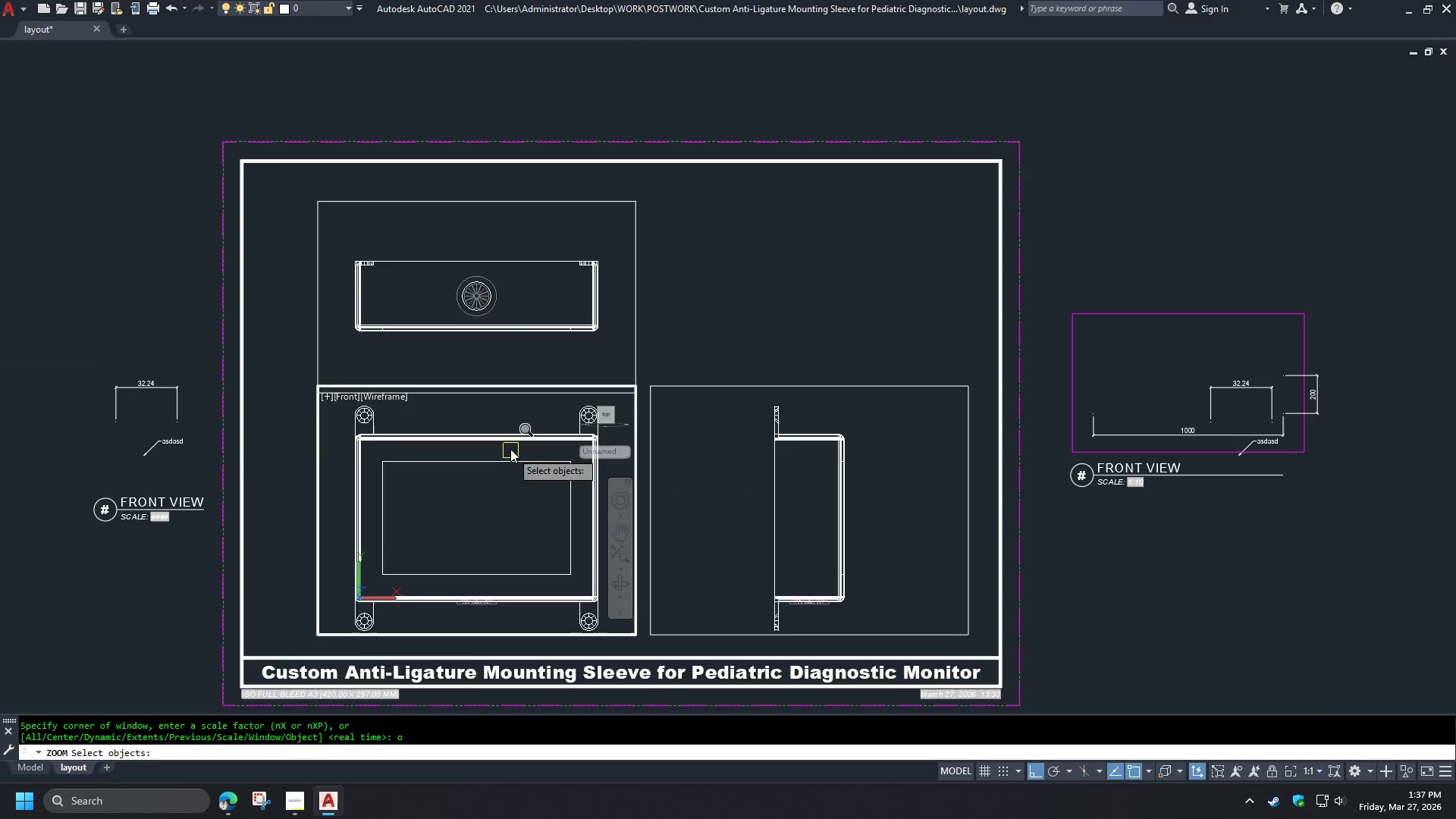 
left_click([509, 448])
 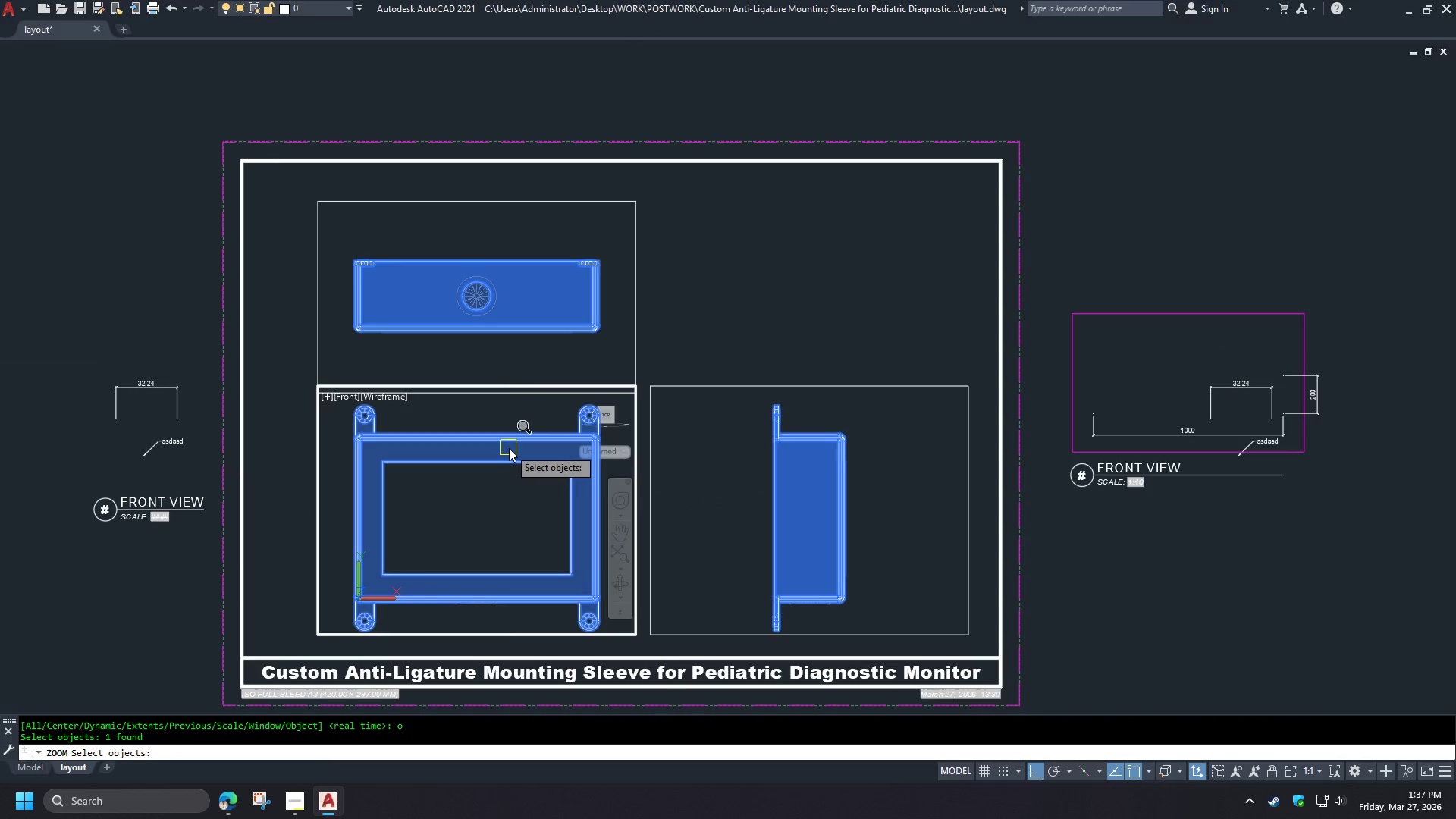 
key(Space)
 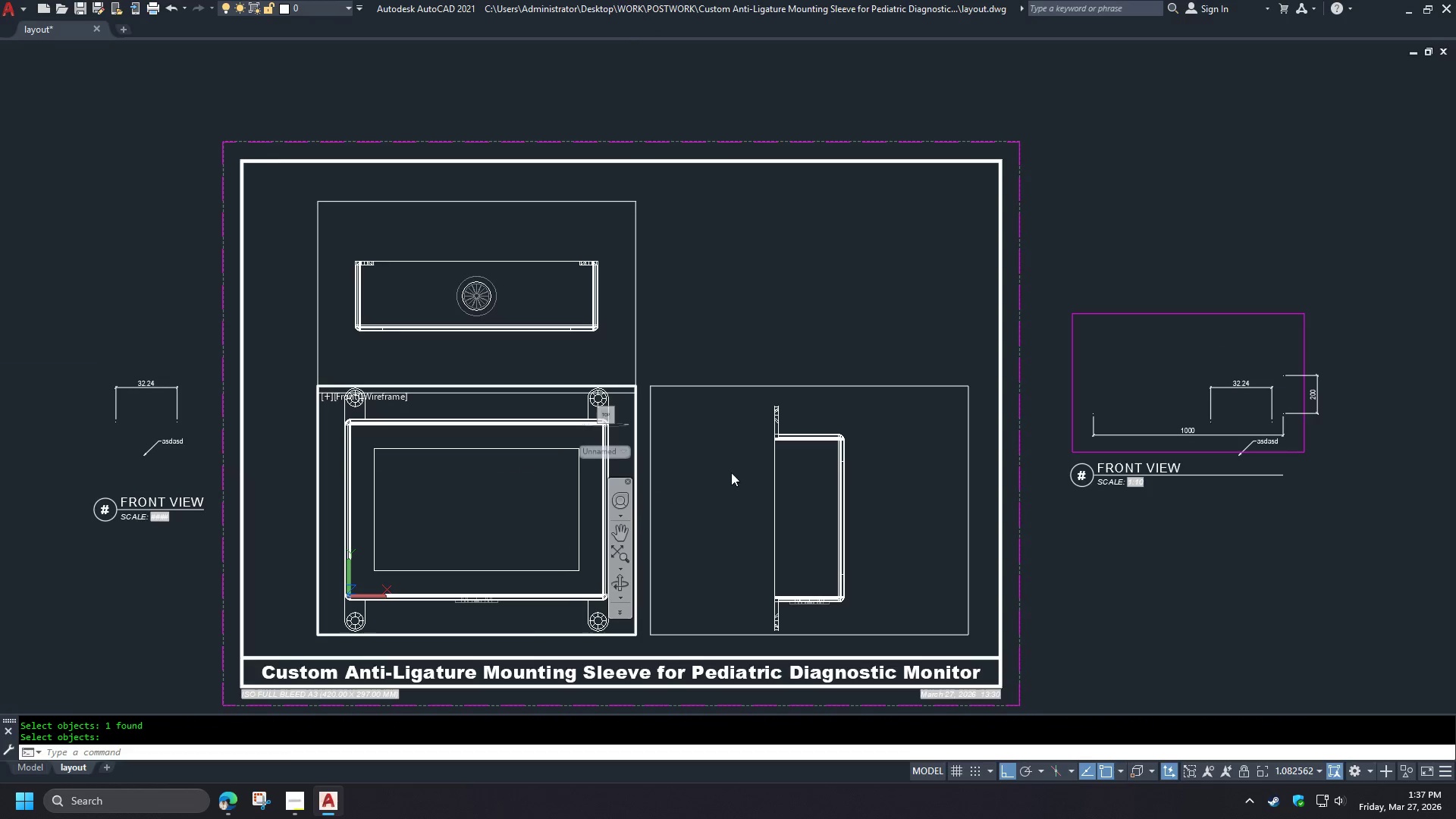 
left_click([738, 464])
 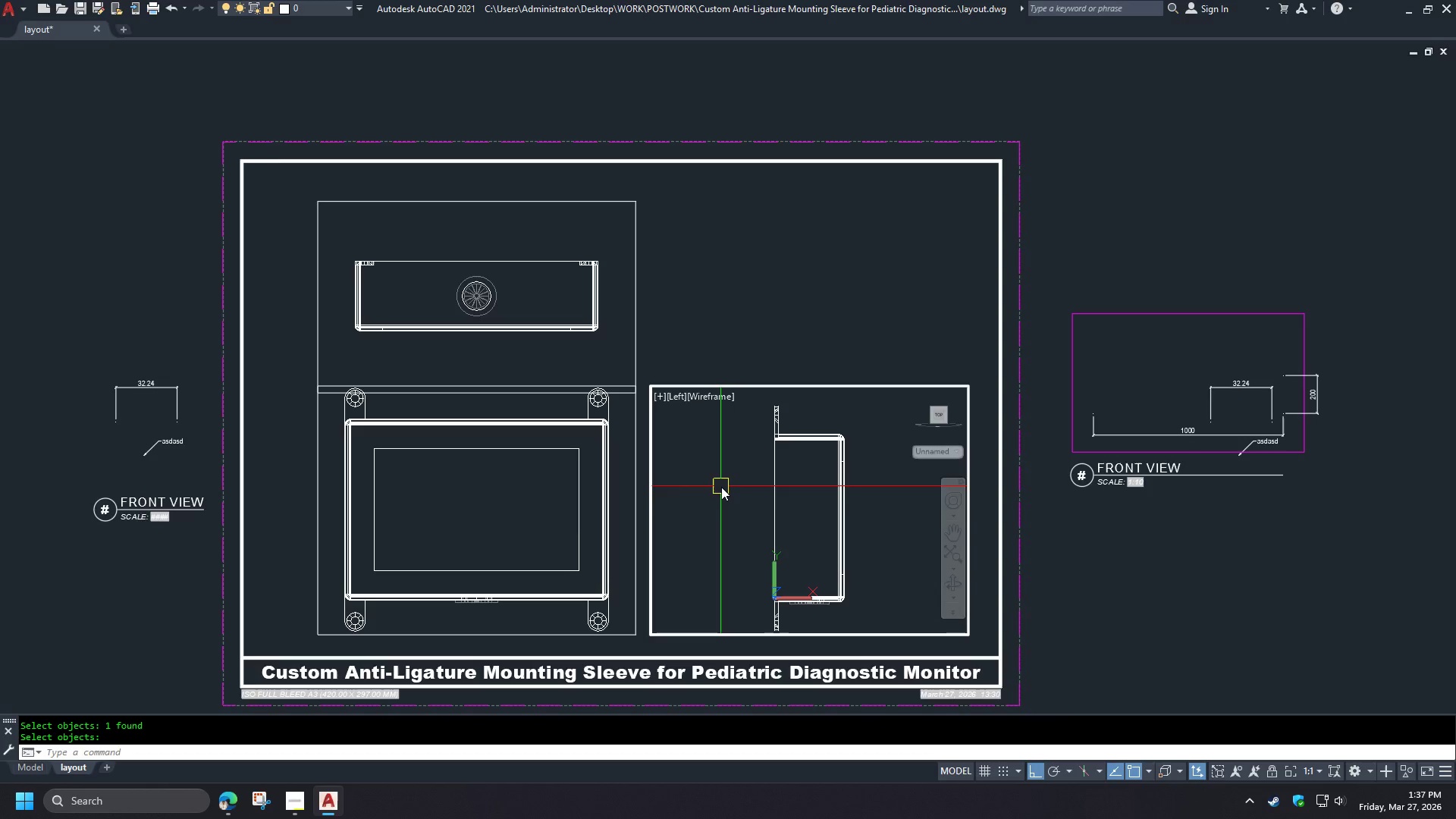 
key(Z)
 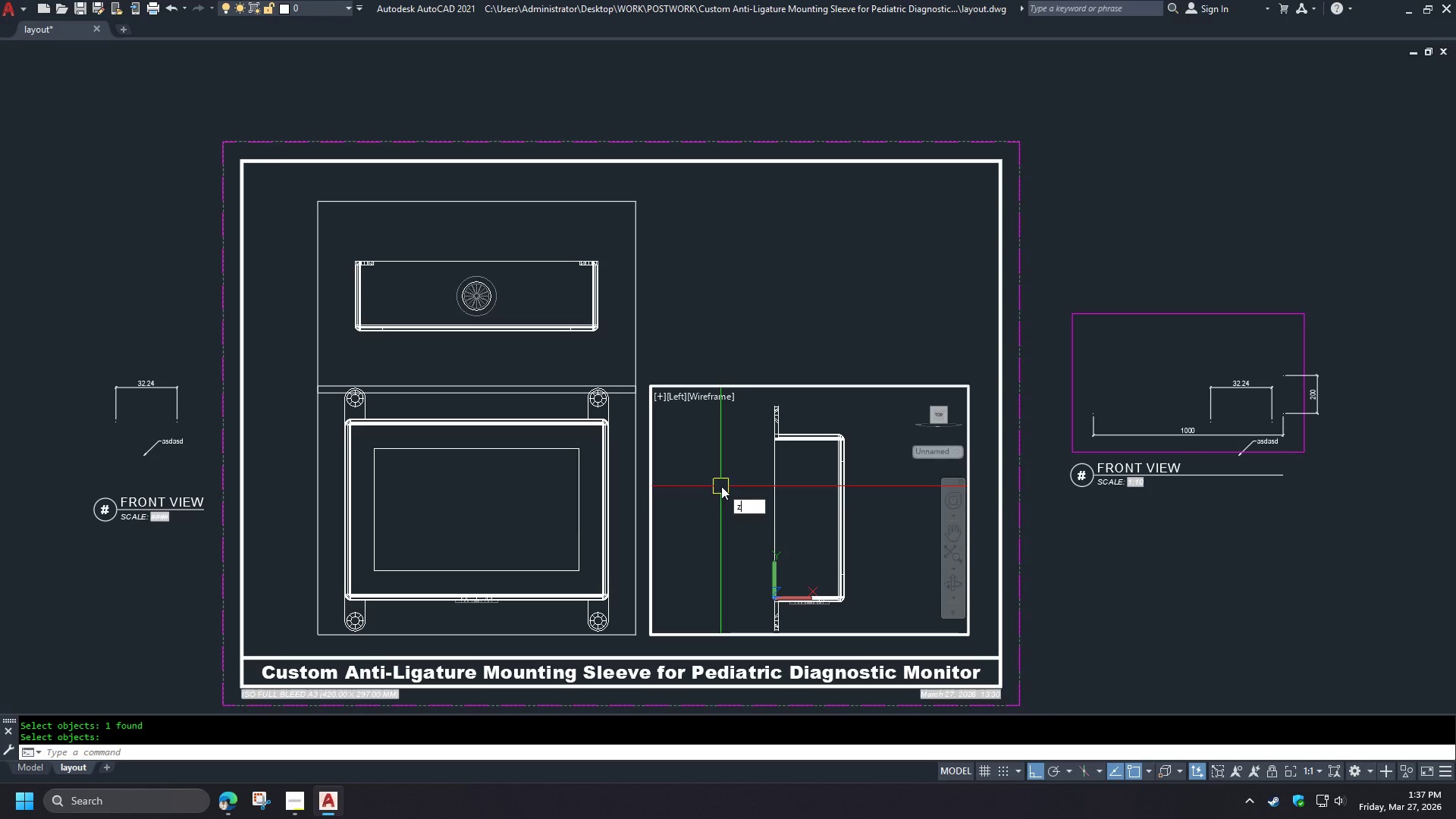 
key(Space)
 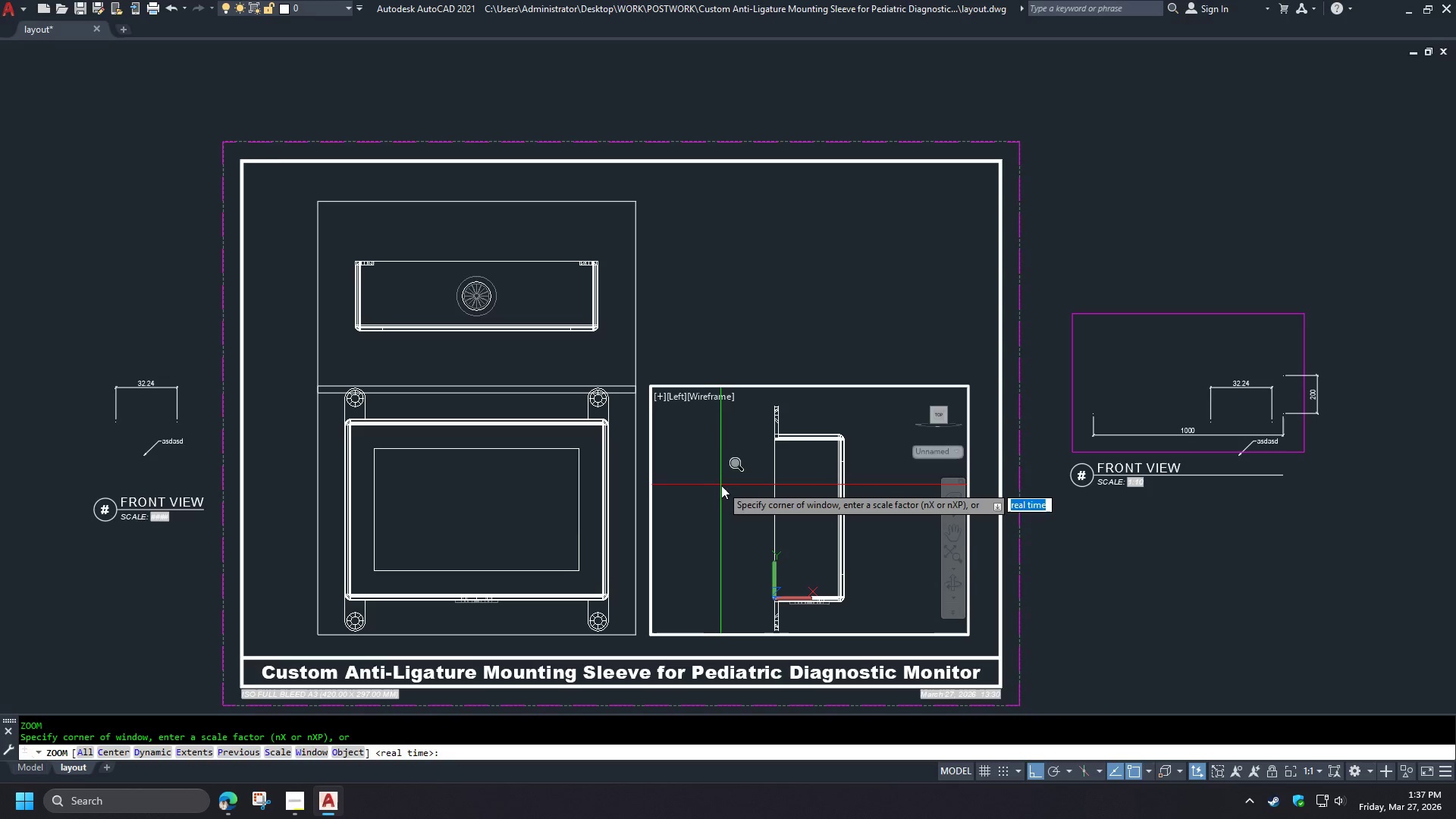 
key(O)
 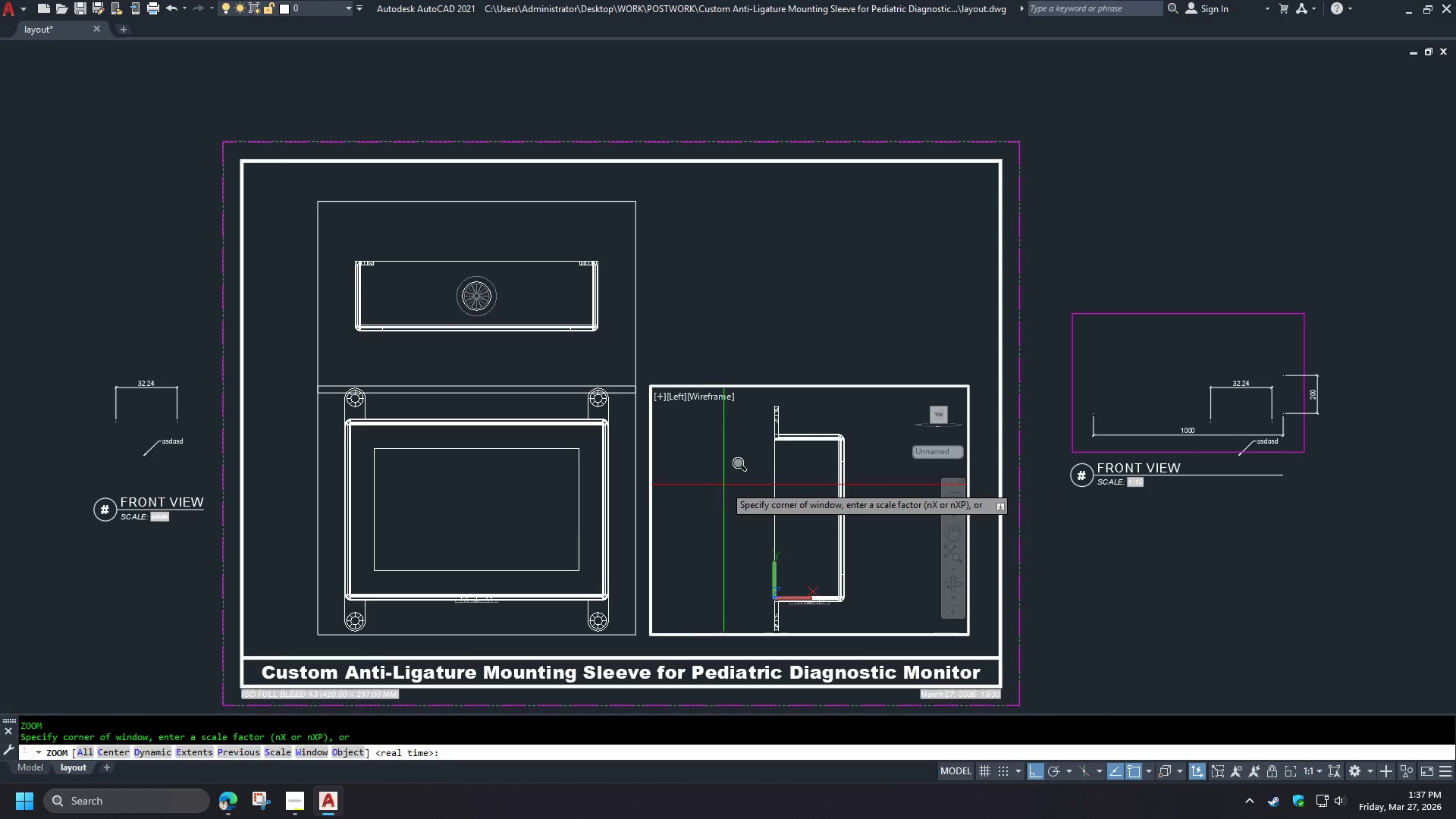 
key(Space)
 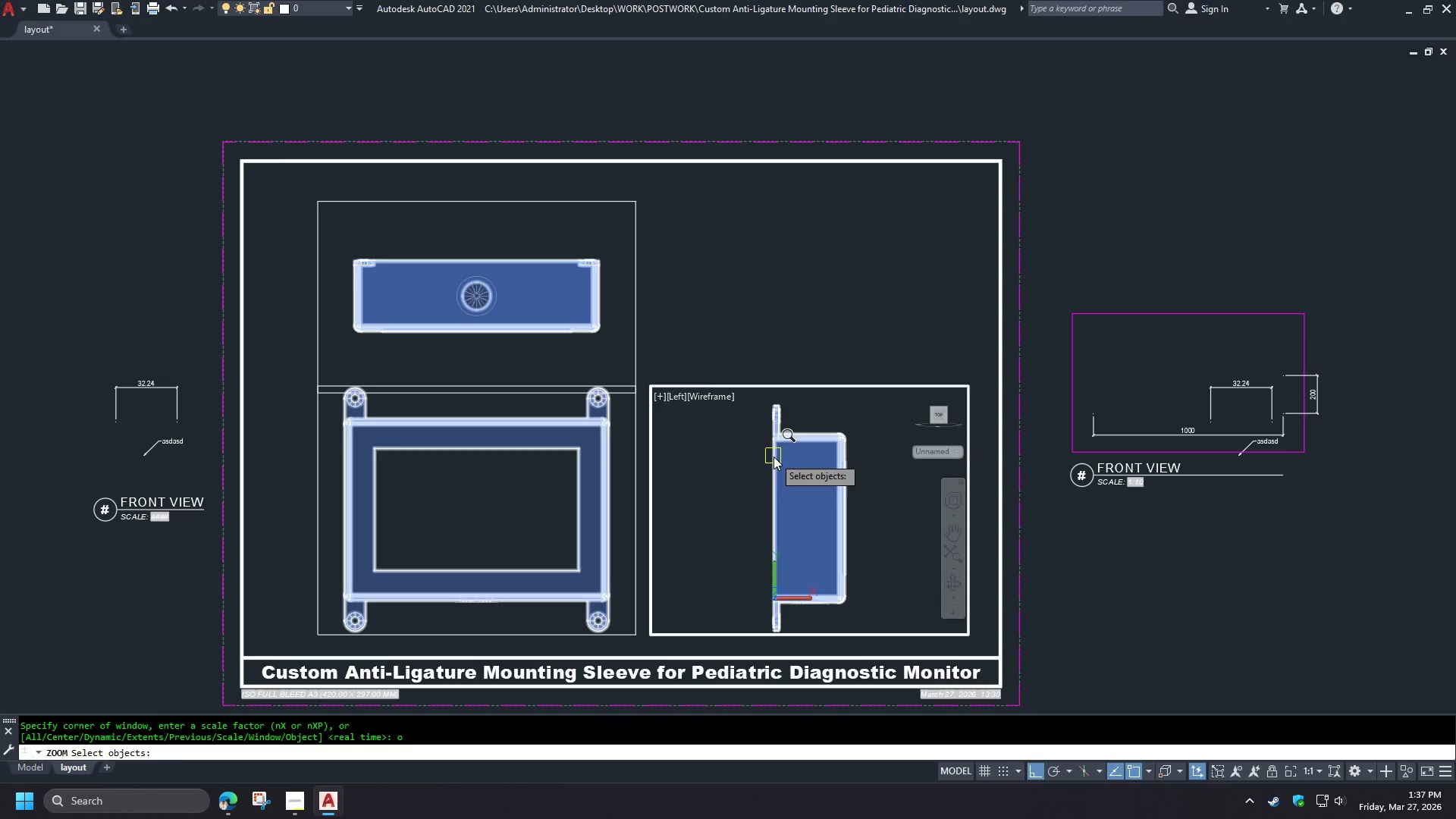 
left_click([774, 457])
 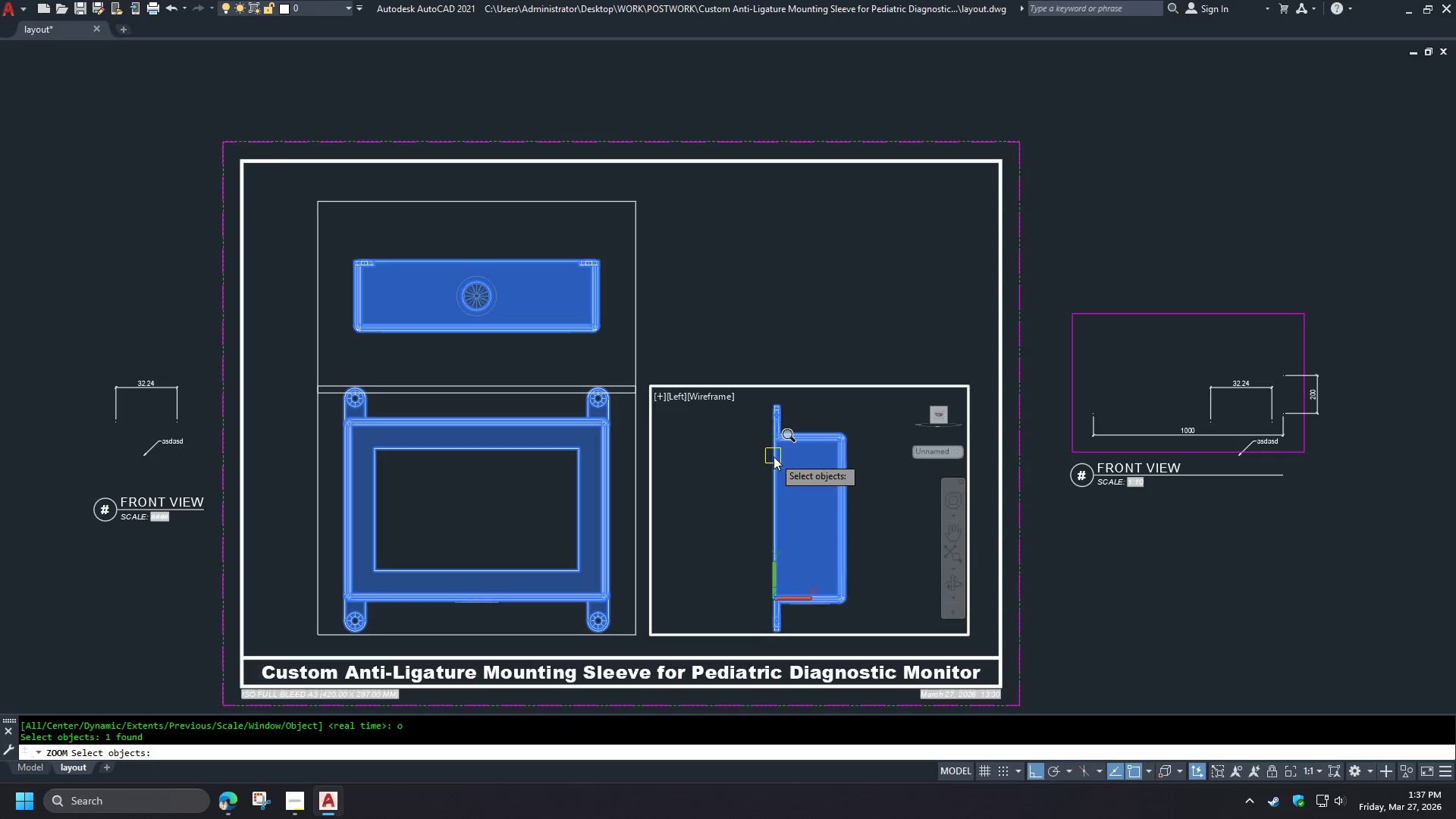 
key(Space)
 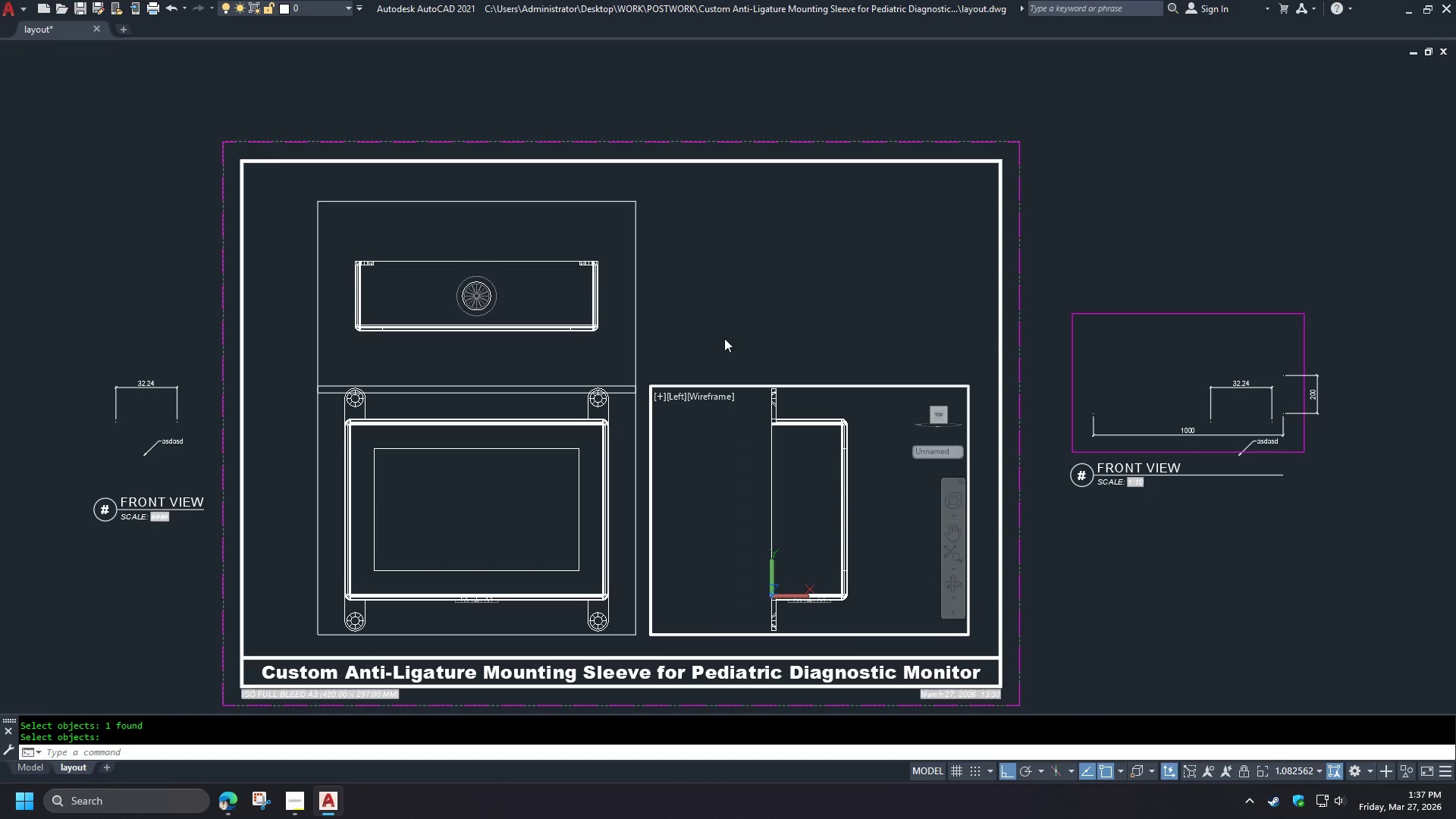 
double_click([724, 338])
 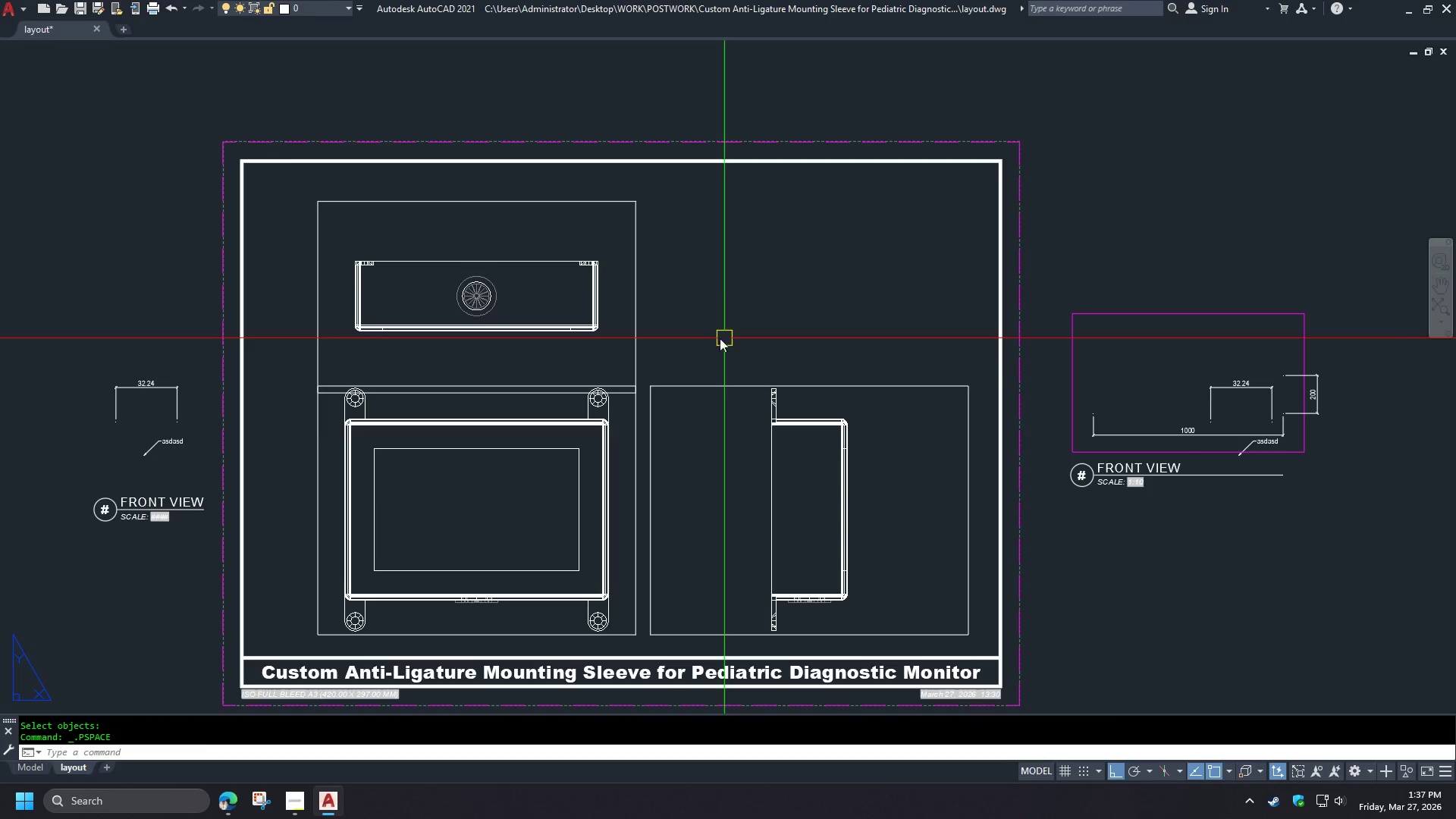 
type(ma  re )
 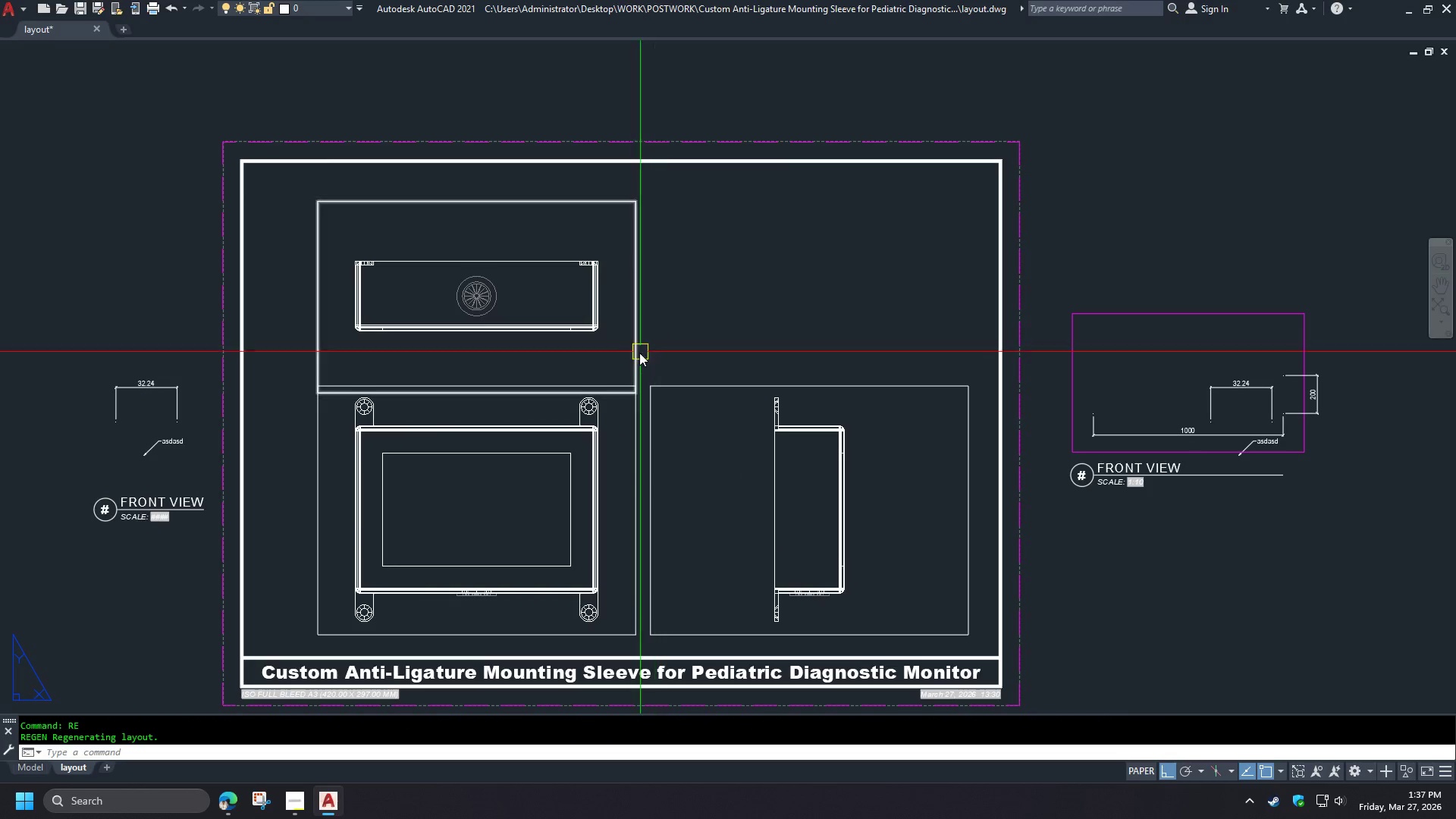 
left_click([635, 355])
 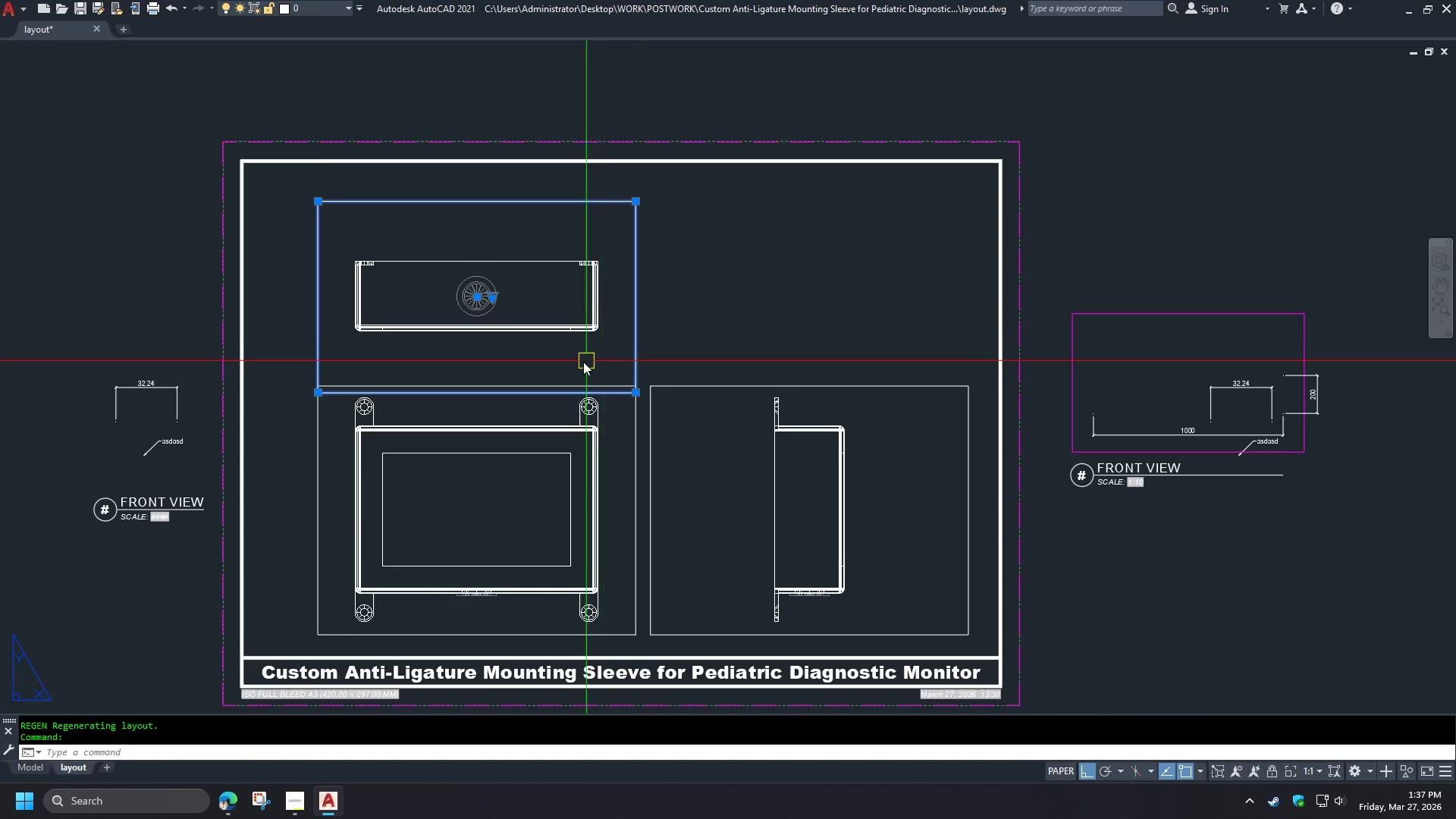 
key(M)
 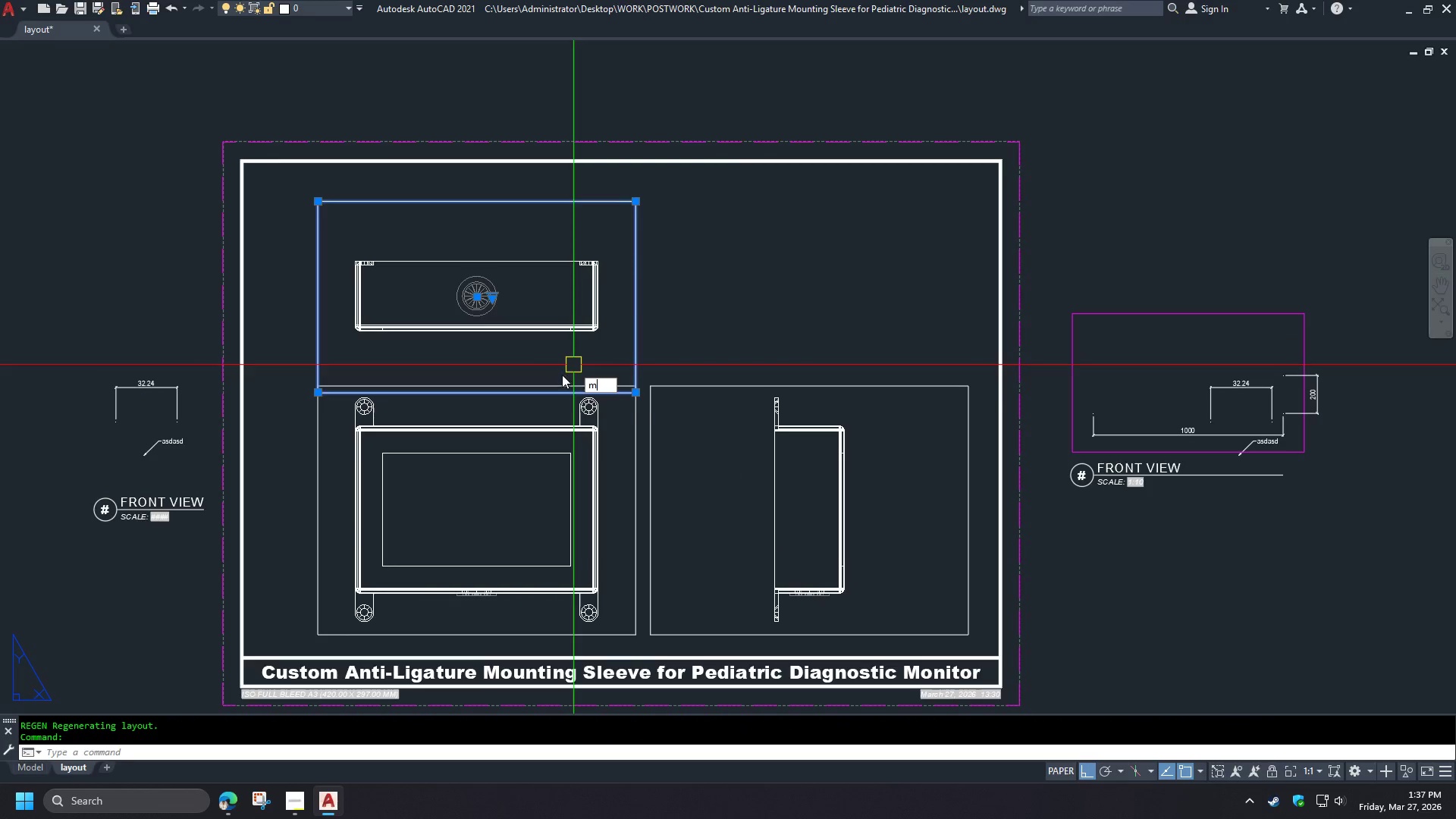 
key(Space)
 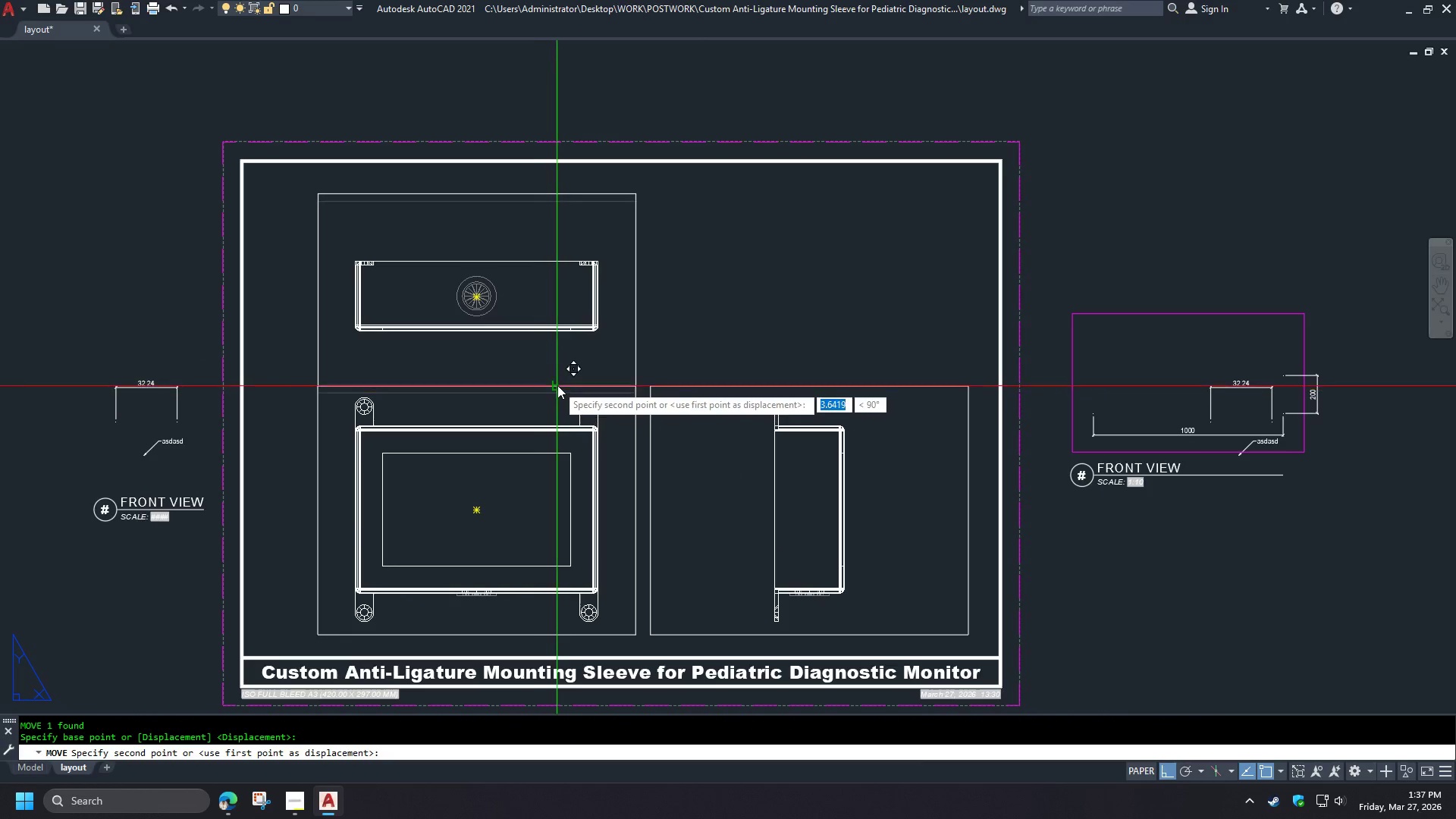 
double_click([557, 385])
 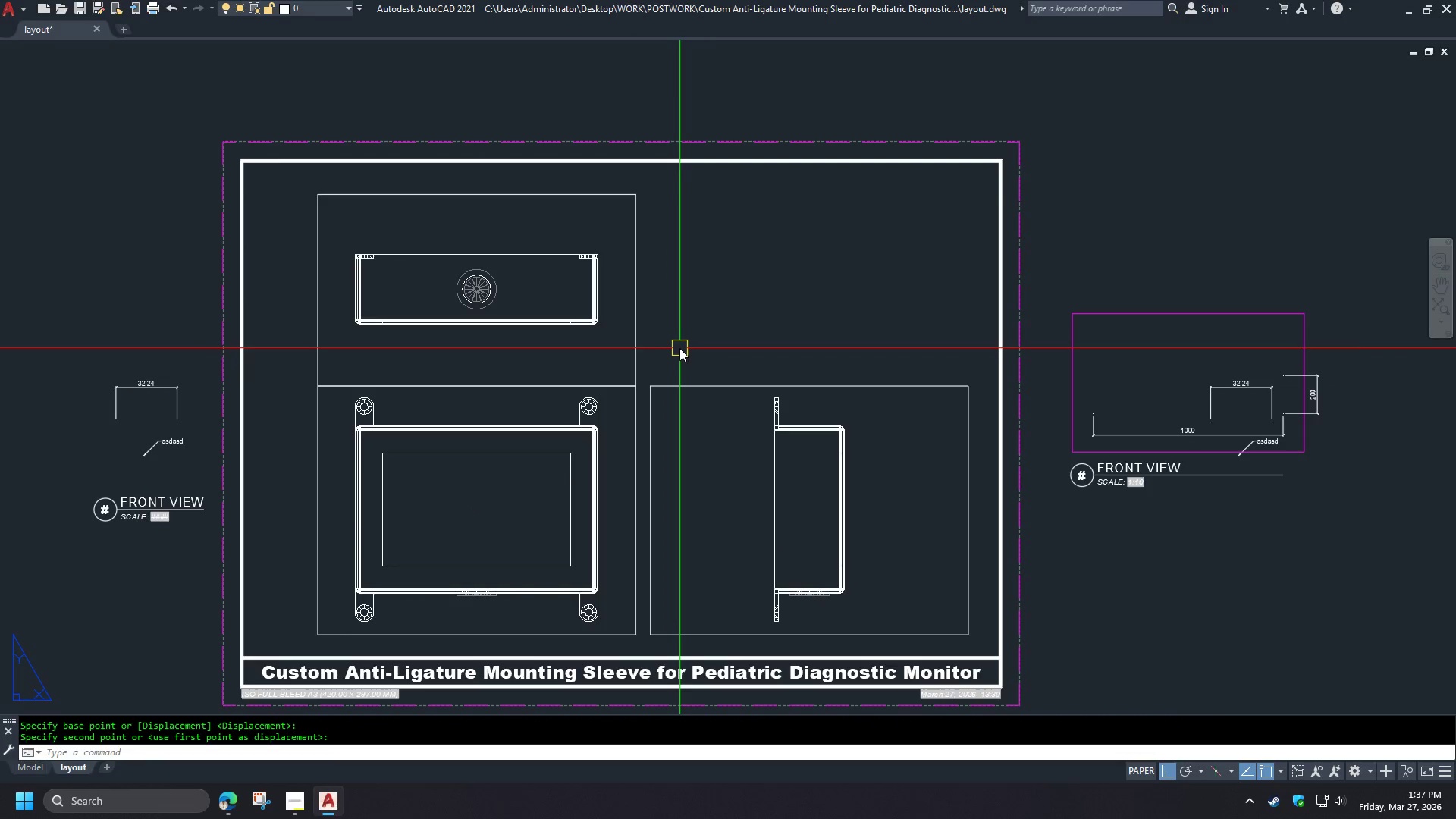 
type(pre )
 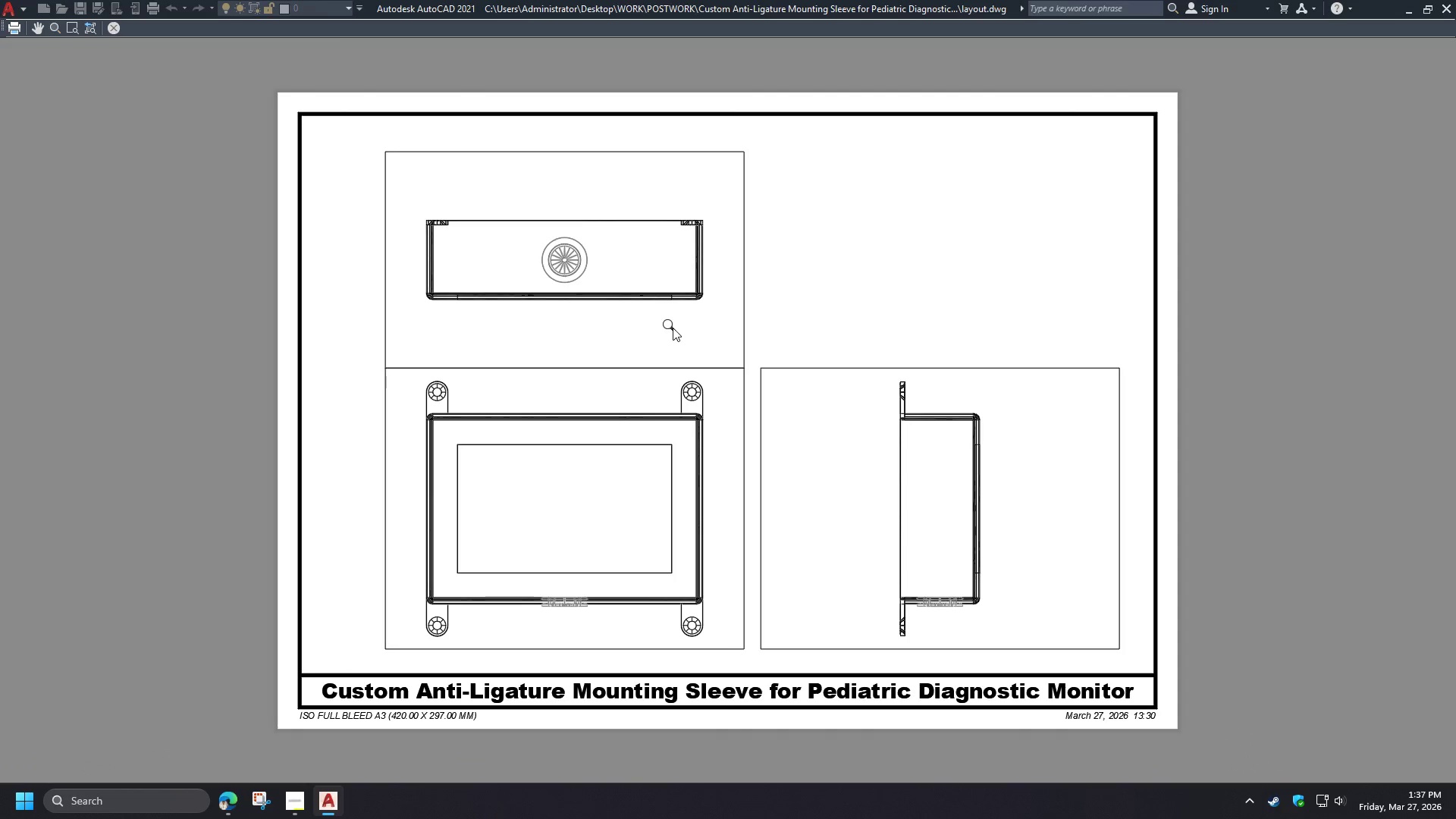 
key(Escape)
 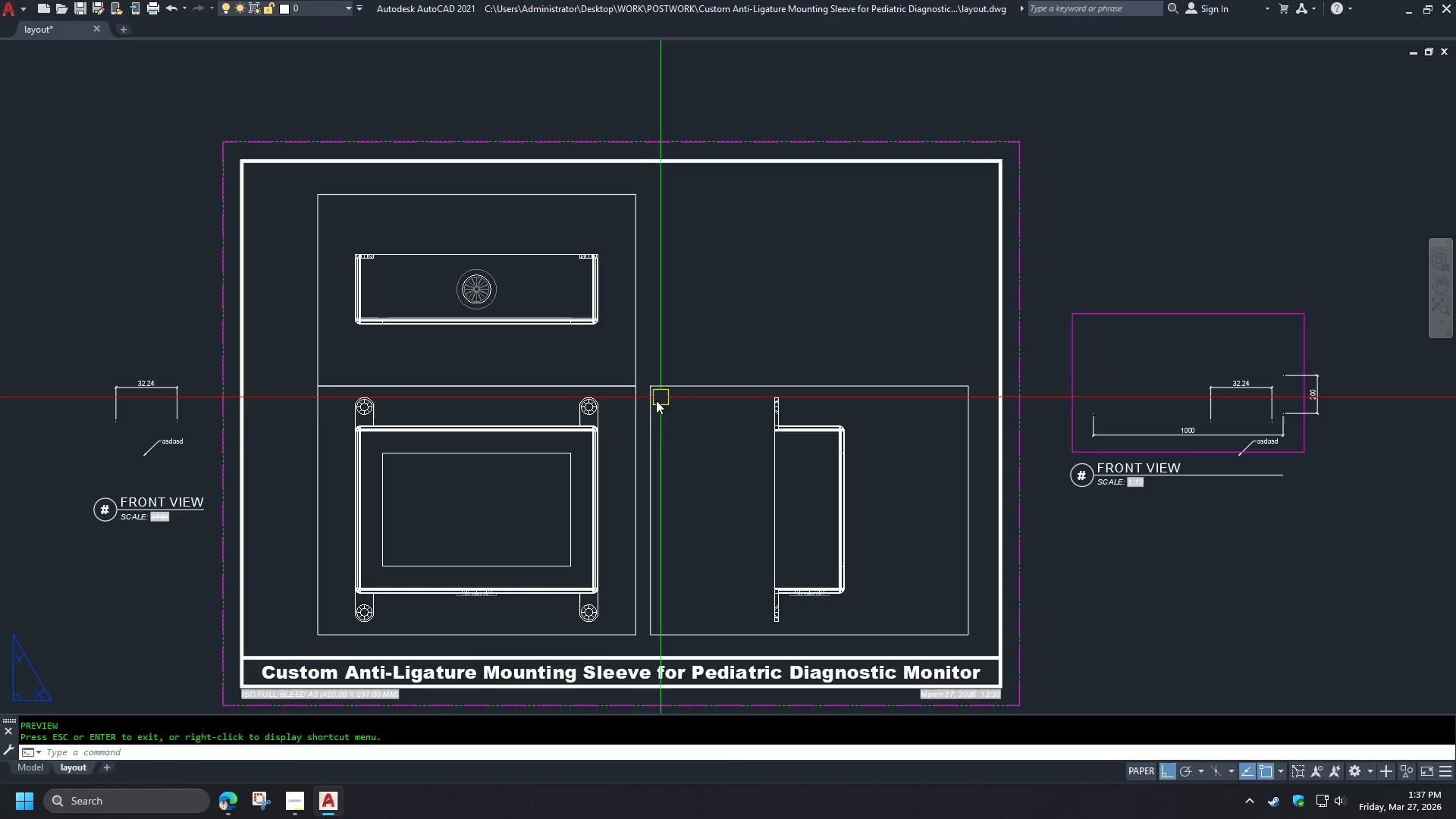 
left_click_drag(start_coordinate=[657, 420], to_coordinate=[655, 416])
 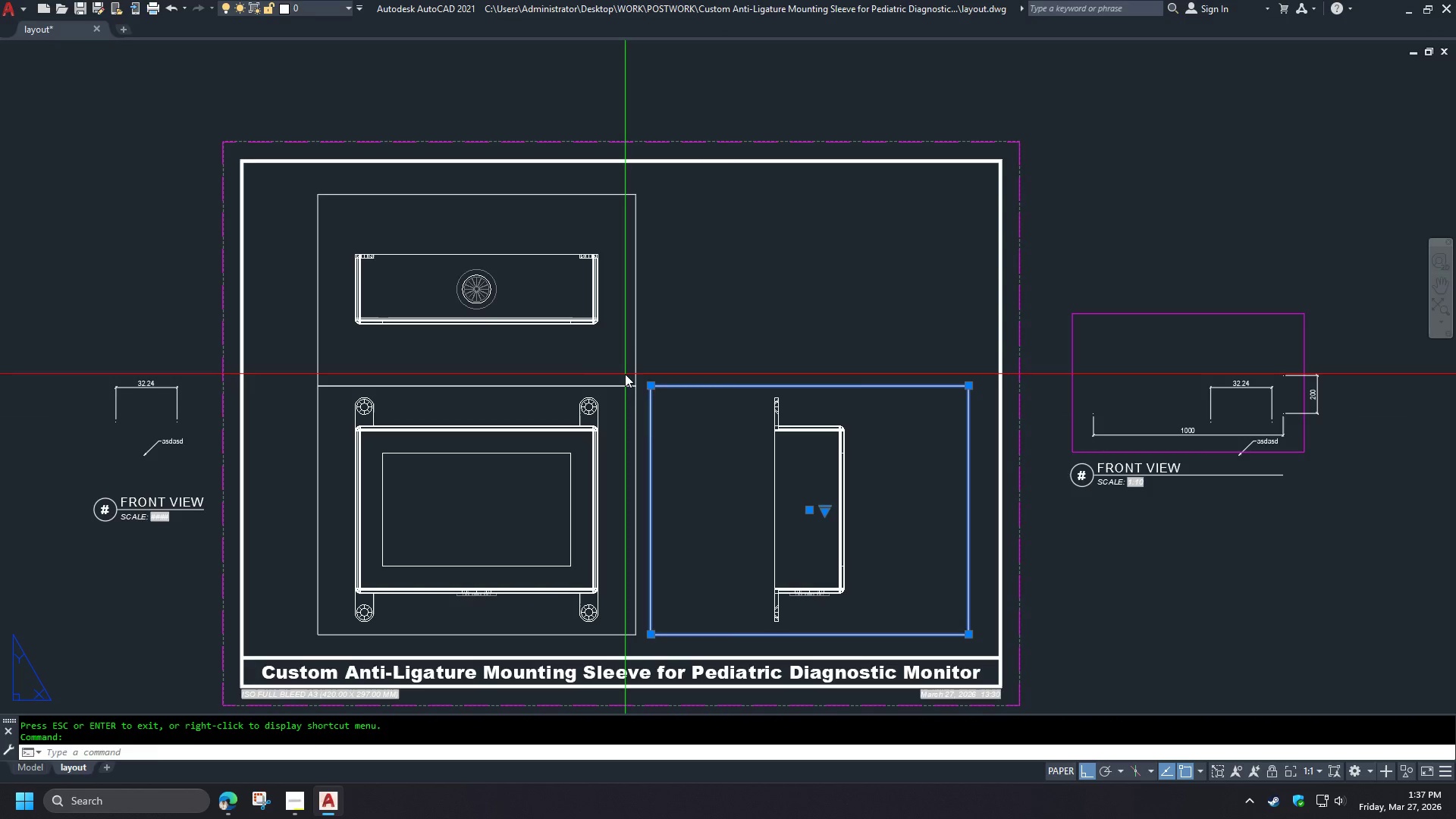 
double_click([625, 374])
 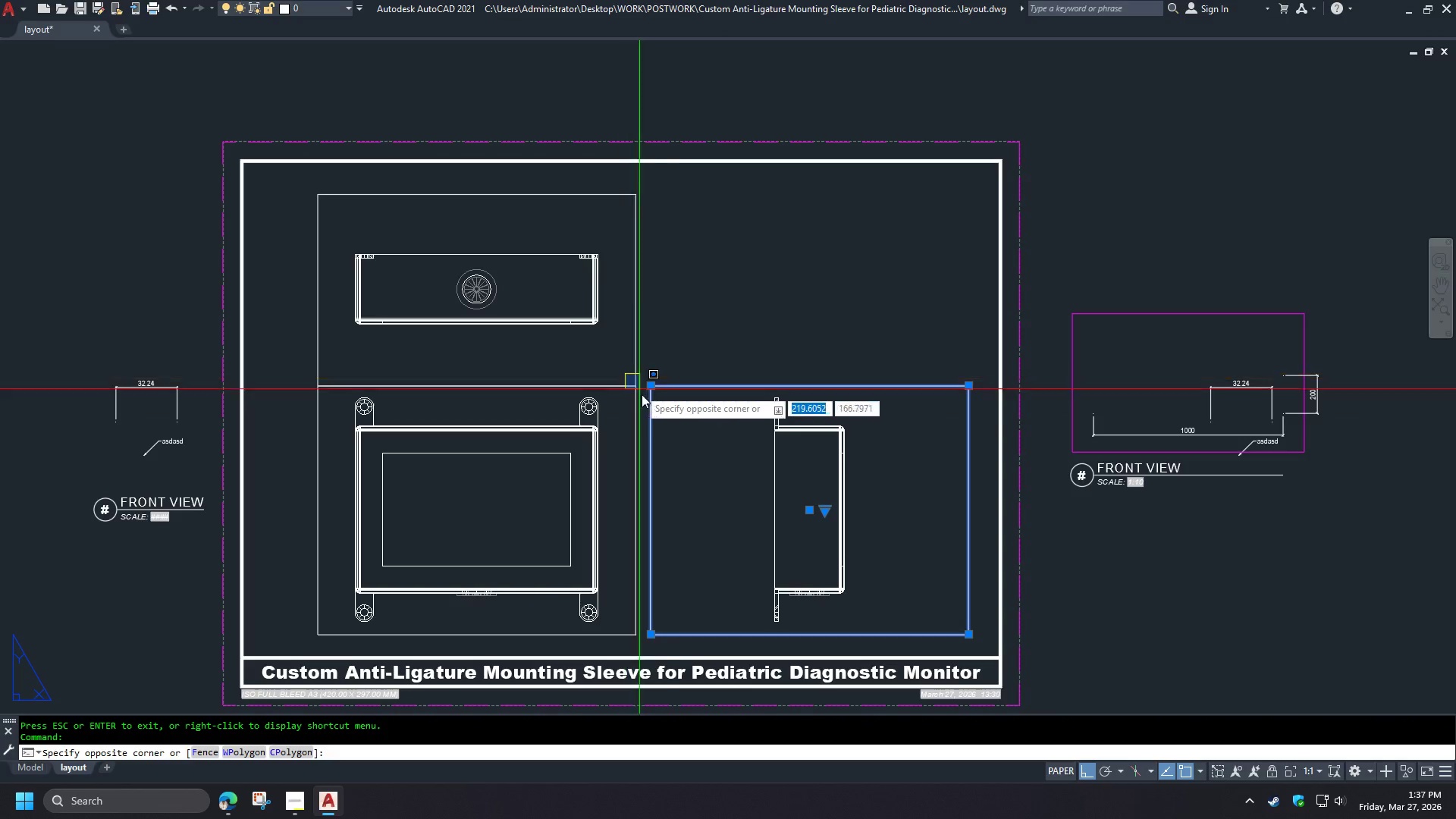 
triple_click([667, 424])
 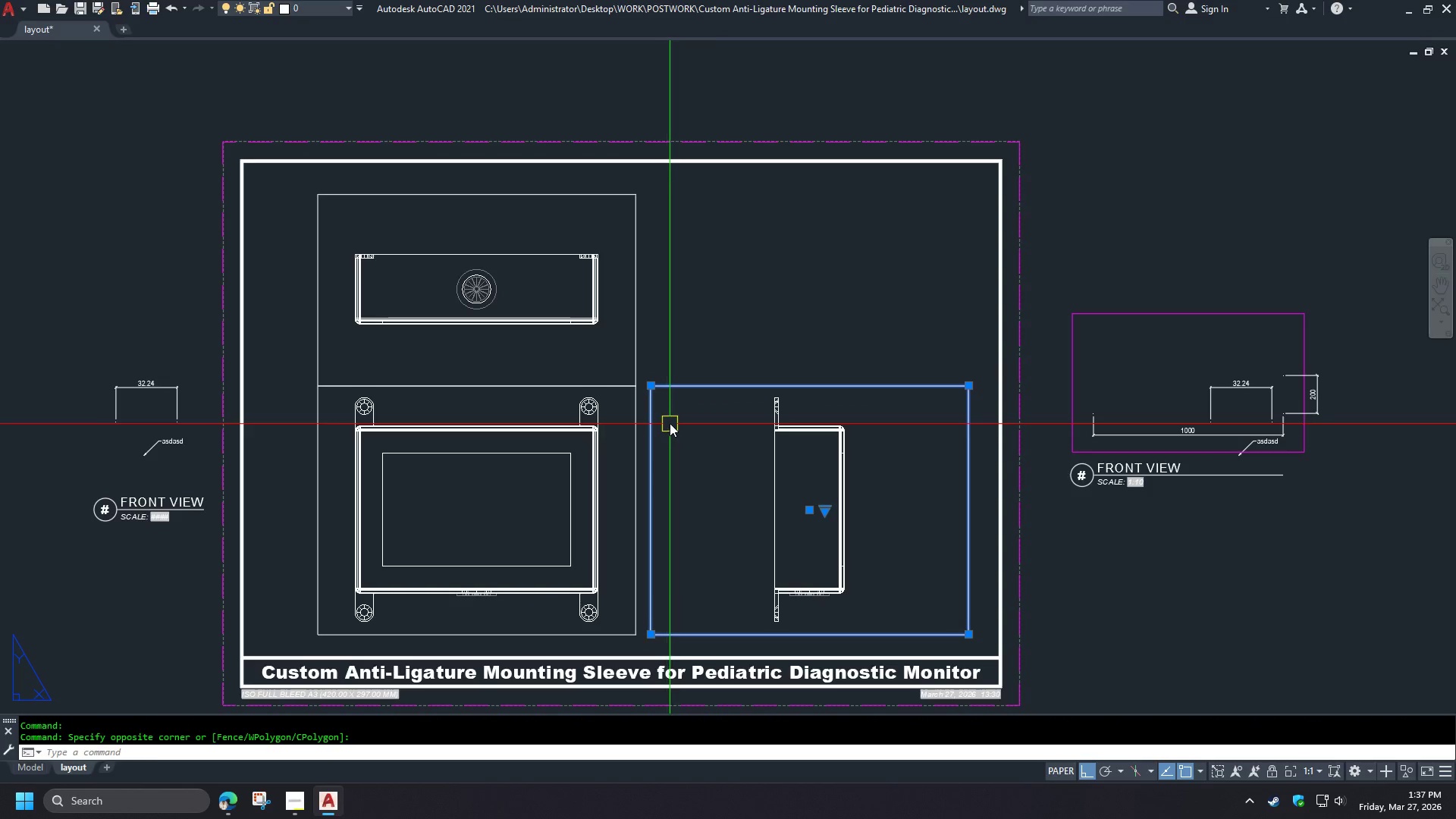 
left_click_drag(start_coordinate=[669, 419], to_coordinate=[662, 410])
 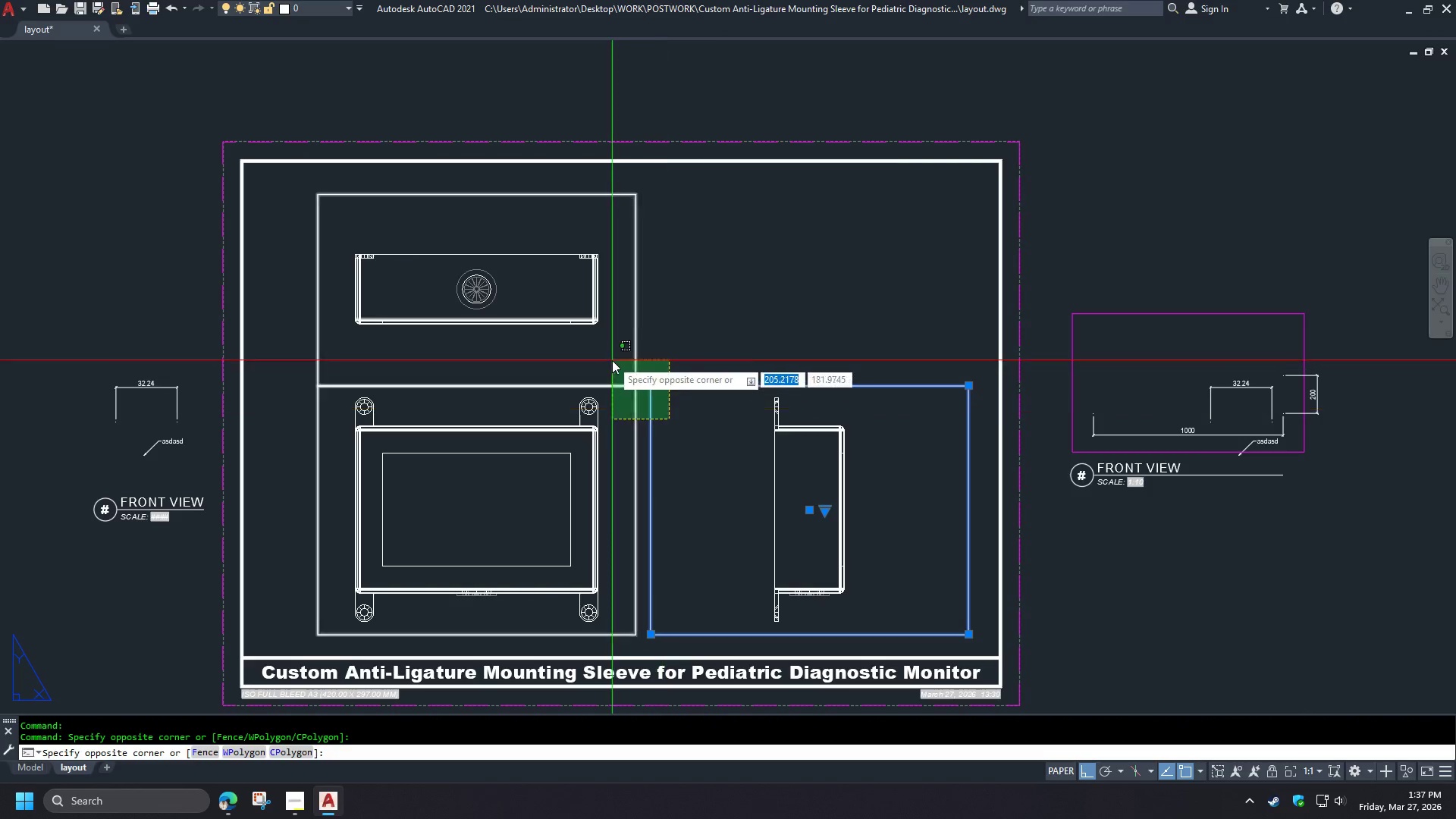 
triple_click([611, 359])
 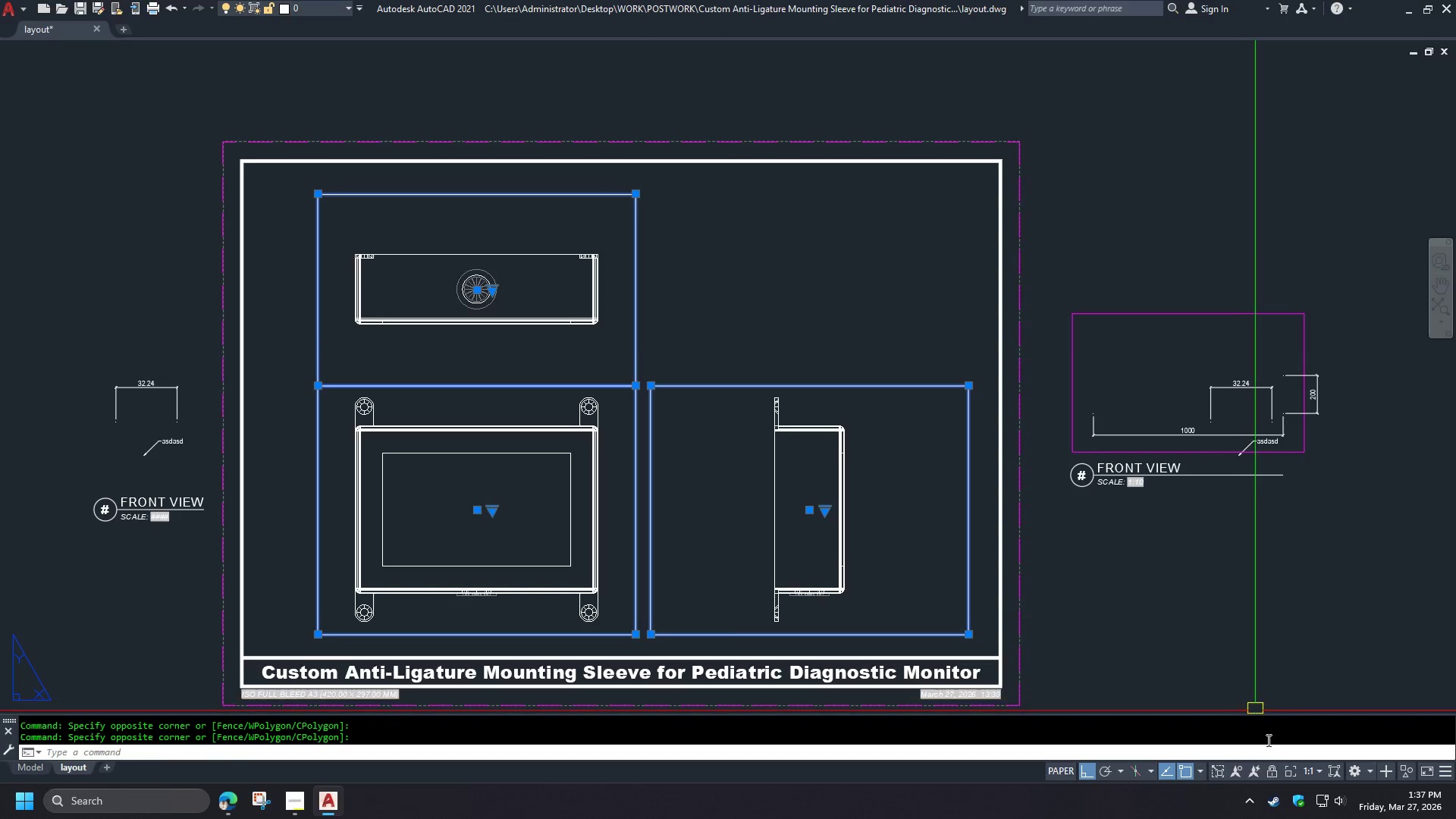 
left_click([1273, 771])
 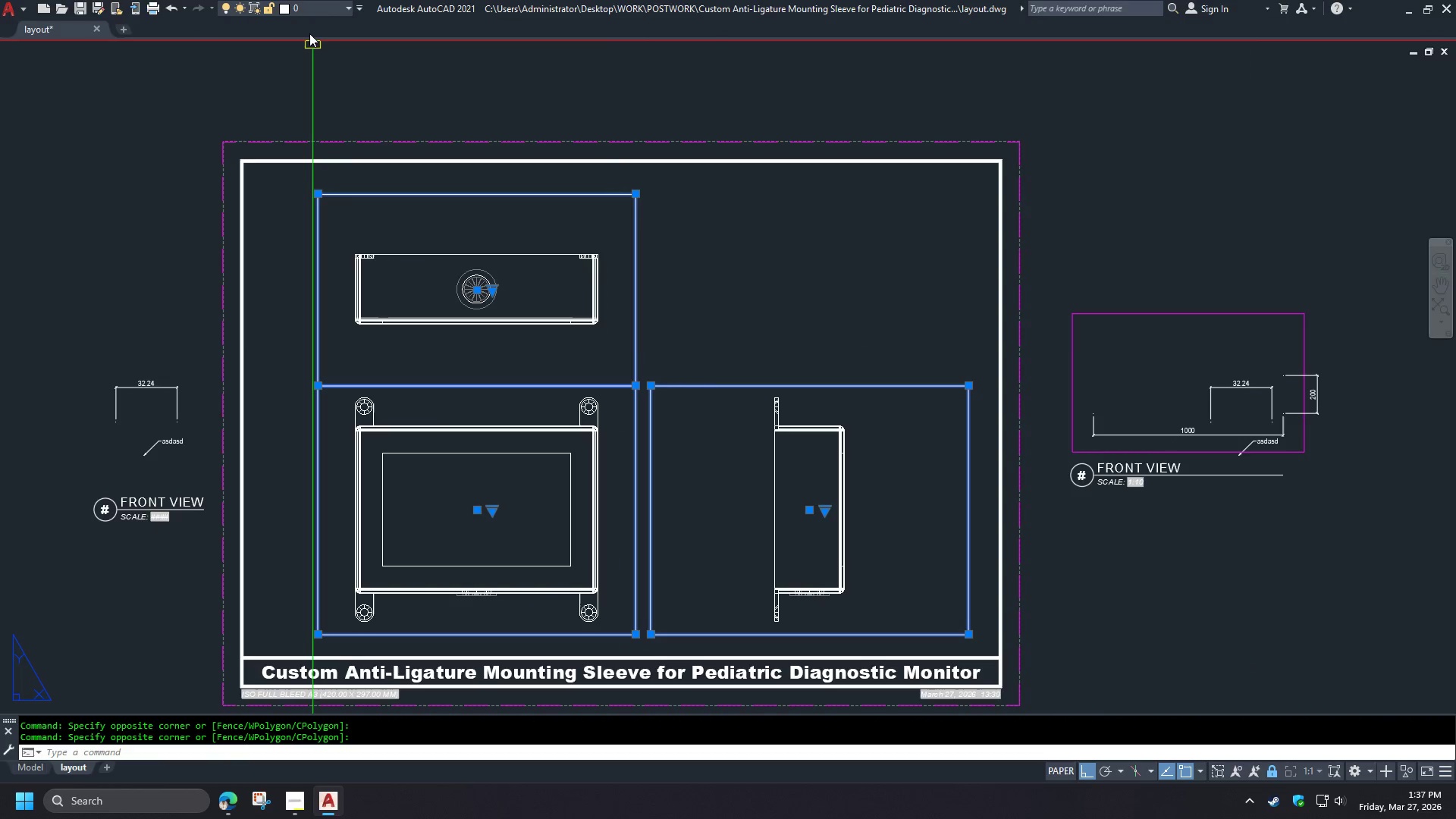 
left_click([319, 8])
 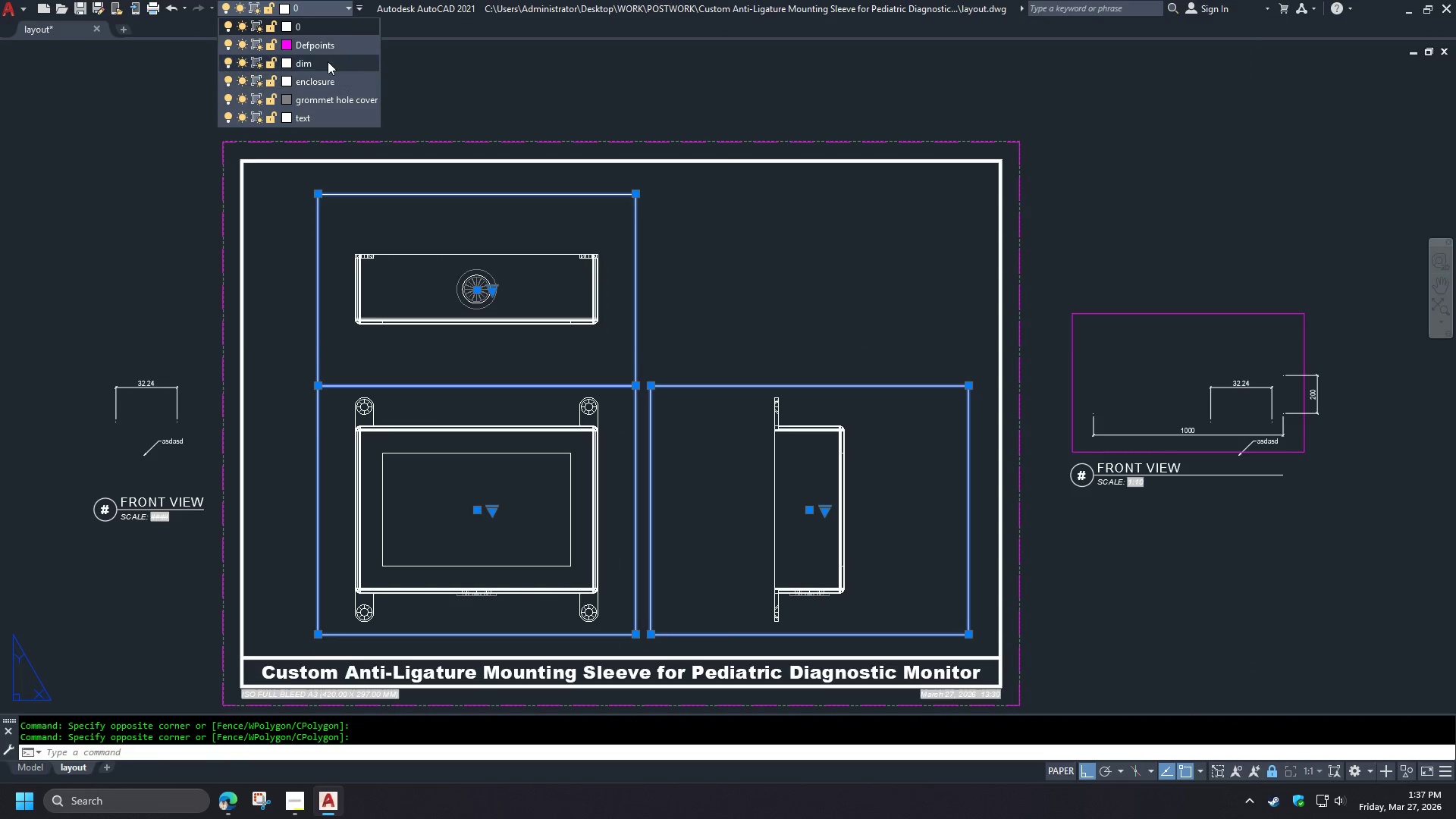 
left_click([325, 50])
 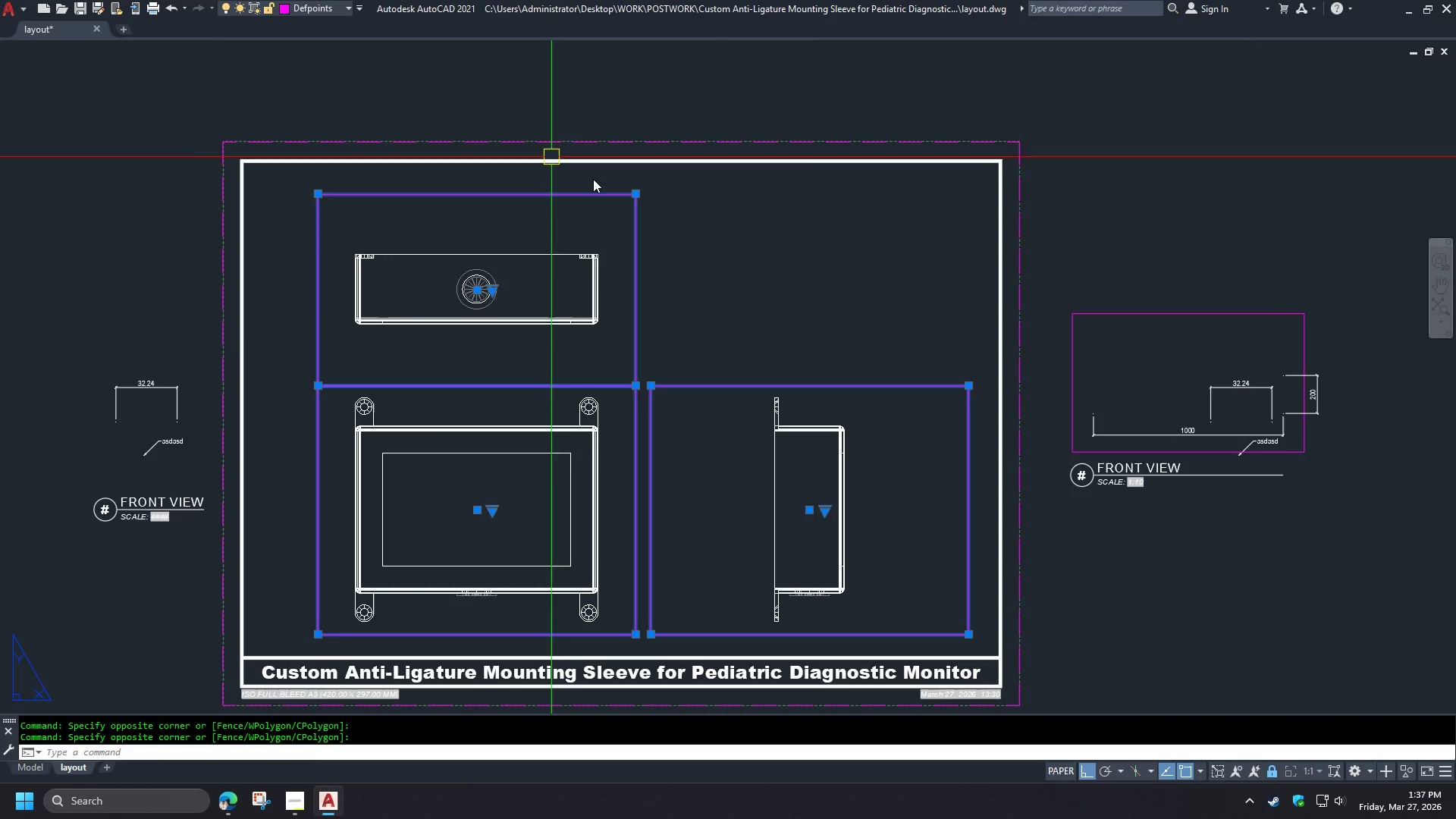 
key(Escape)
type(pre )
 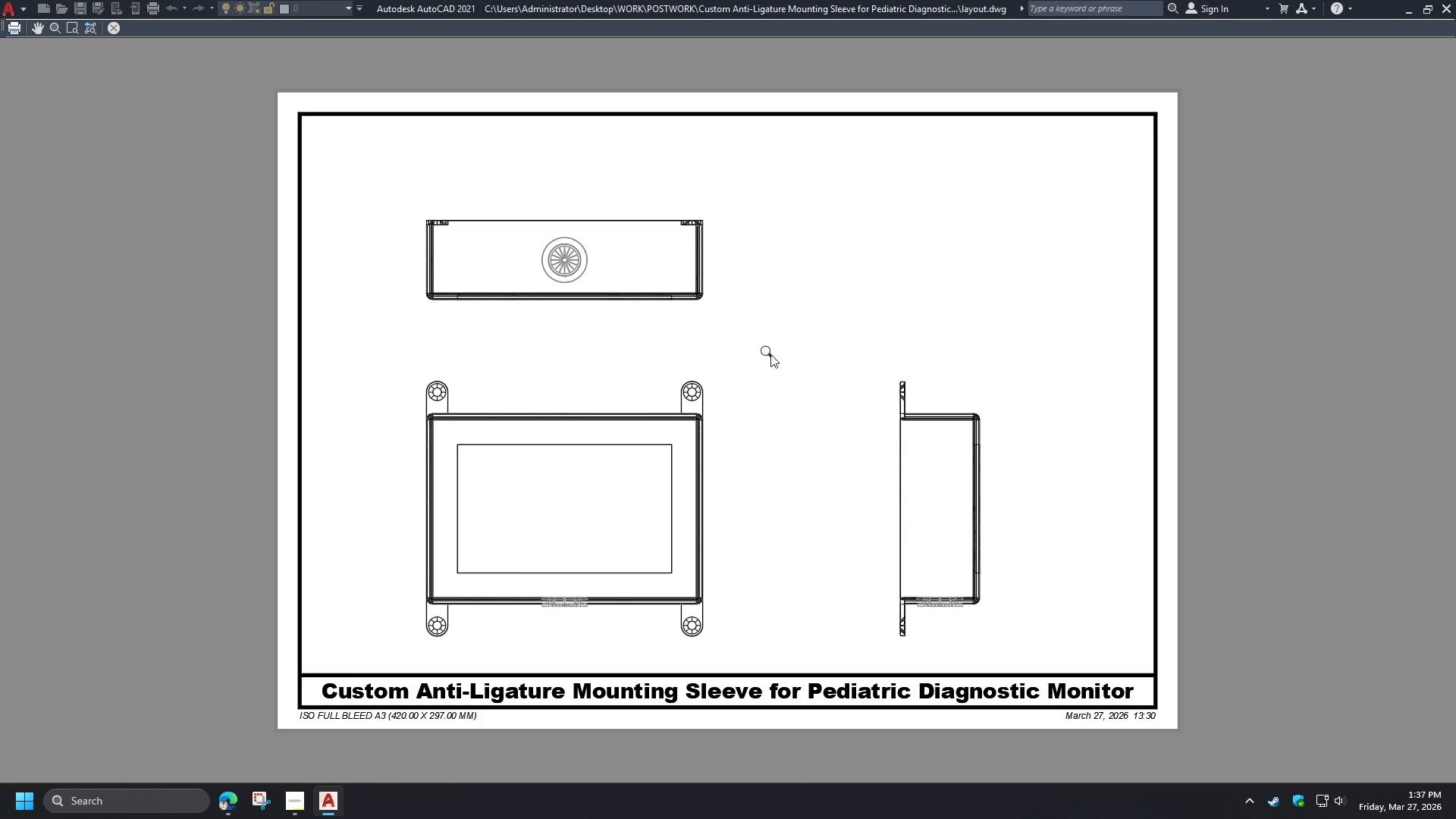 
scroll: coordinate [620, 397], scroll_direction: up, amount: 2.0
 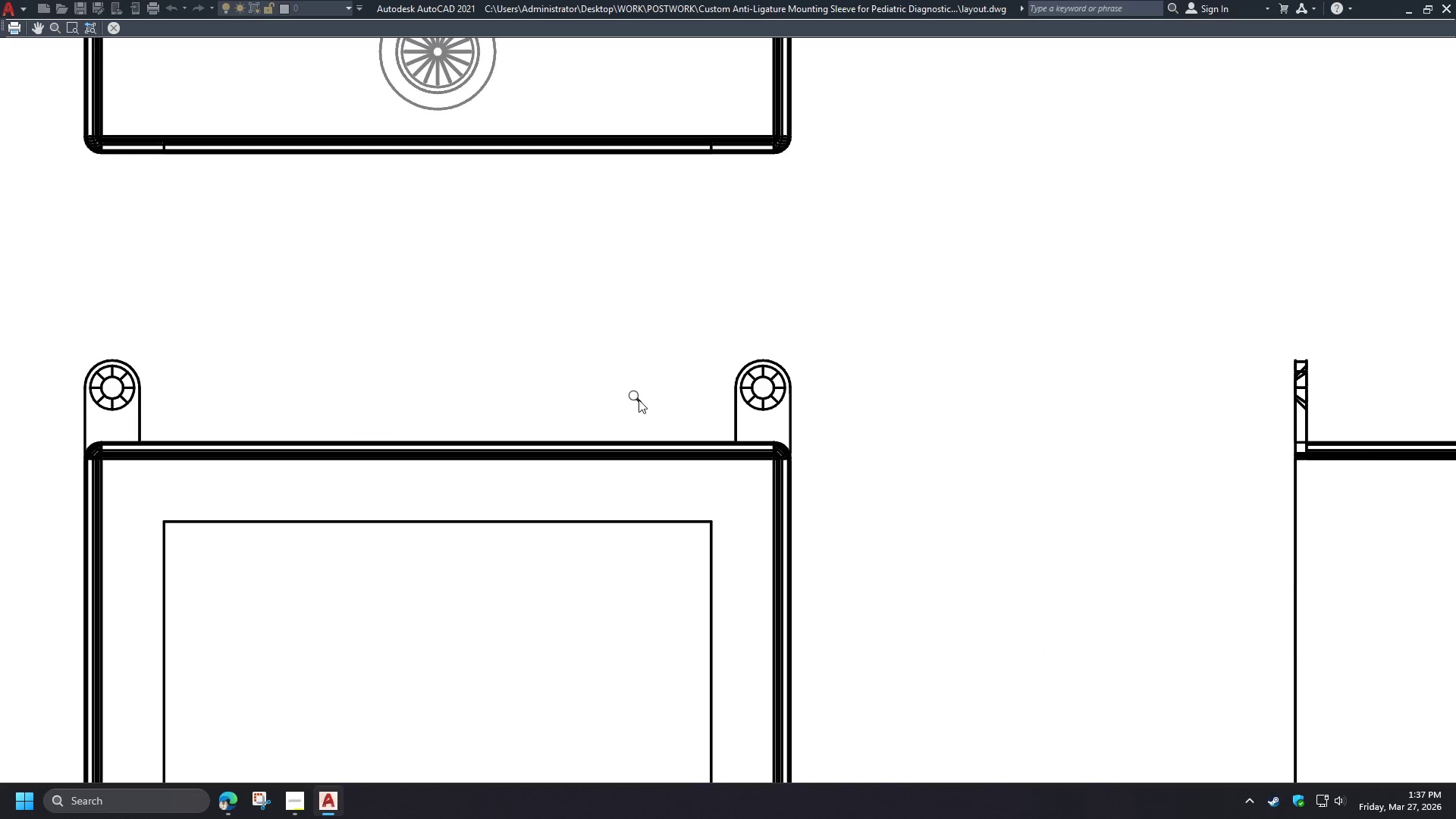 
scroll: coordinate [763, 366], scroll_direction: down, amount: 2.0
 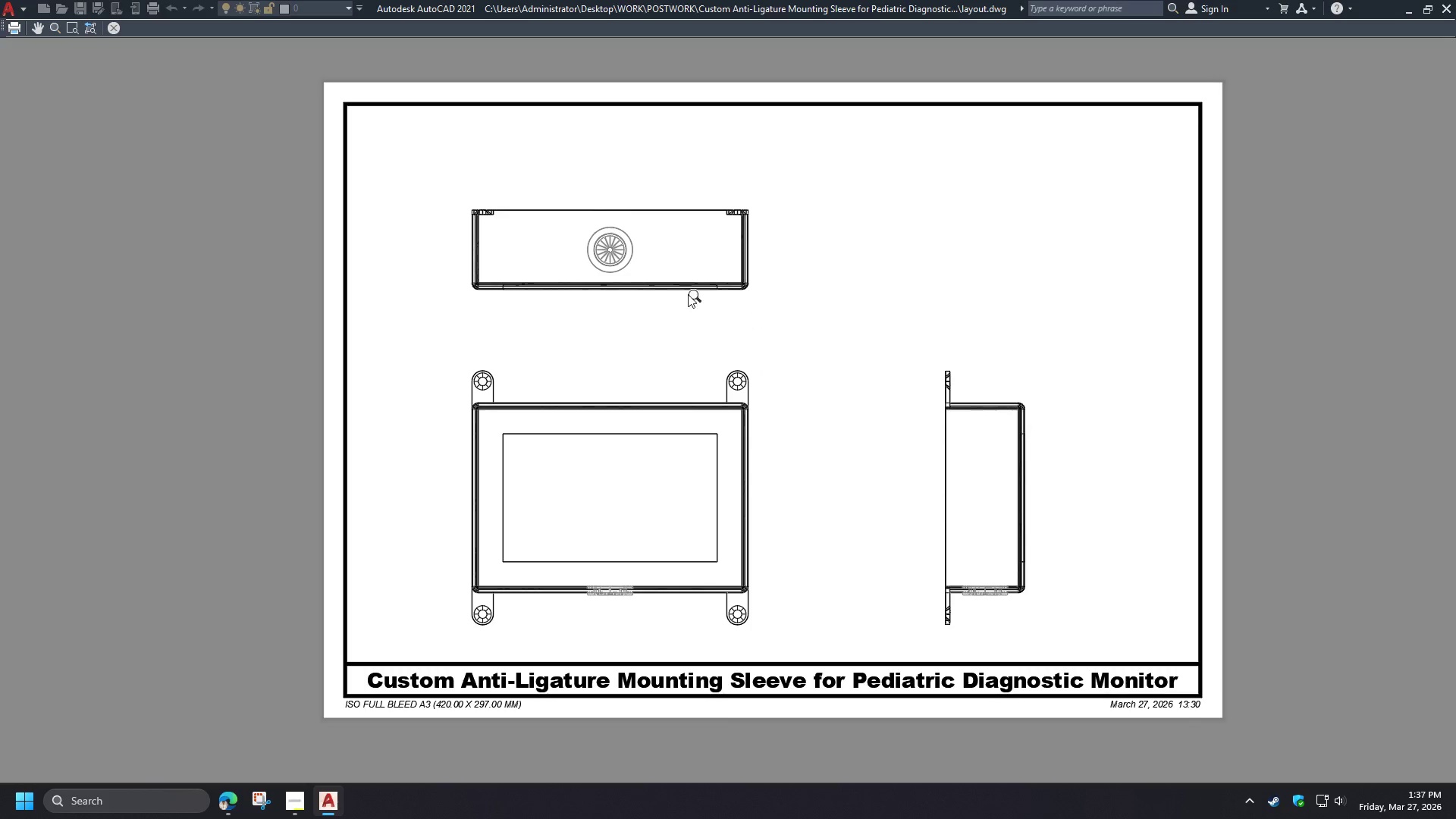 
scroll: coordinate [610, 223], scroll_direction: up, amount: 1.0
 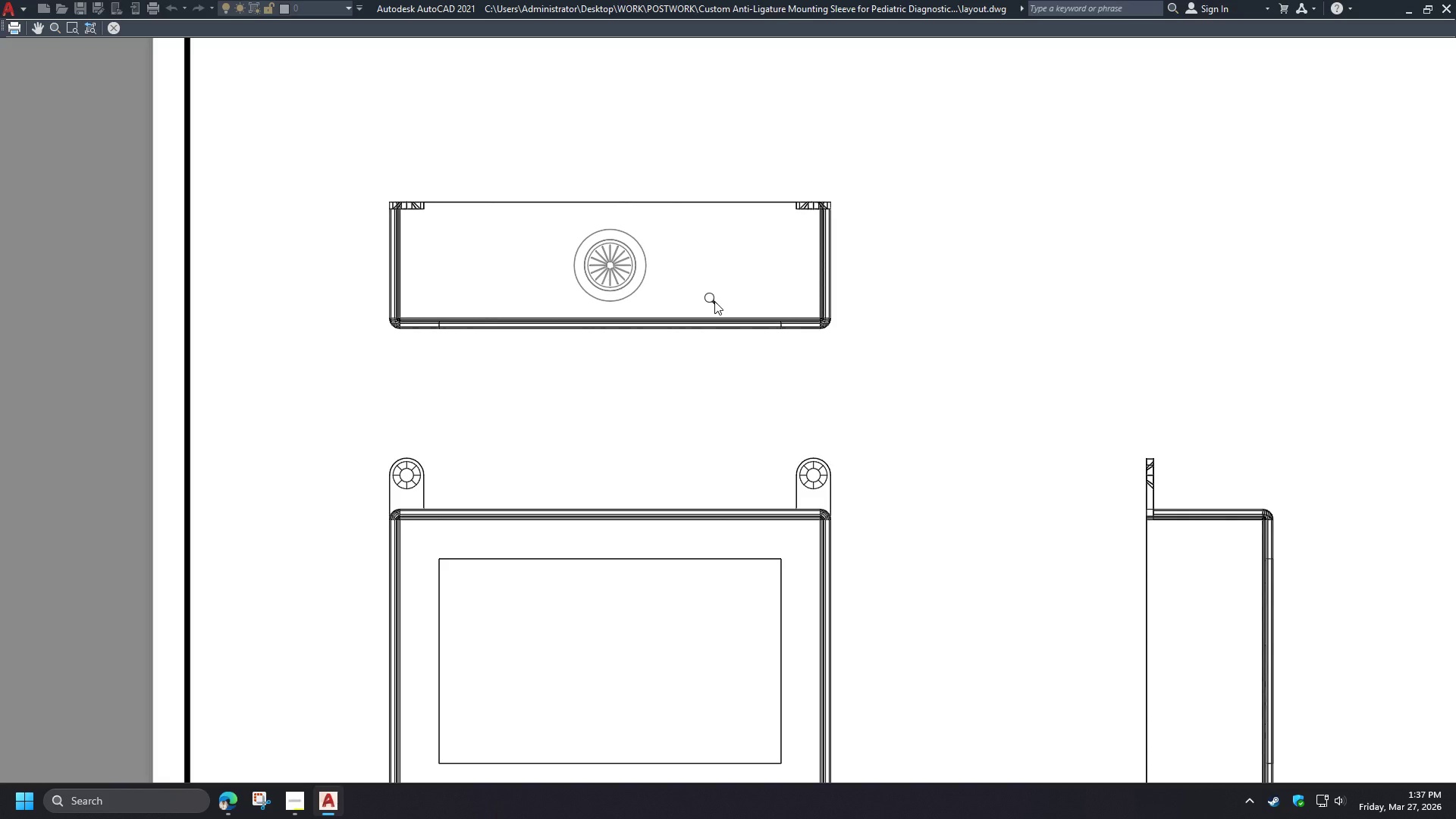 
scroll: coordinate [714, 301], scroll_direction: down, amount: 1.0
 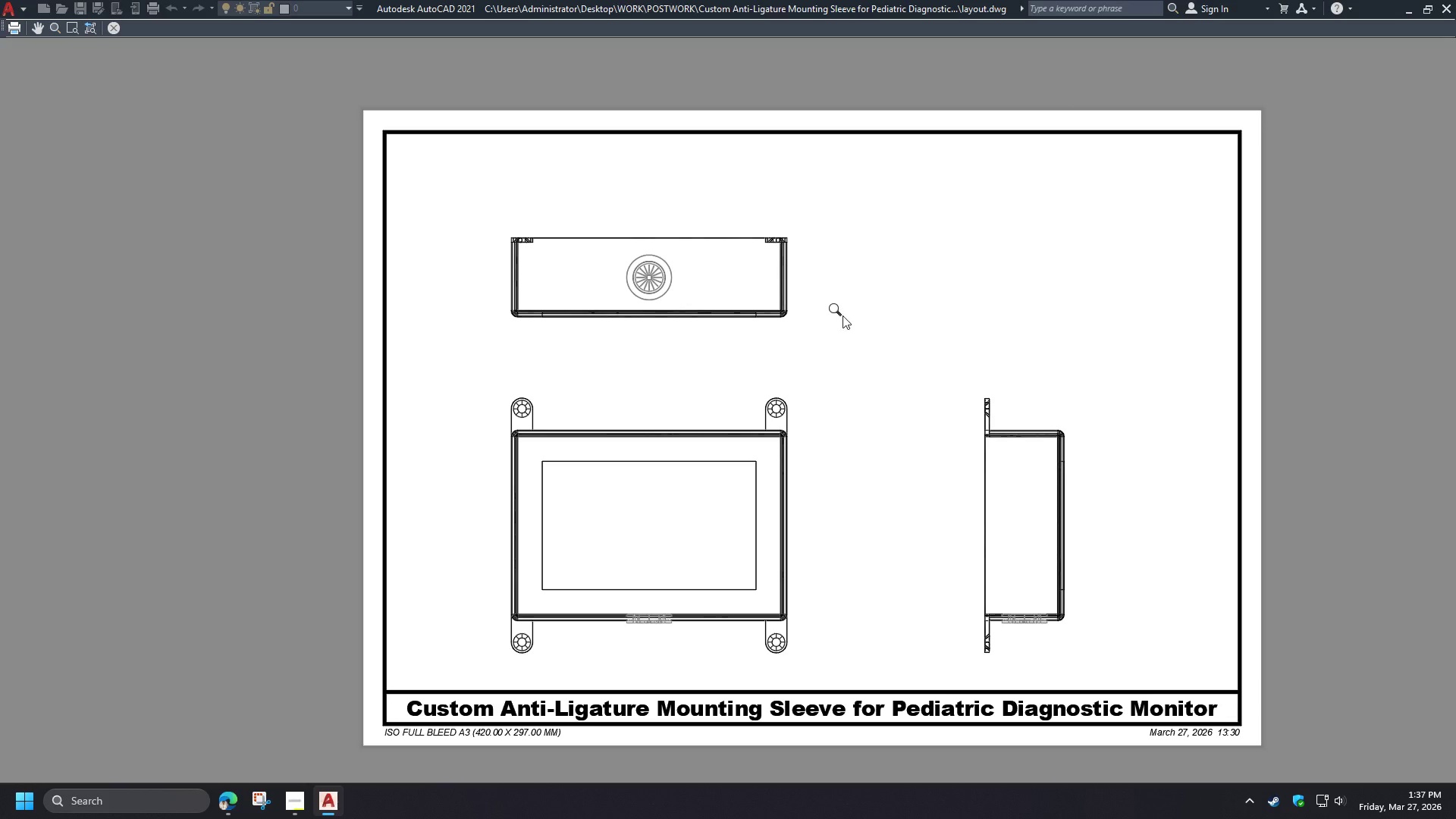 
scroll: coordinate [1016, 633], scroll_direction: up, amount: 3.0
 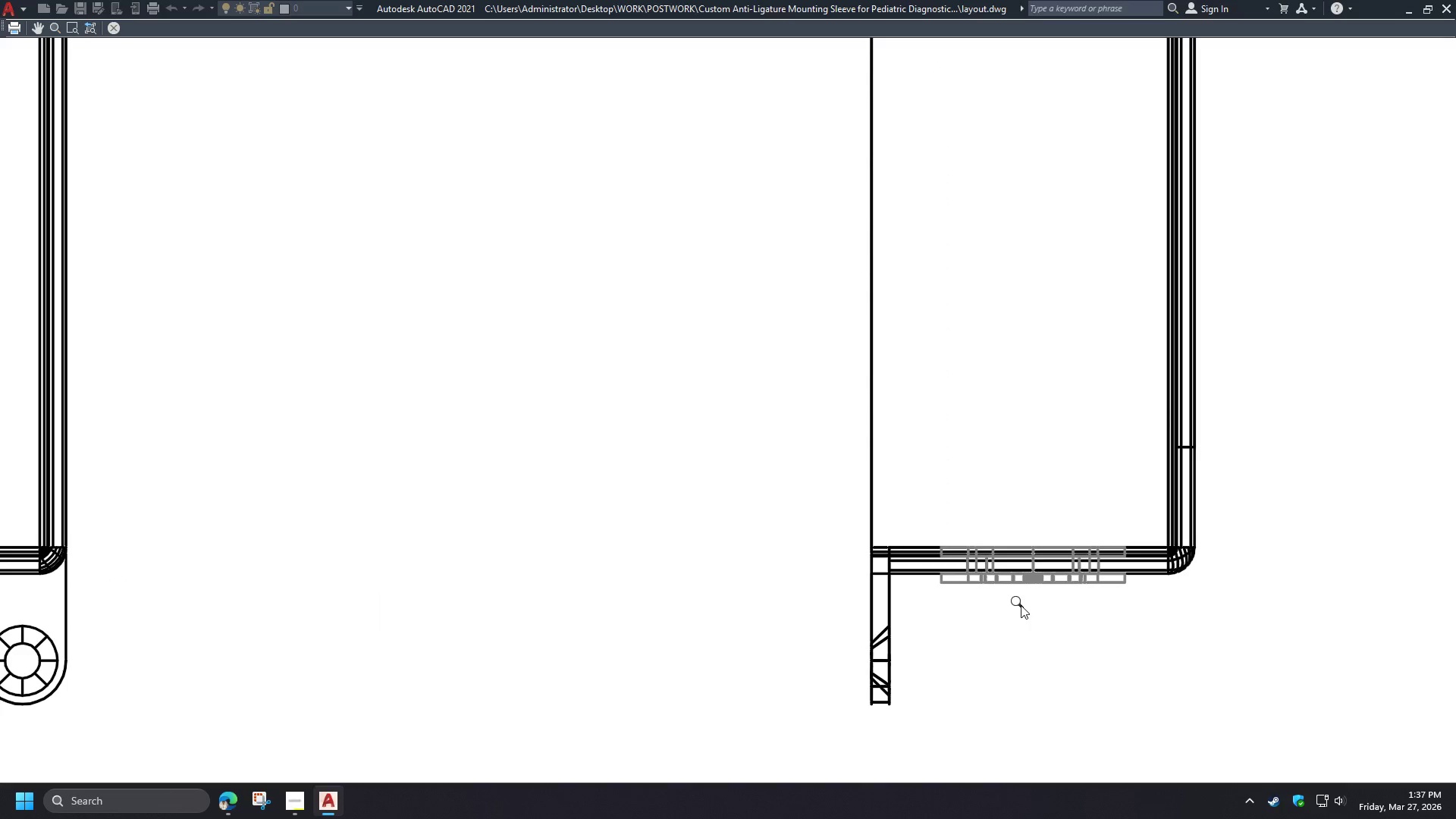 
scroll: coordinate [1021, 602], scroll_direction: down, amount: 2.0
 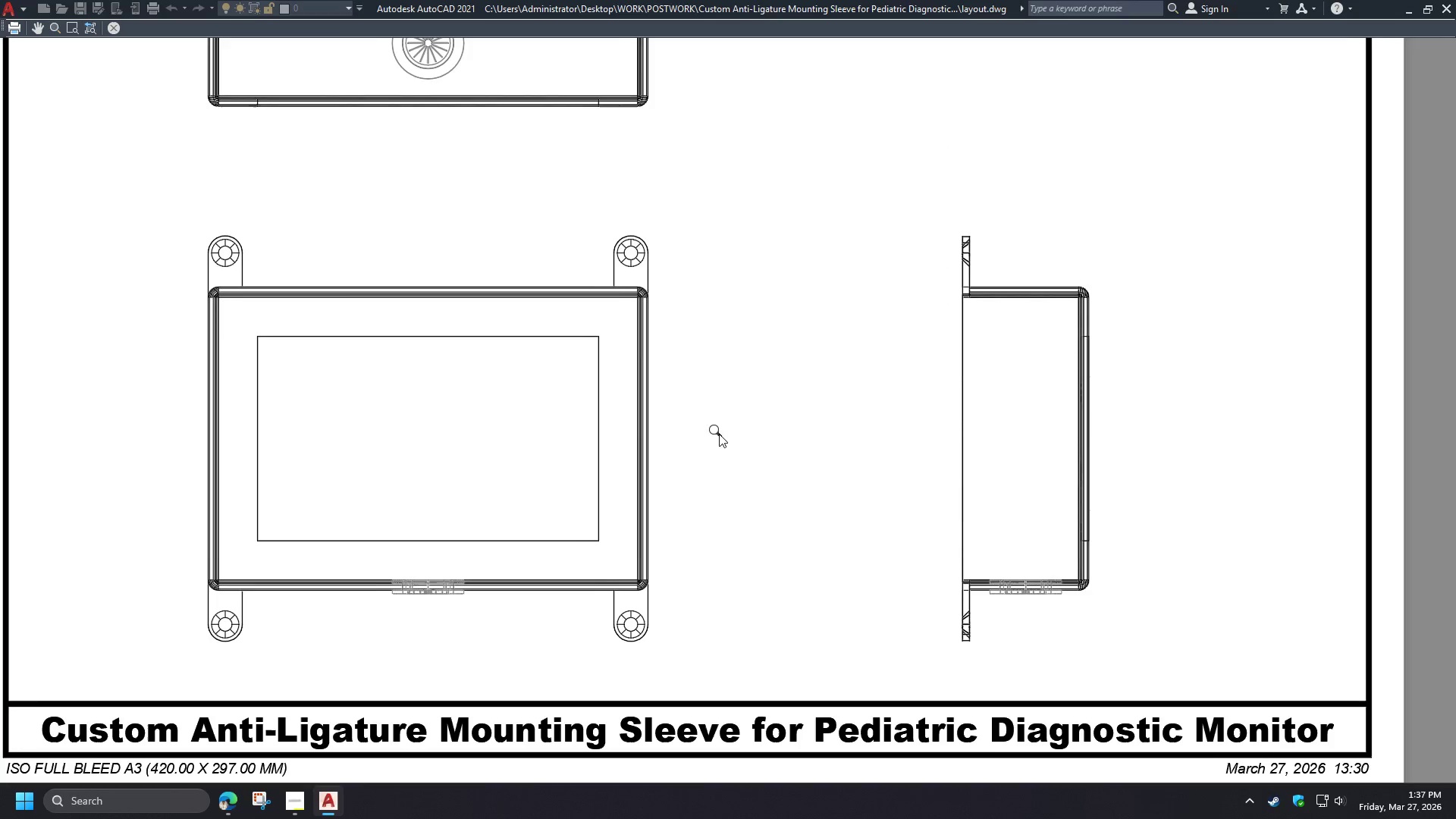 
scroll: coordinate [788, 513], scroll_direction: up, amount: 1.0
 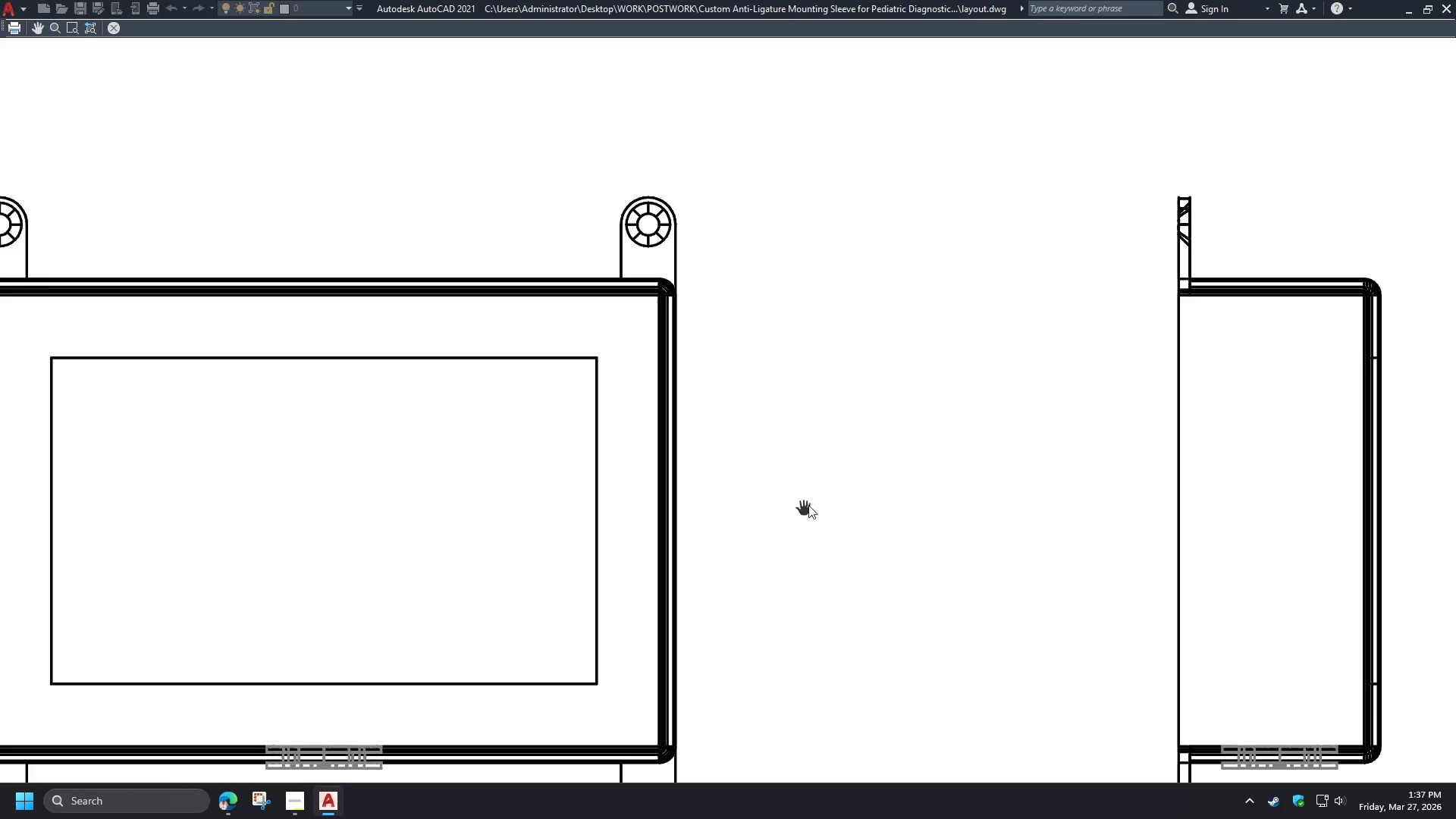 
scroll: coordinate [810, 504], scroll_direction: down, amount: 2.0
 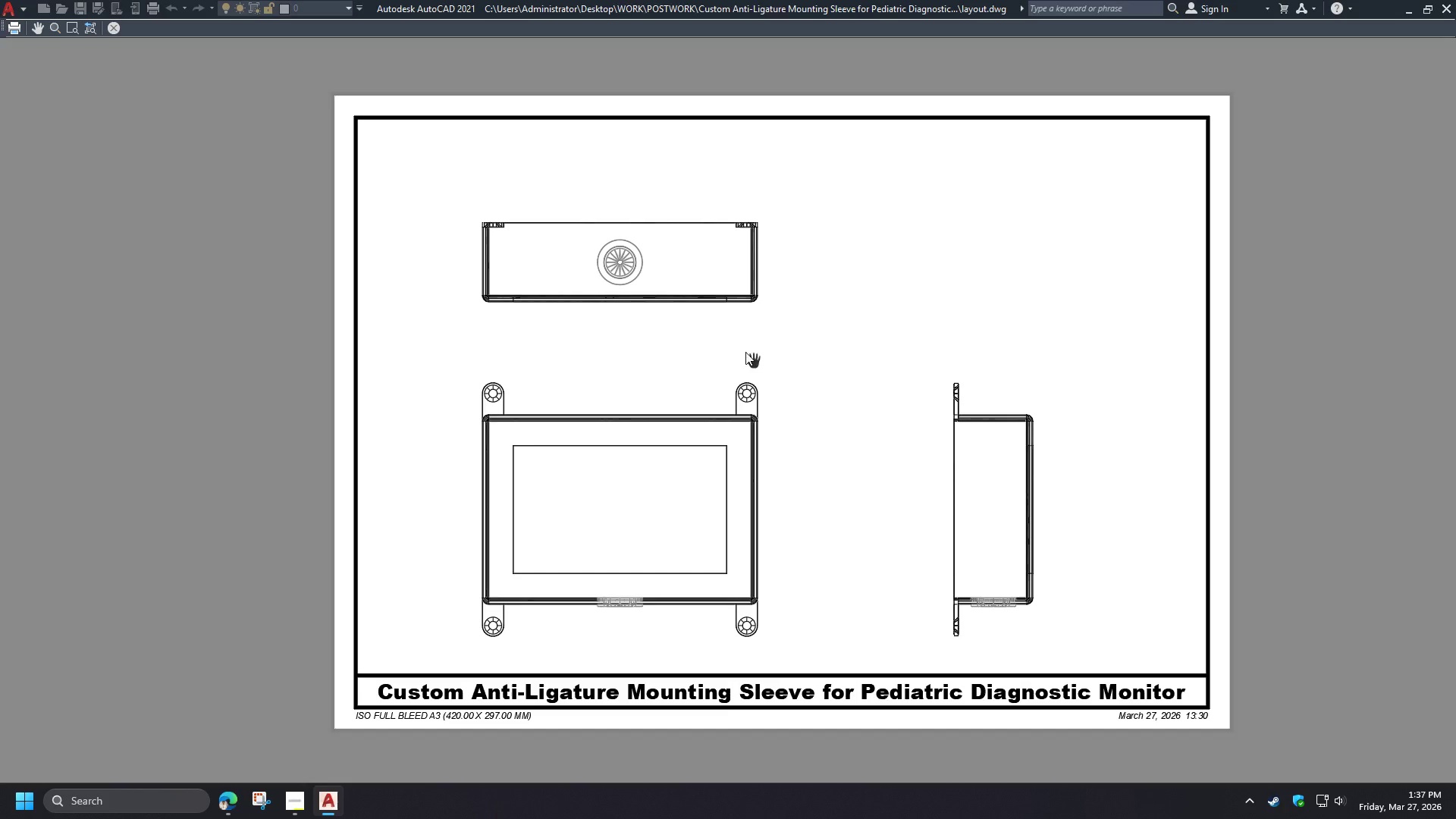 
scroll: coordinate [712, 272], scroll_direction: up, amount: 3.0
 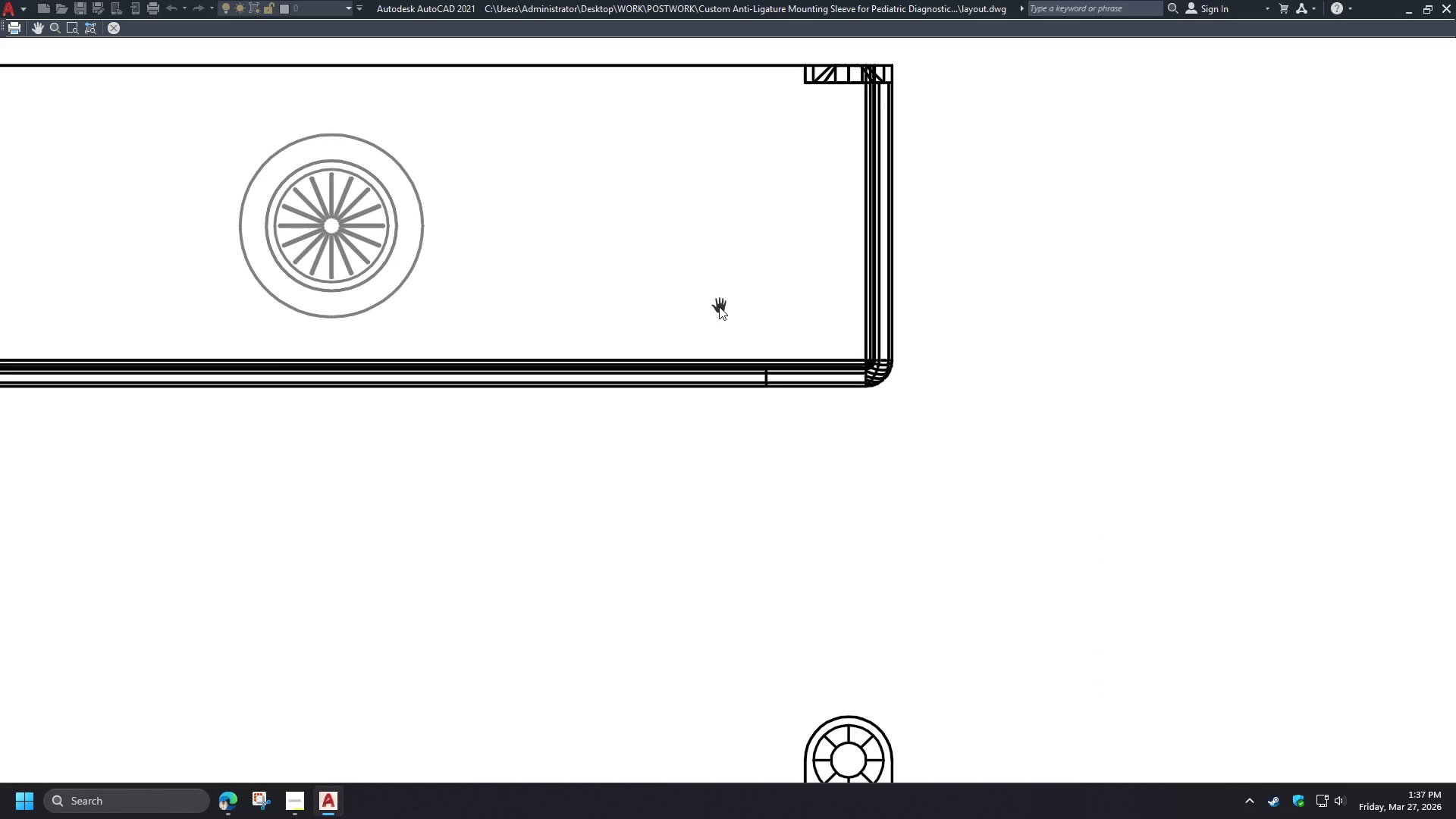 
scroll: coordinate [719, 308], scroll_direction: down, amount: 2.0
 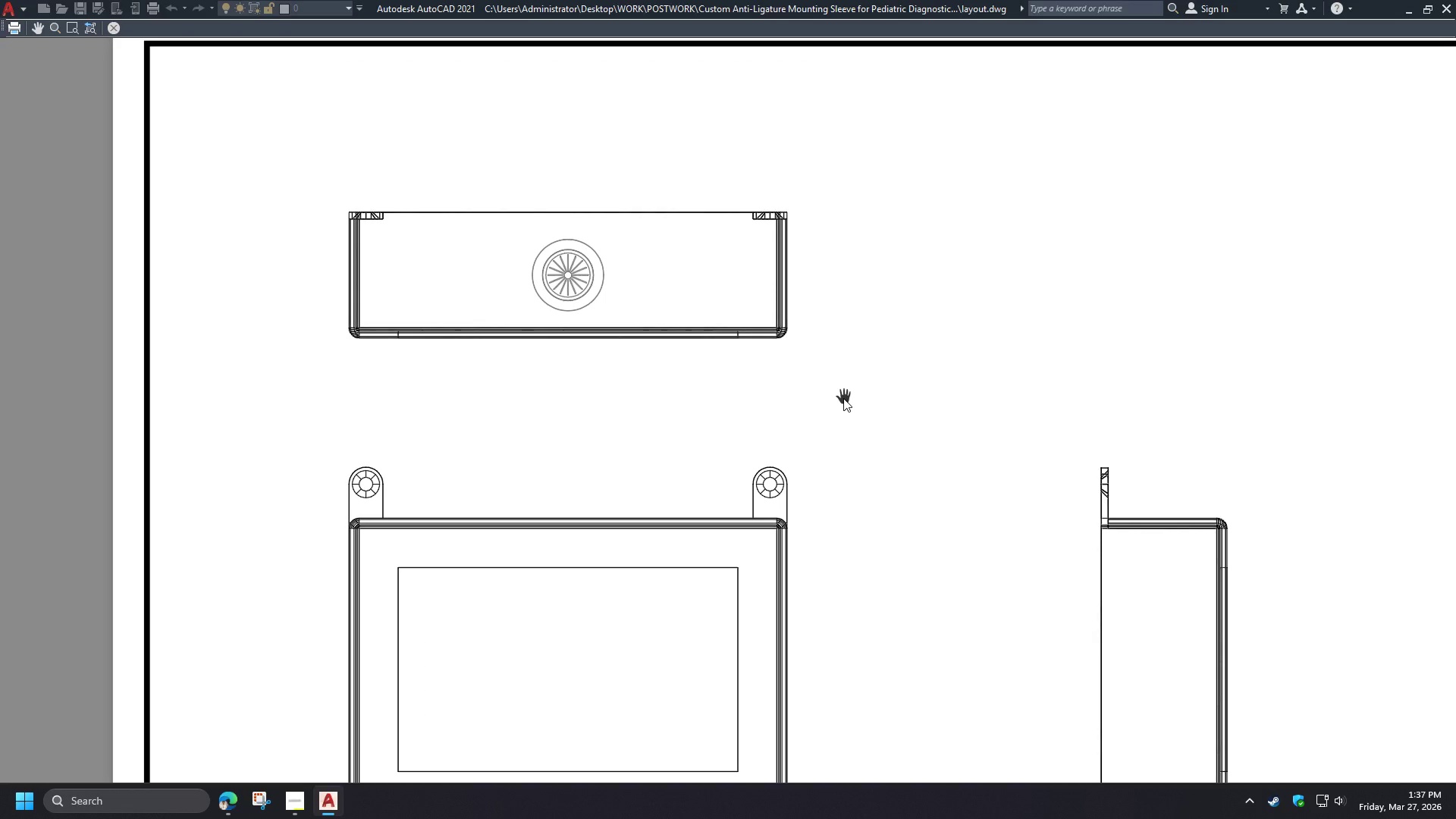 
key(Escape)
 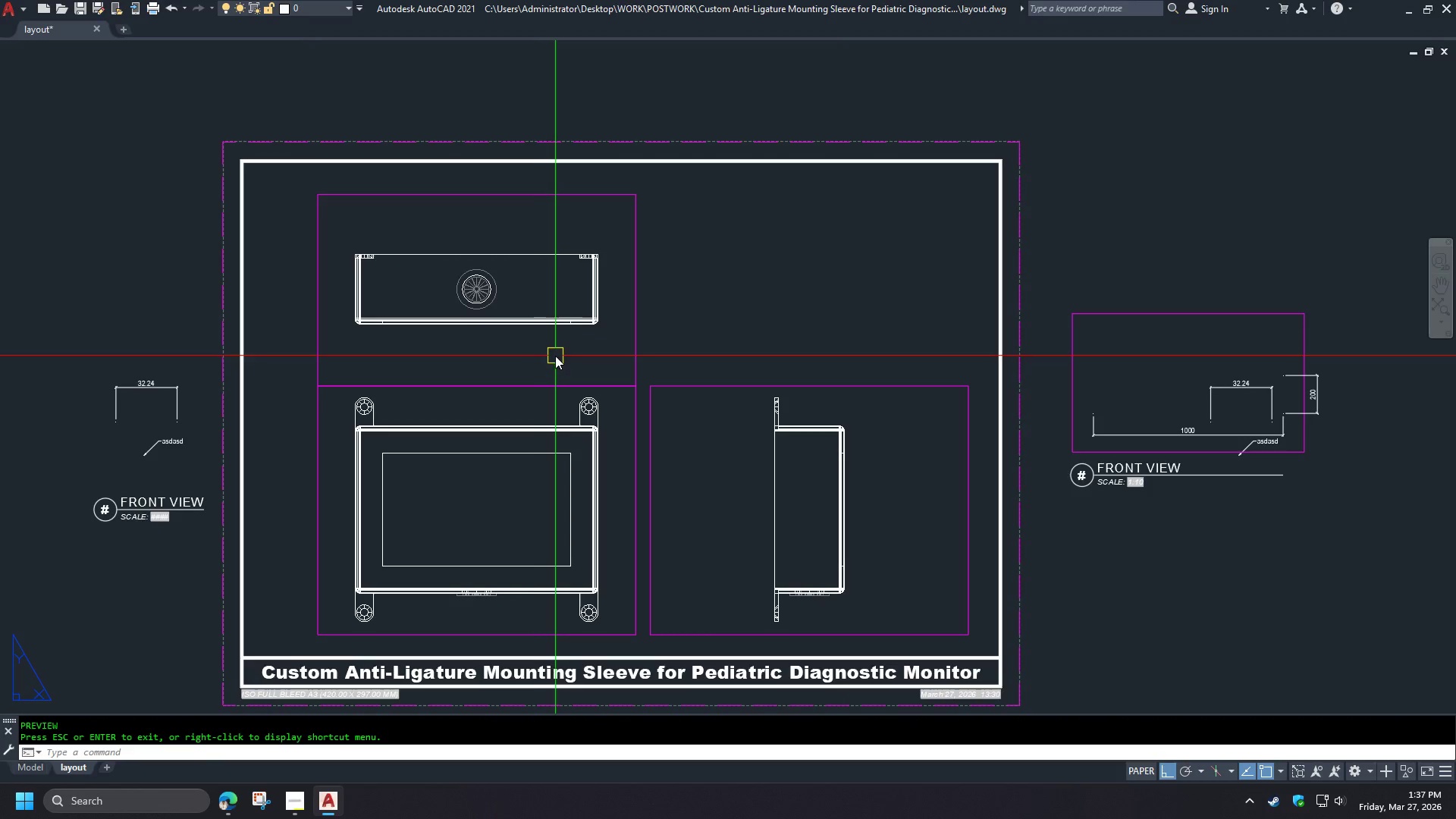 
double_click([555, 355])
 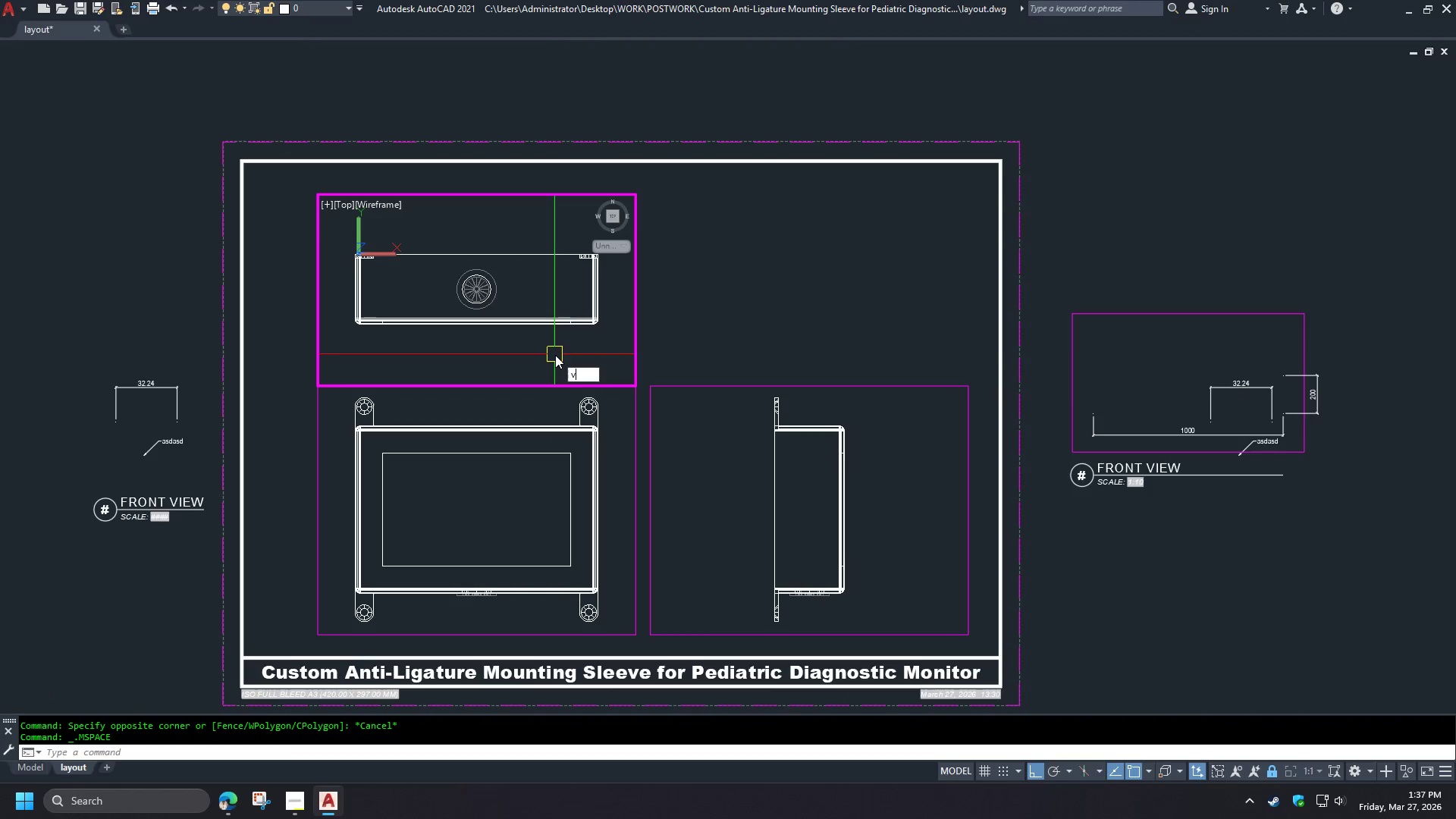 
type(vs x vs )
 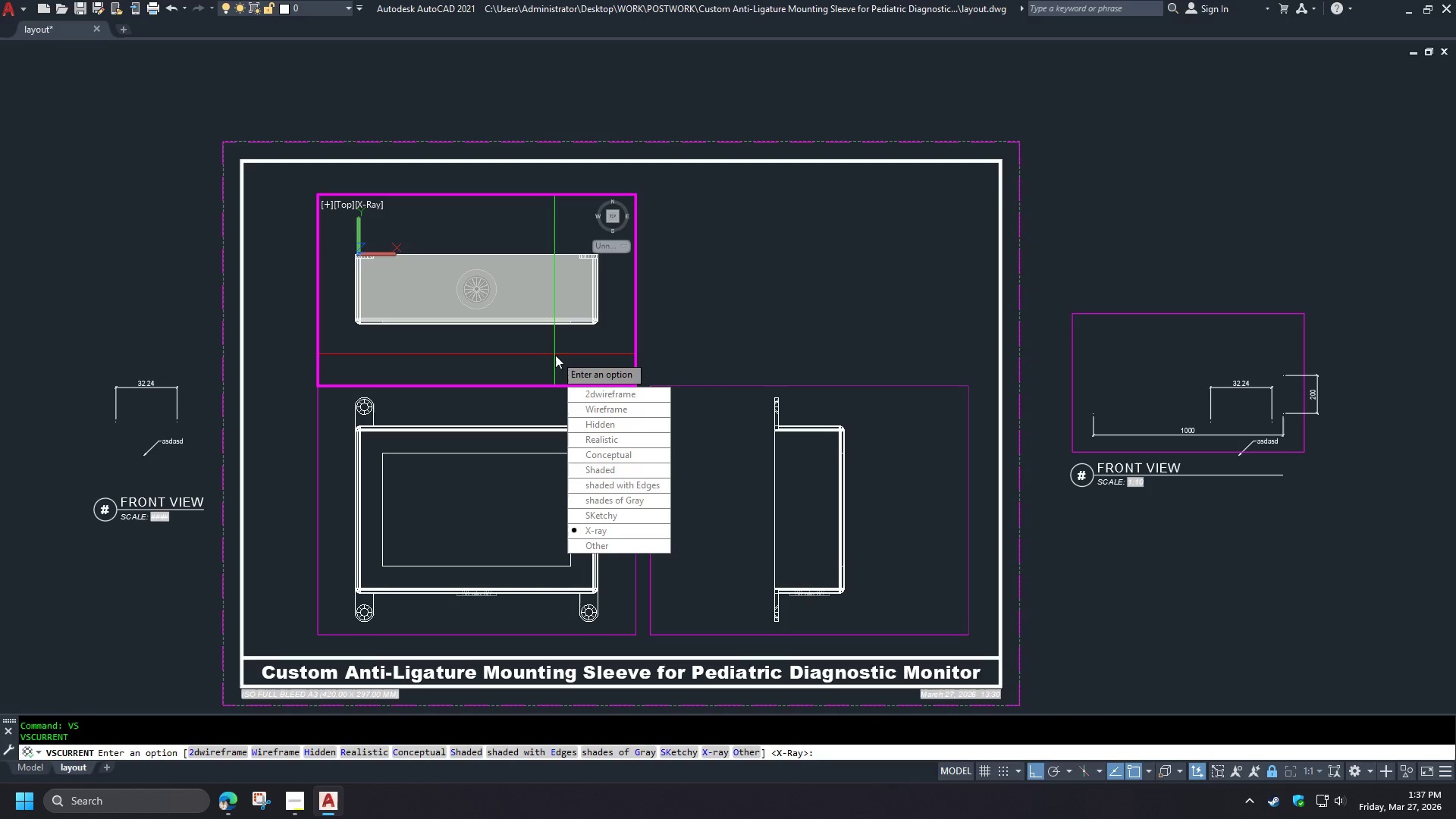 
left_click_drag(start_coordinate=[609, 541], to_coordinate=[555, 355])
 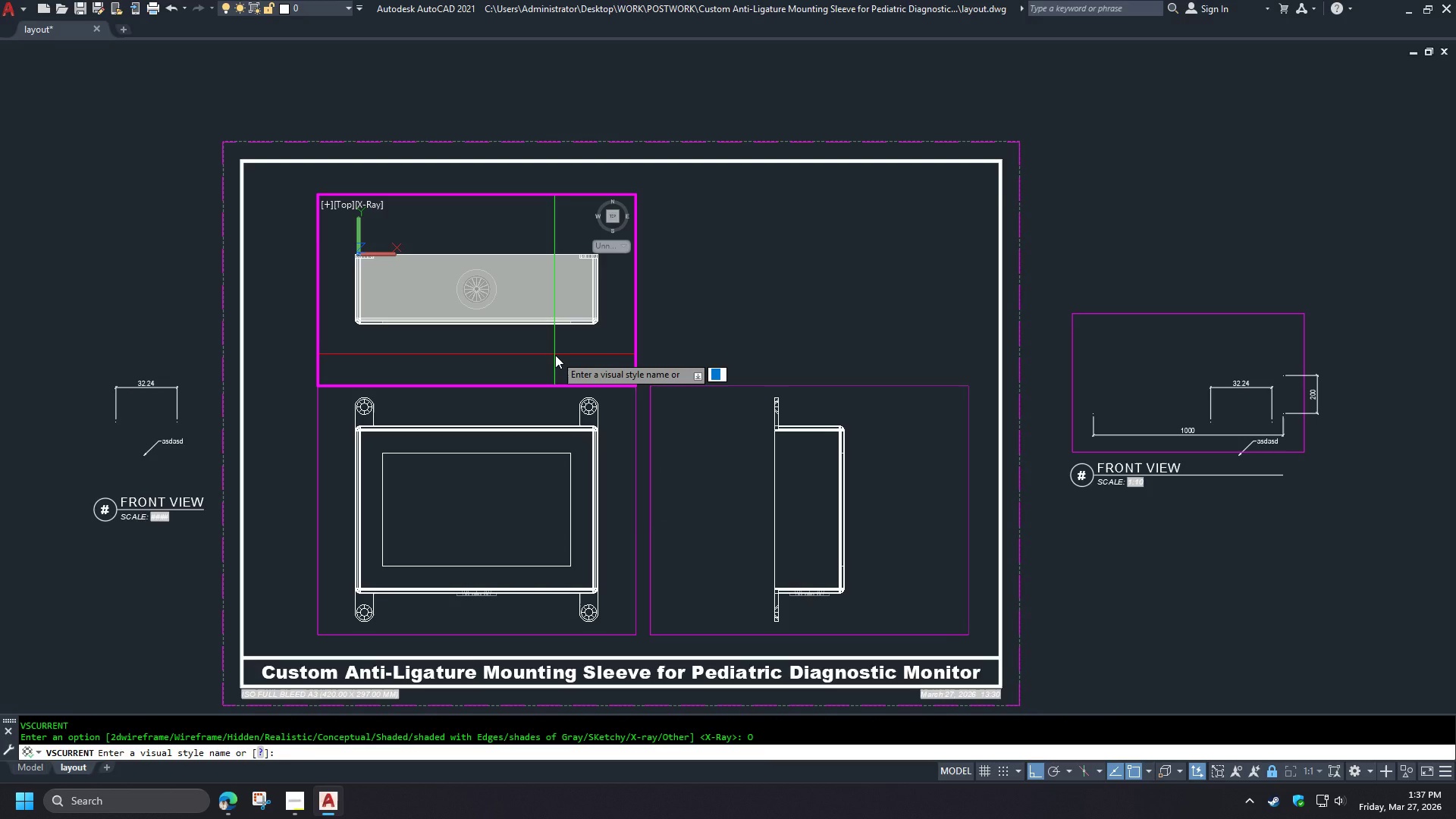 
key(Escape)
 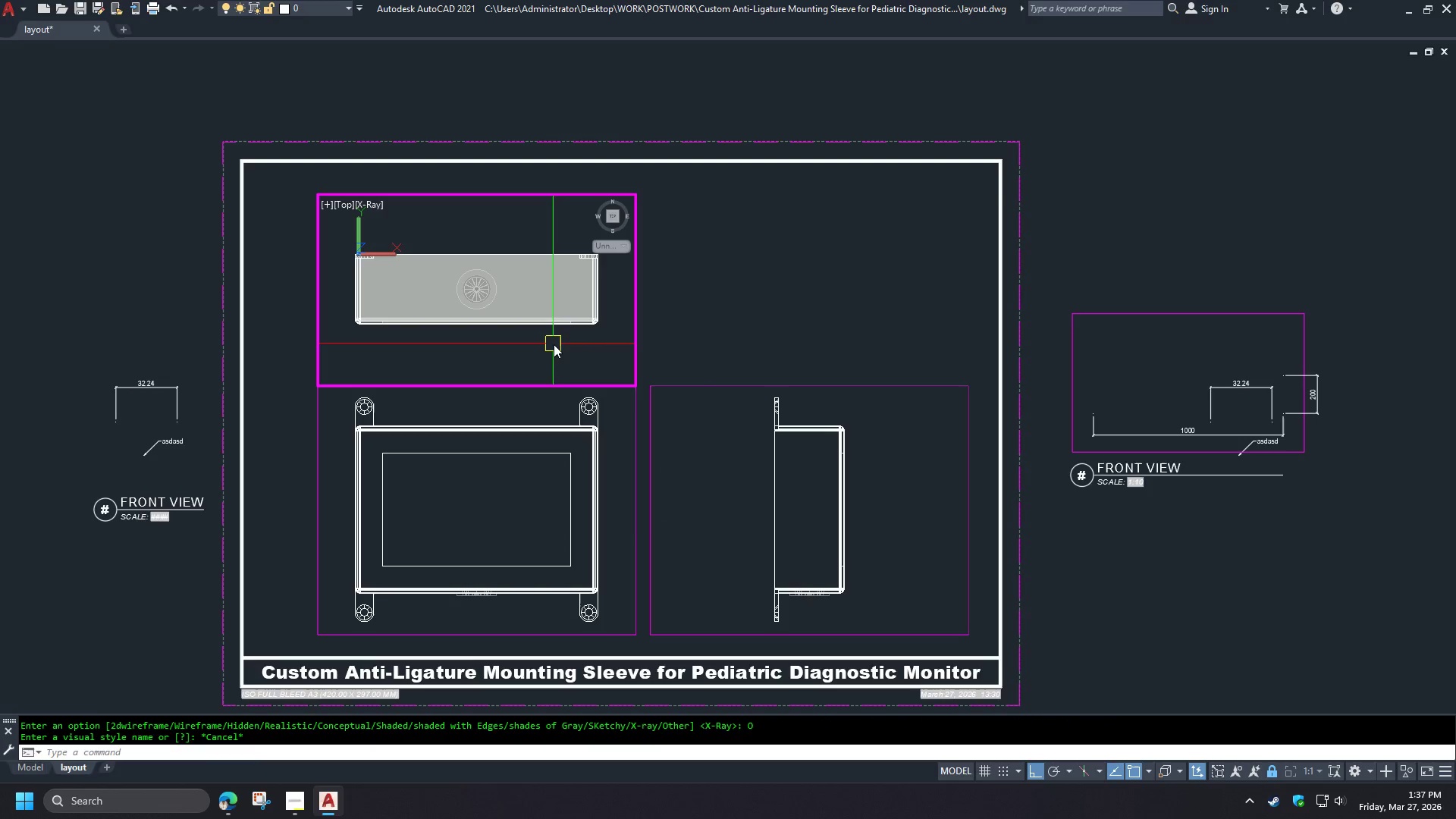 
key(Escape)
 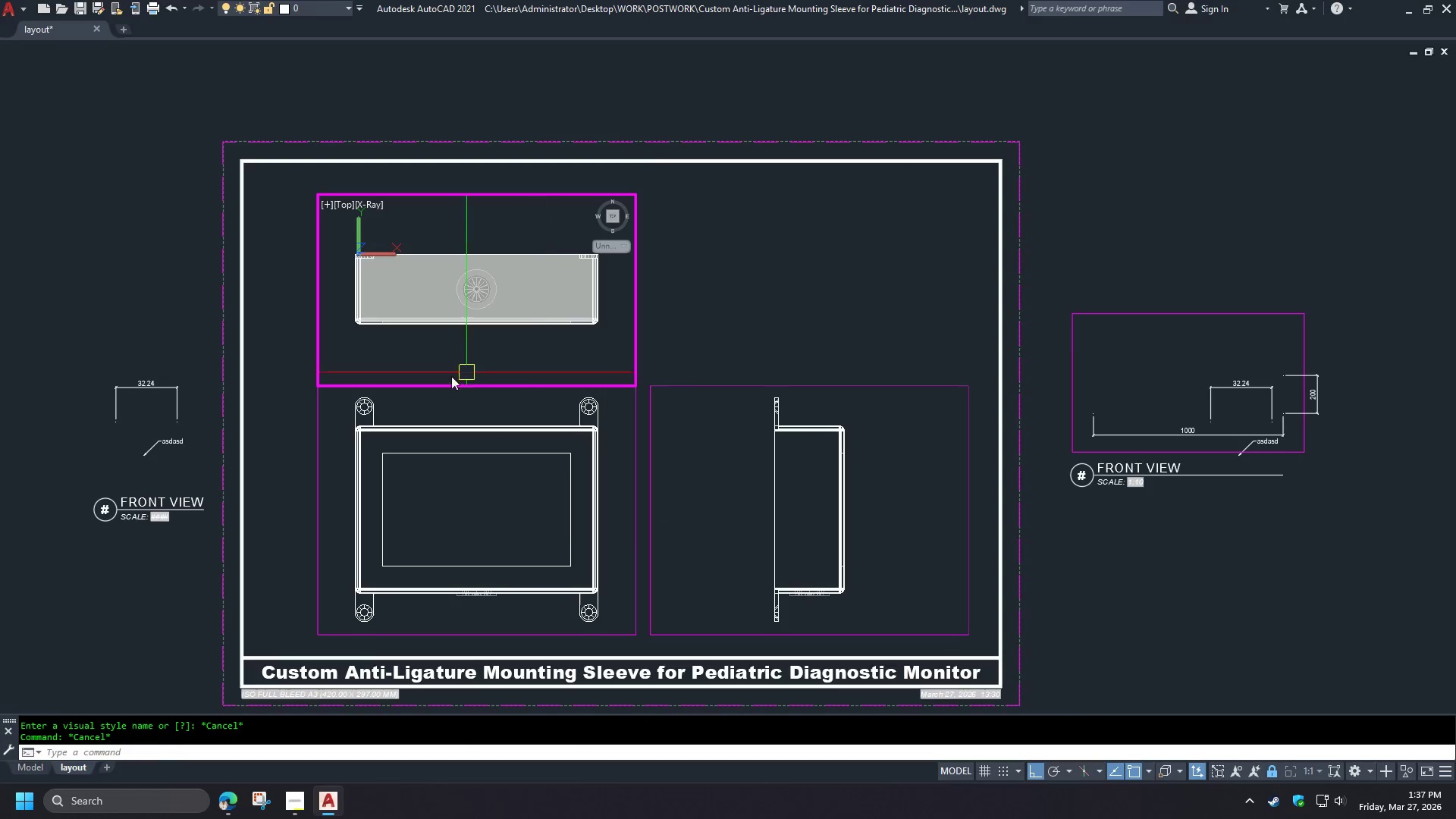 
double_click([277, 391])
 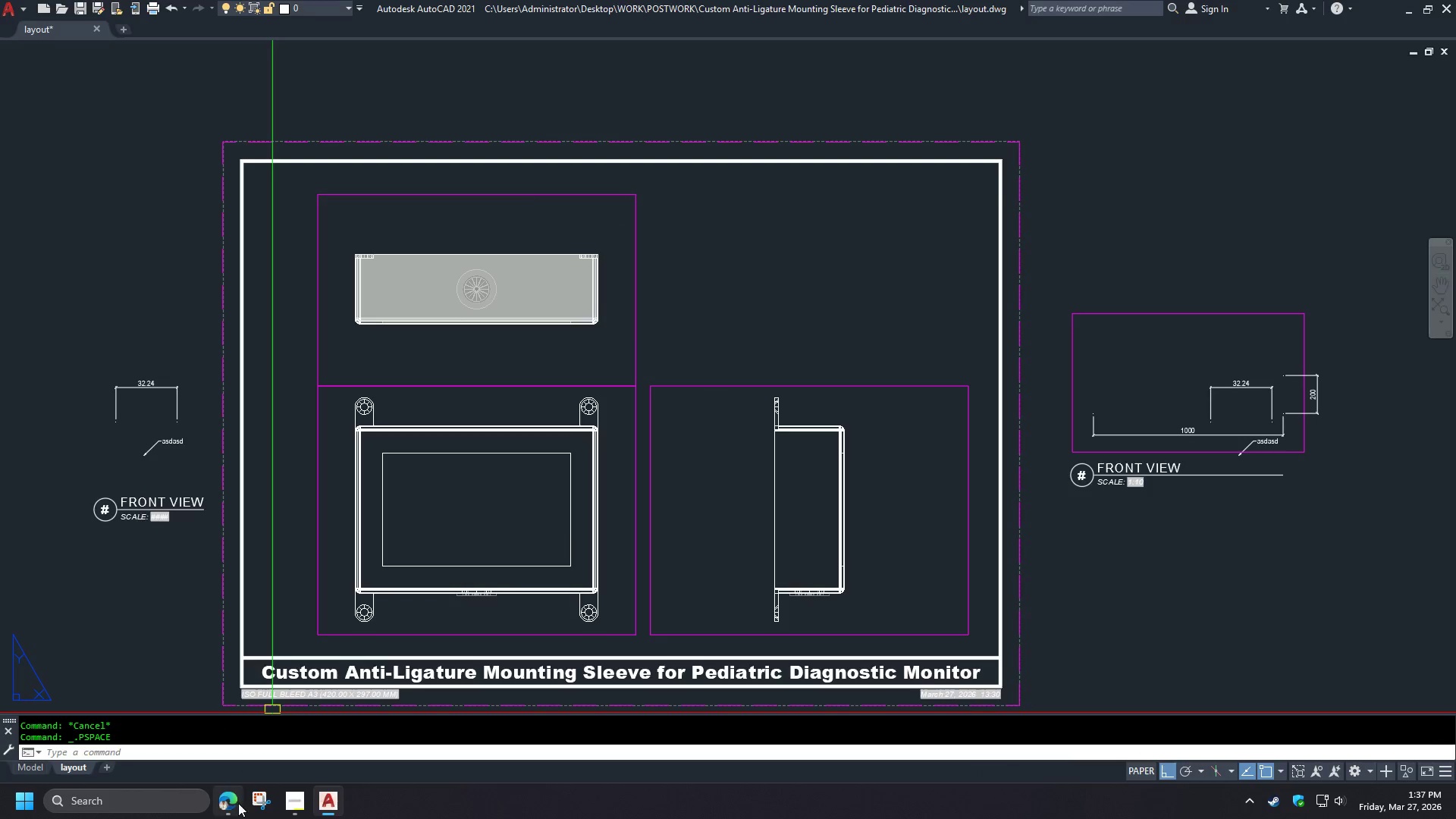 
left_click([233, 806])
 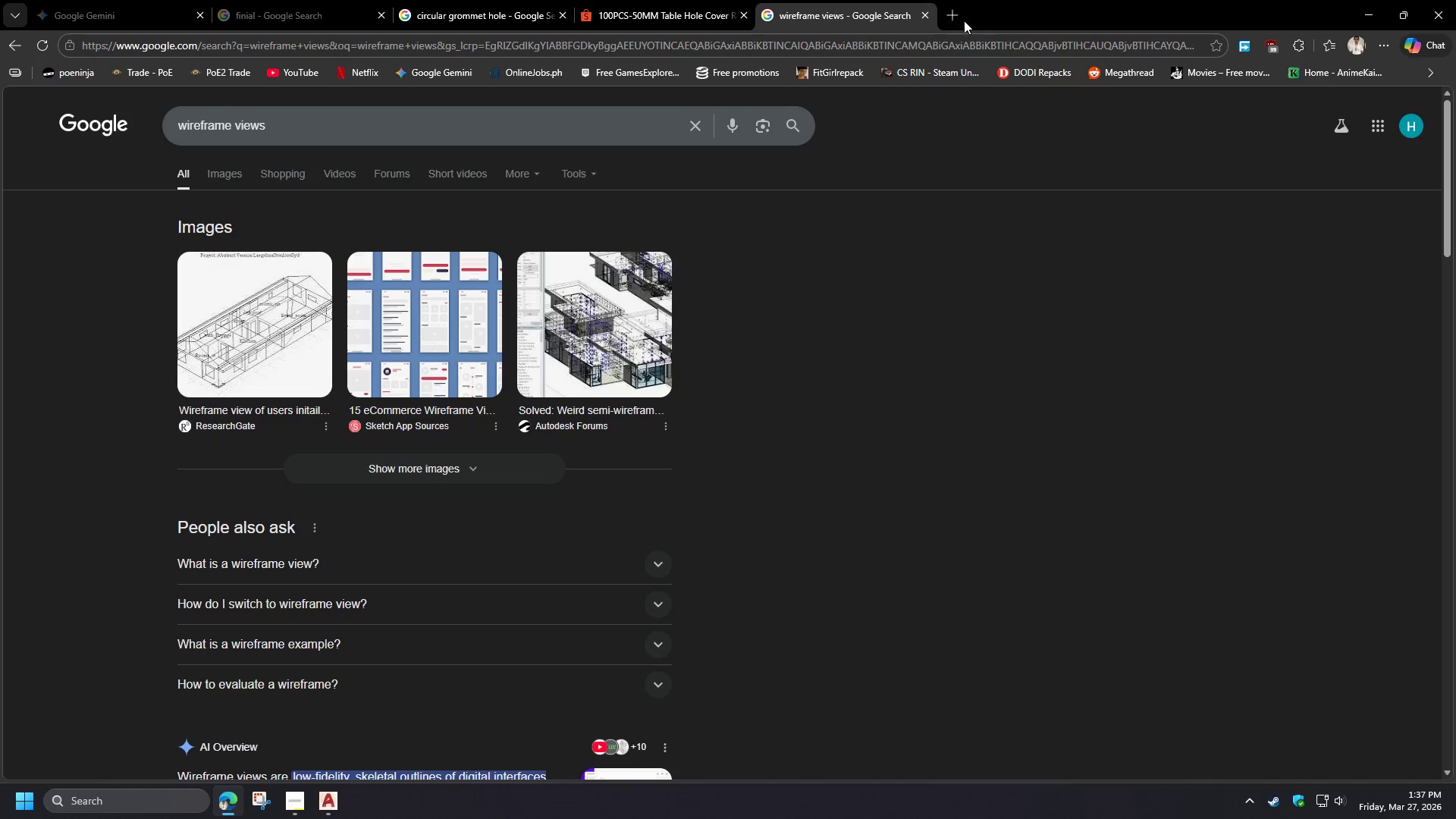 
left_click([953, 18])
 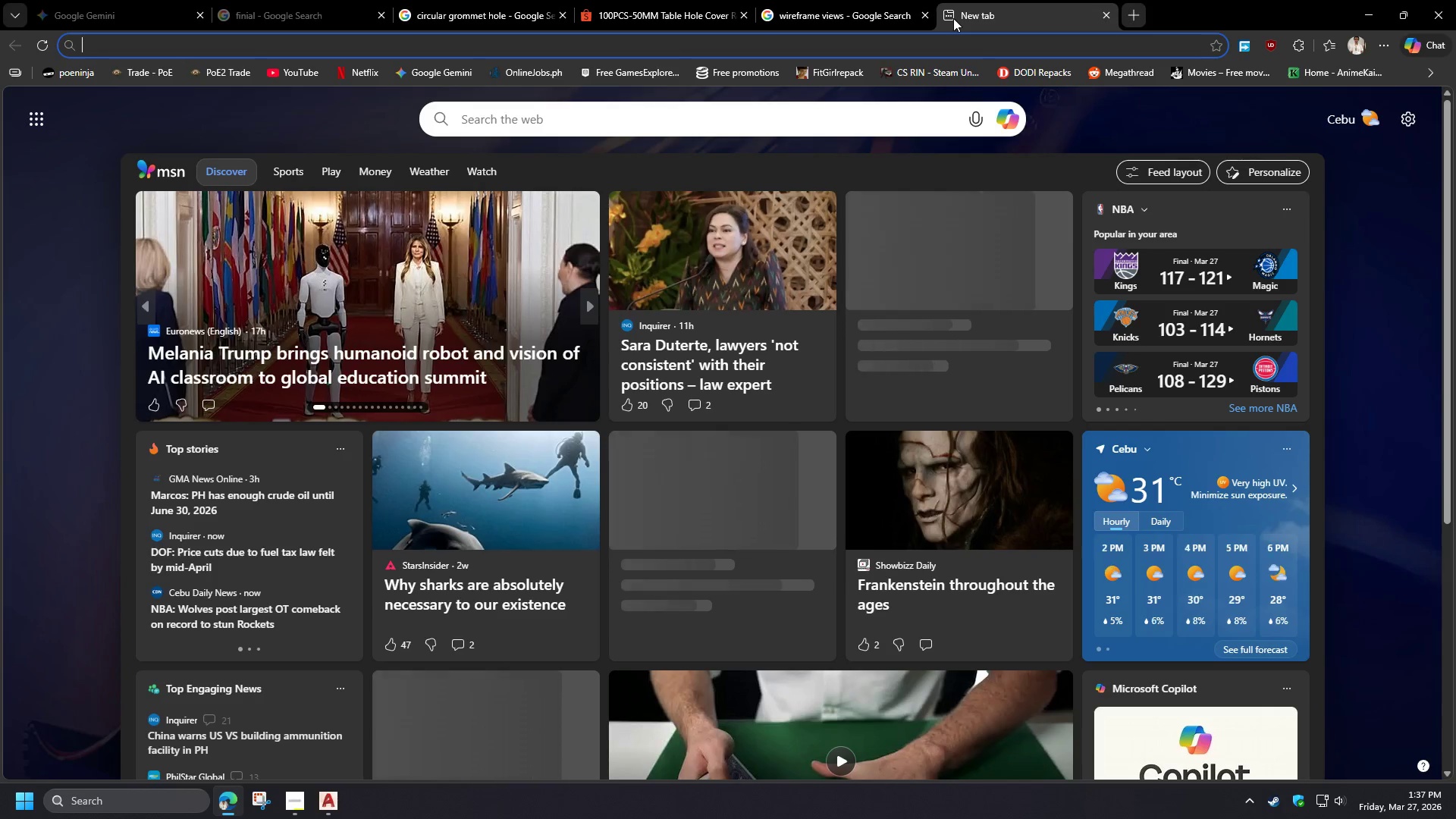 
type(autocad how to show wireframe)
 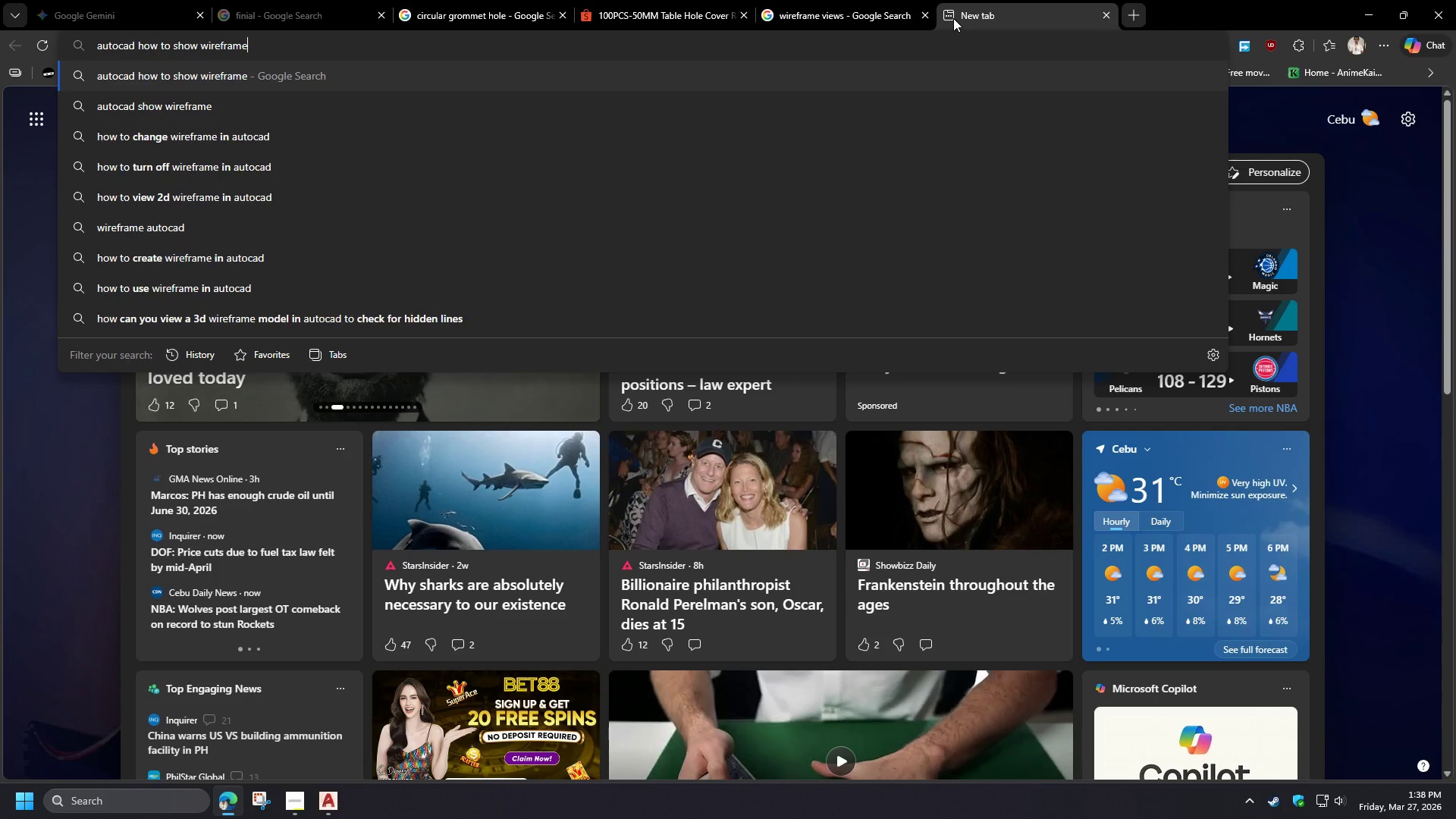 
type( that no)
key(Backspace)
key(Backspace)
type(hide the )
 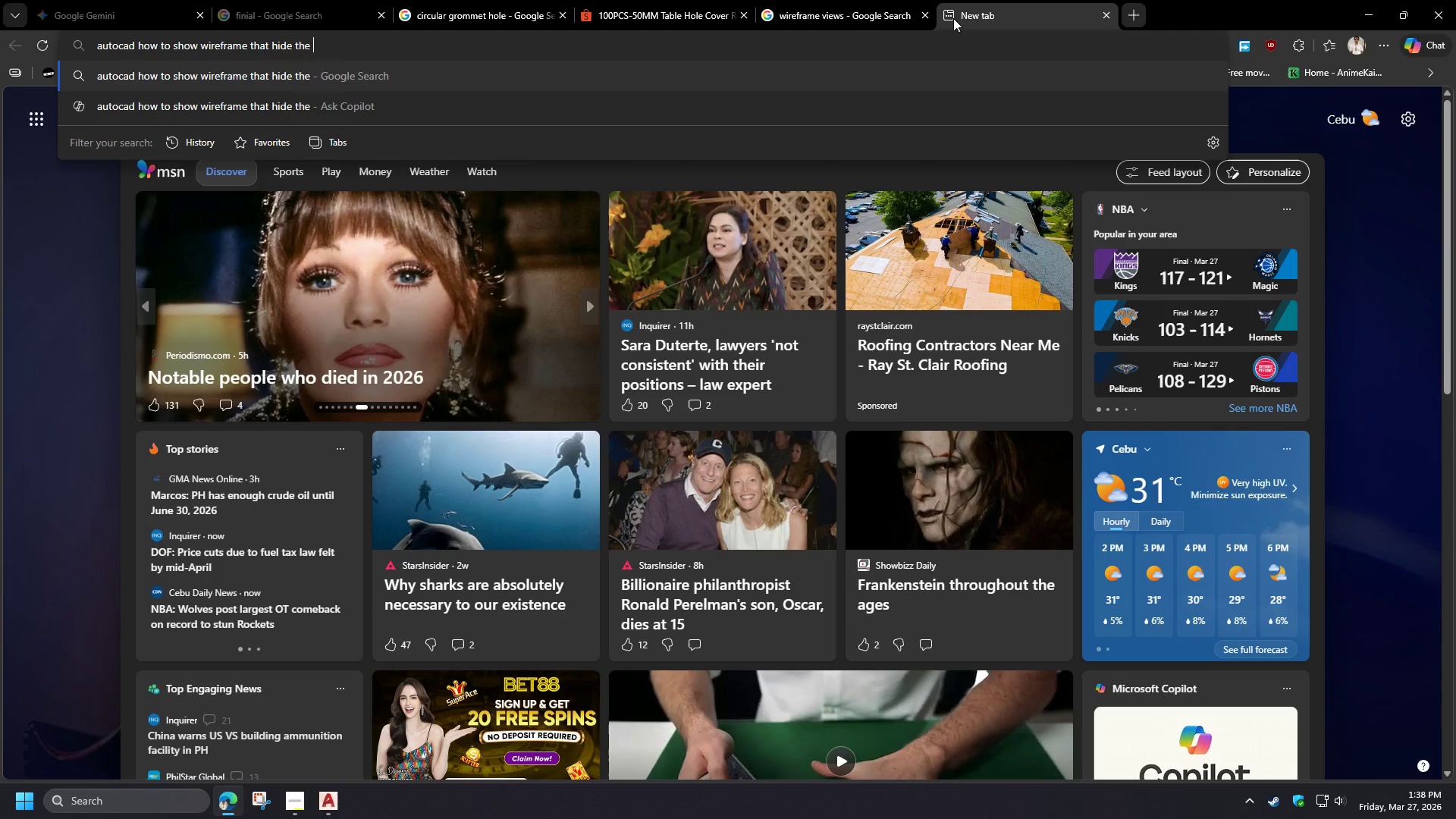 
wait(5.92)
 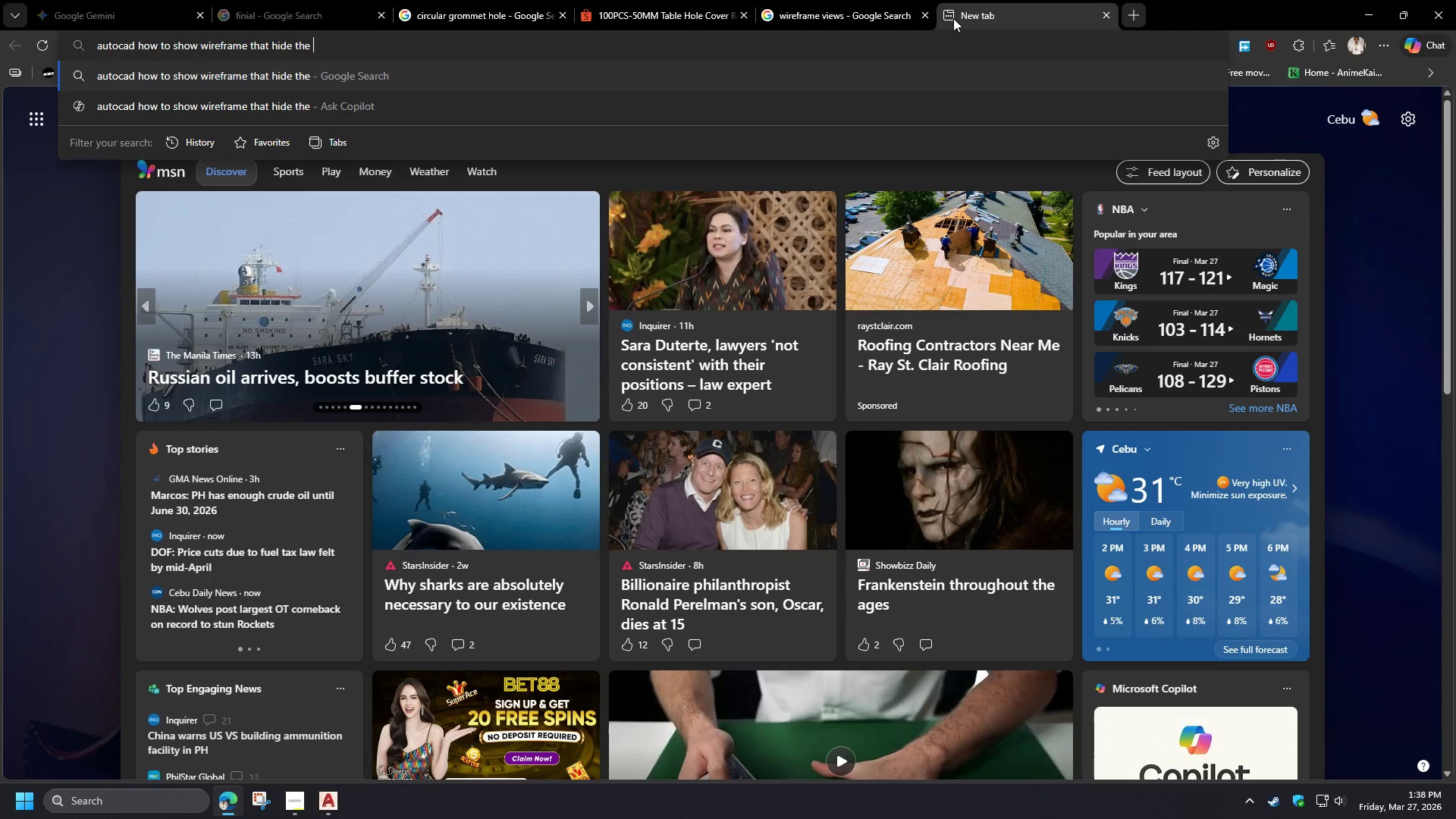 
type(fillet lines)
 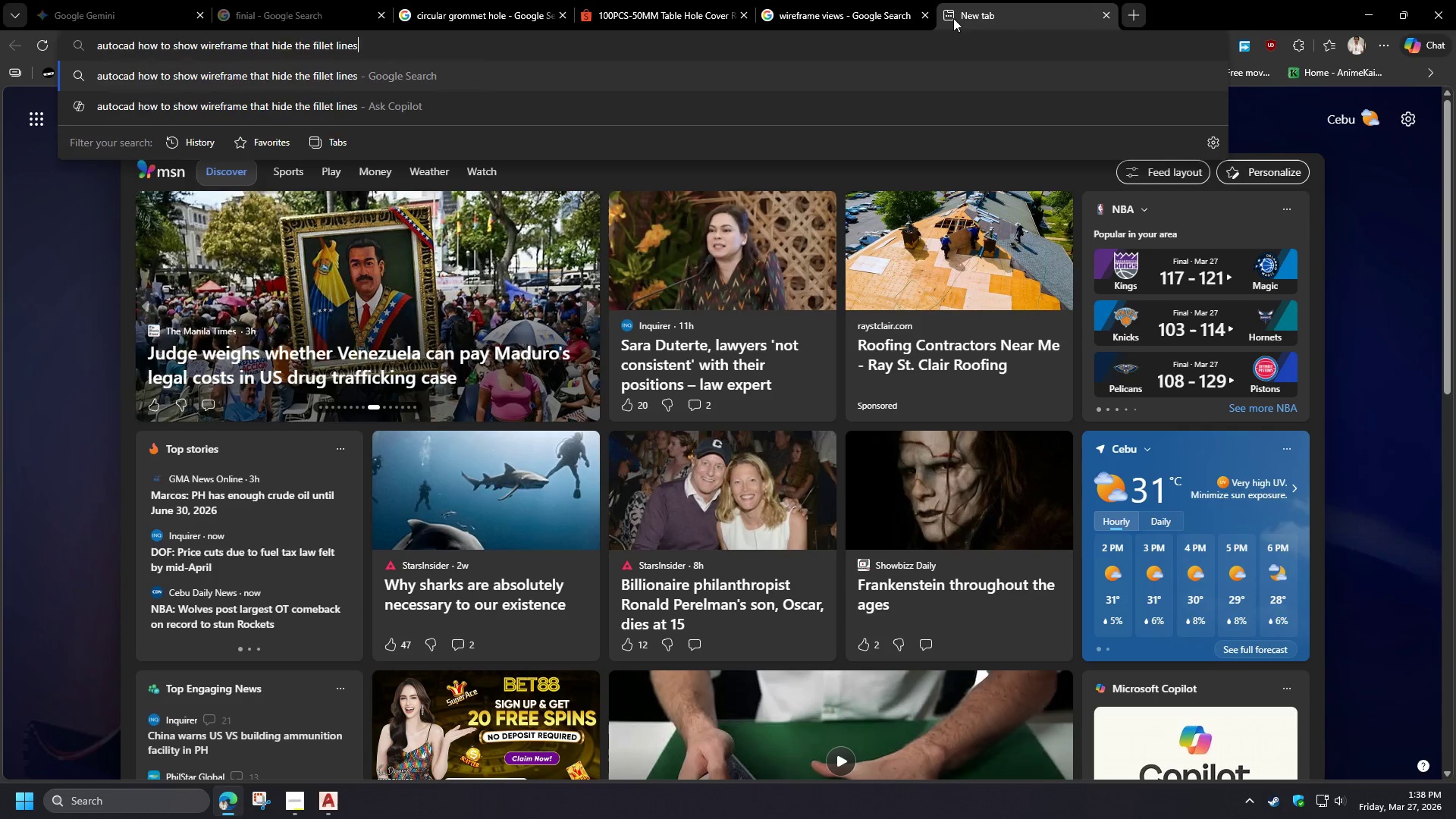 
key(Enter)
 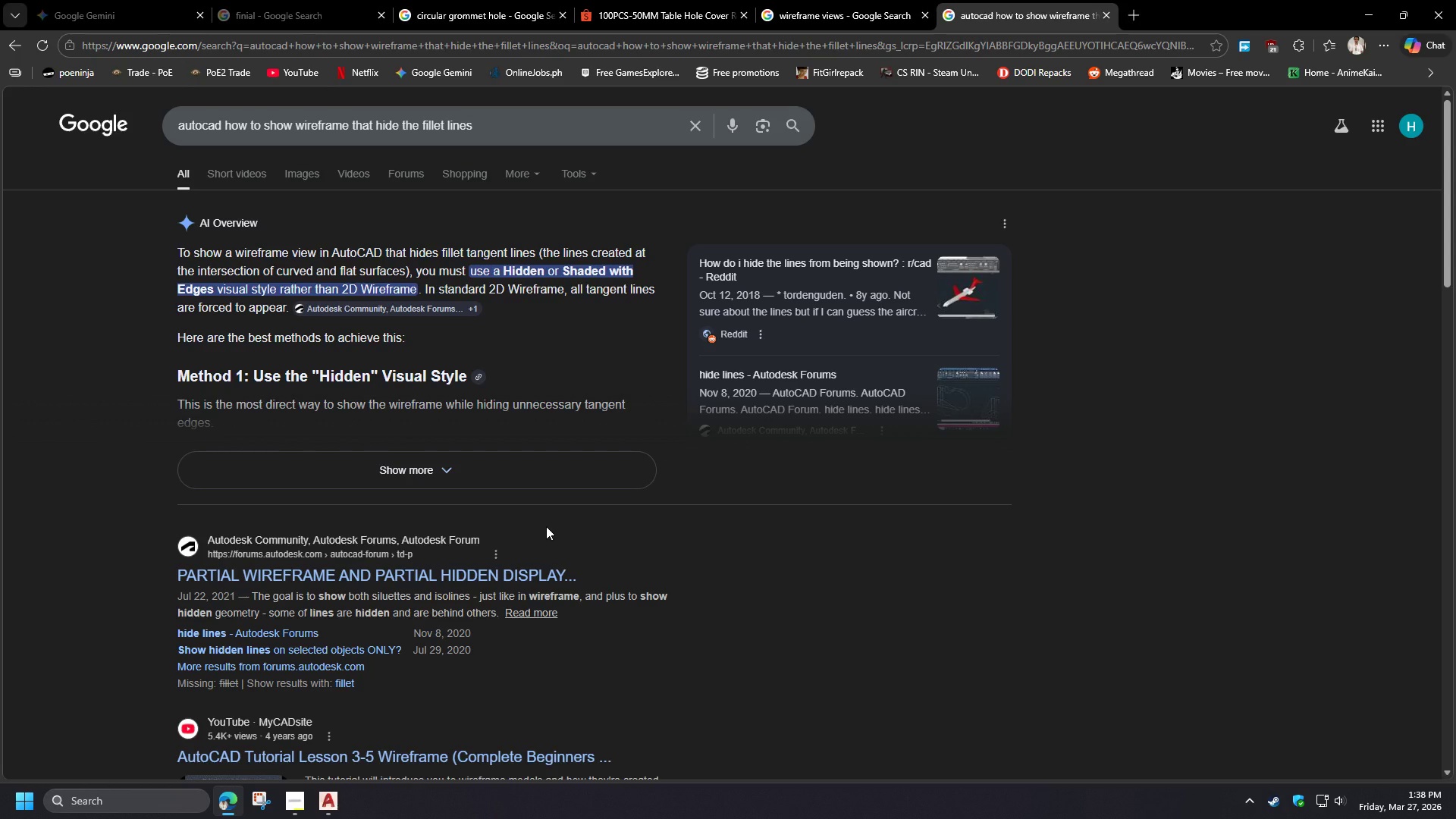 
wait(20.03)
 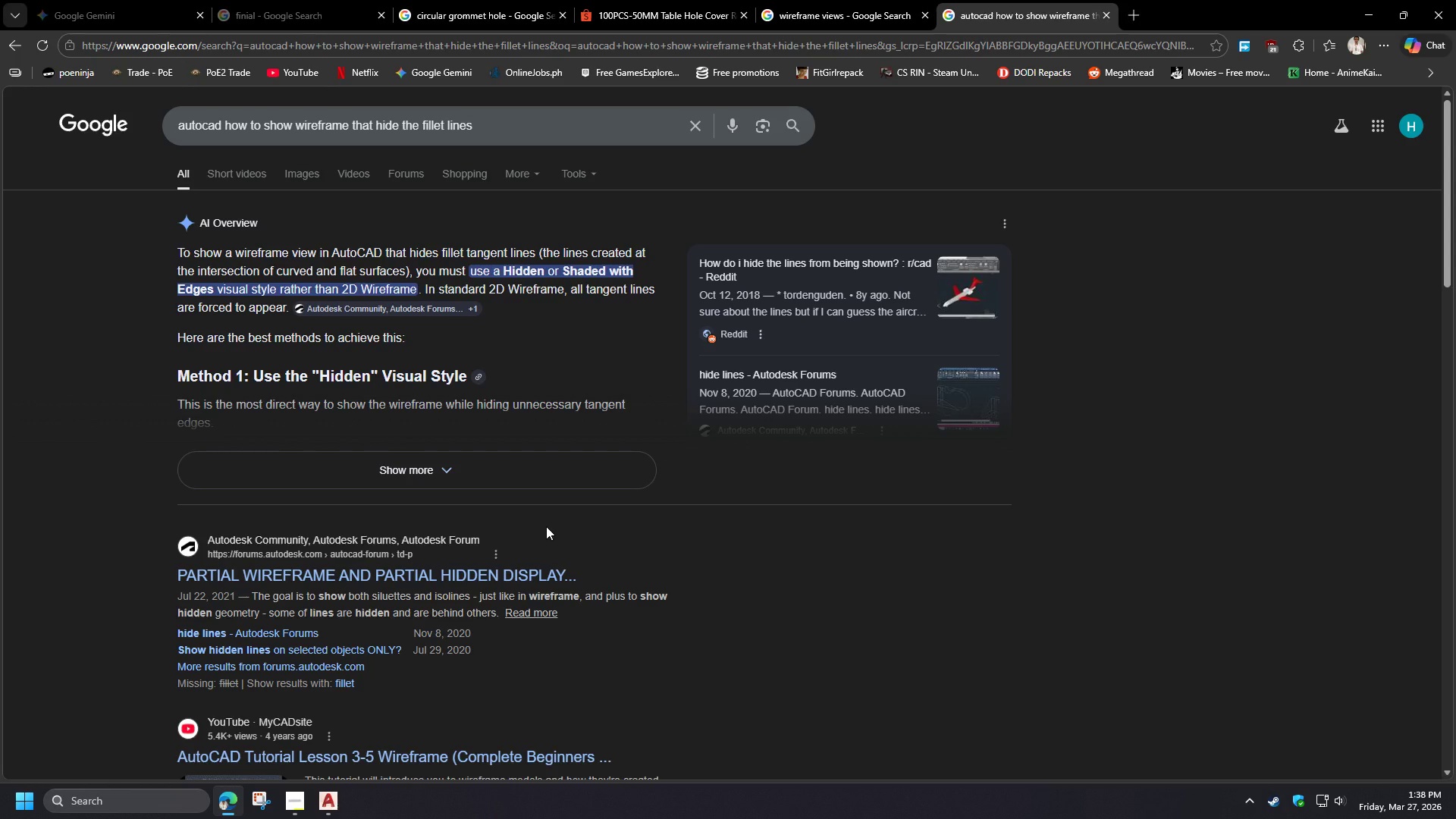 
left_click([463, 469])
 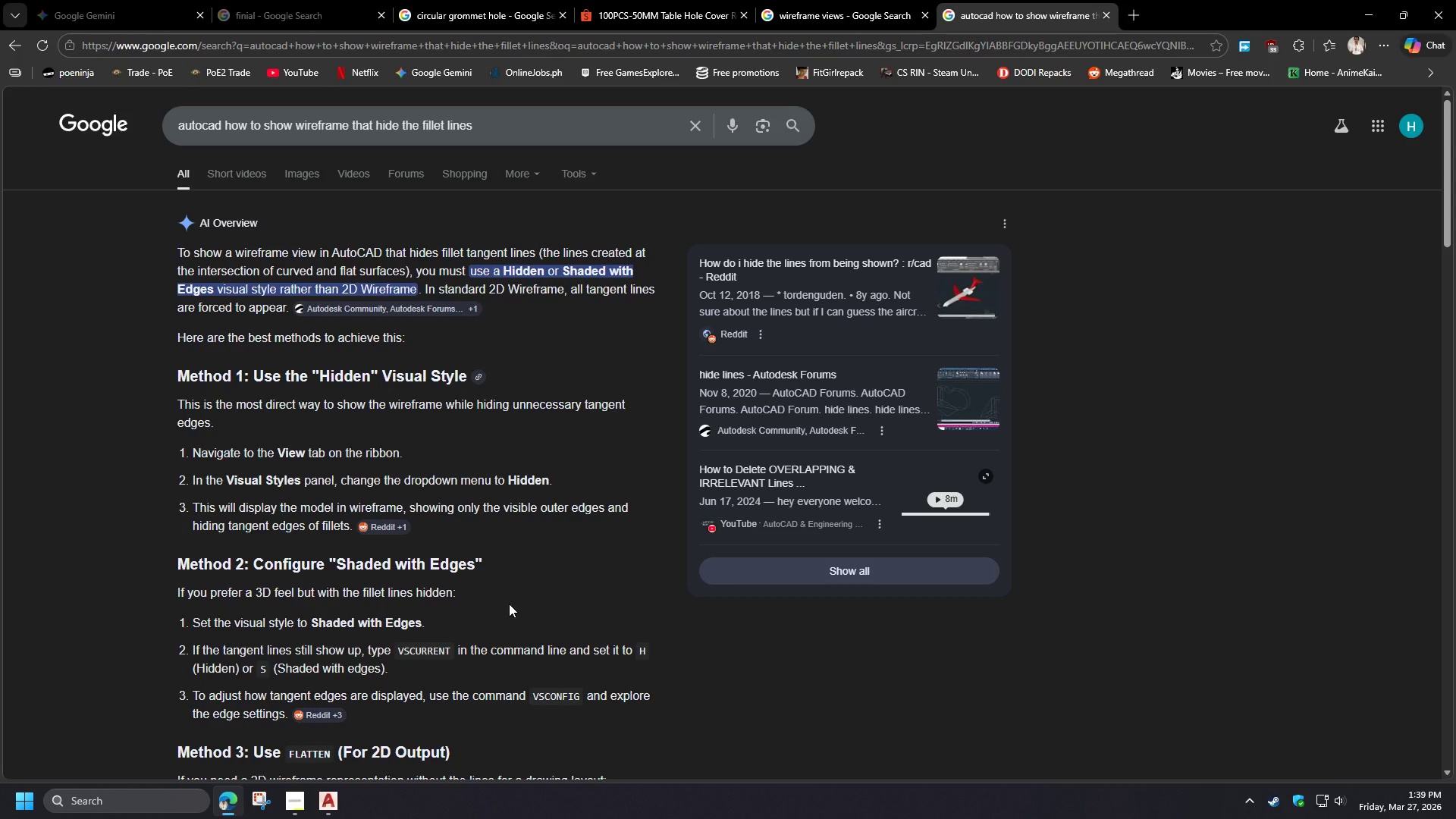 
wait(27.88)
 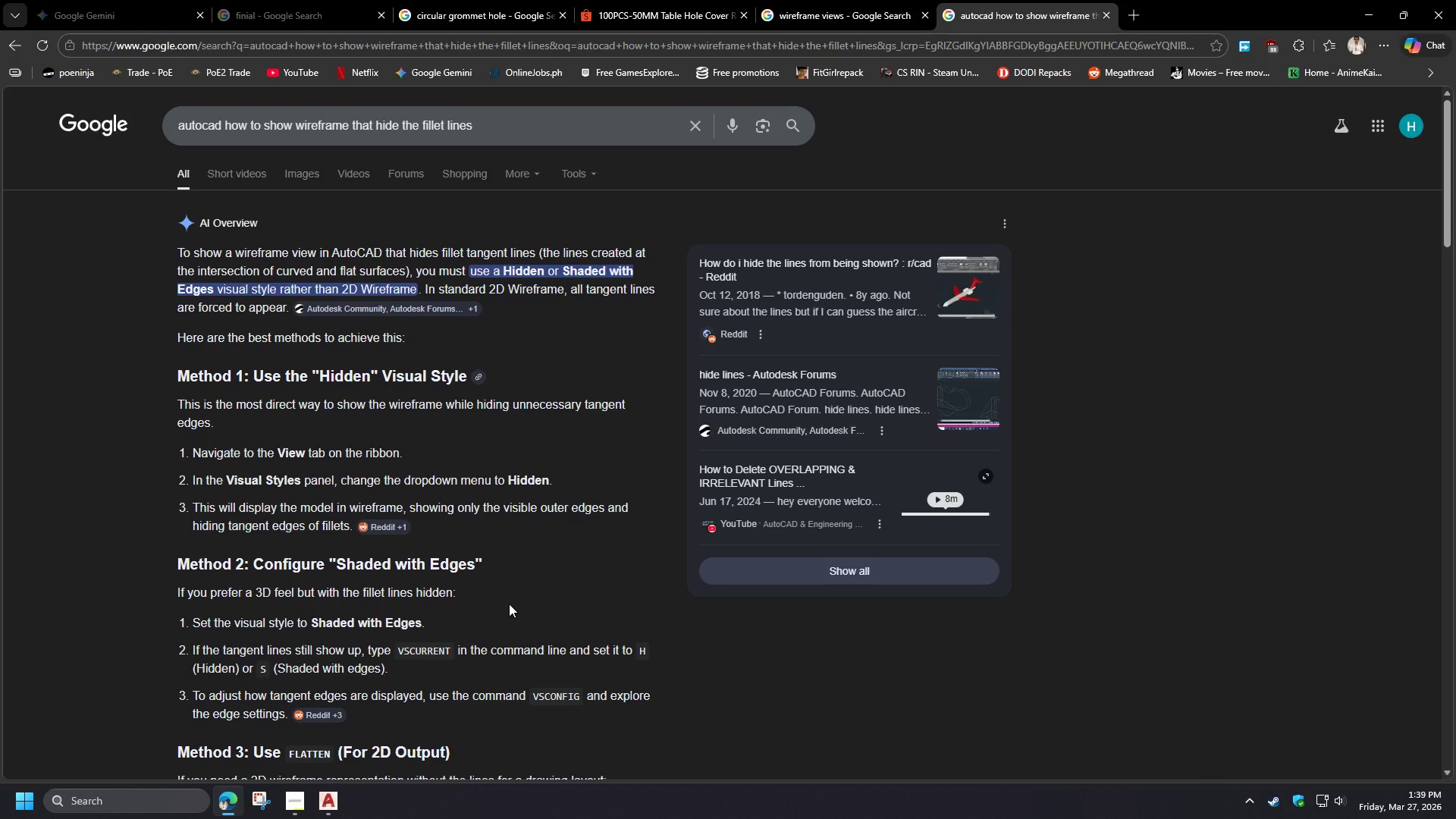 
left_click([331, 803])
 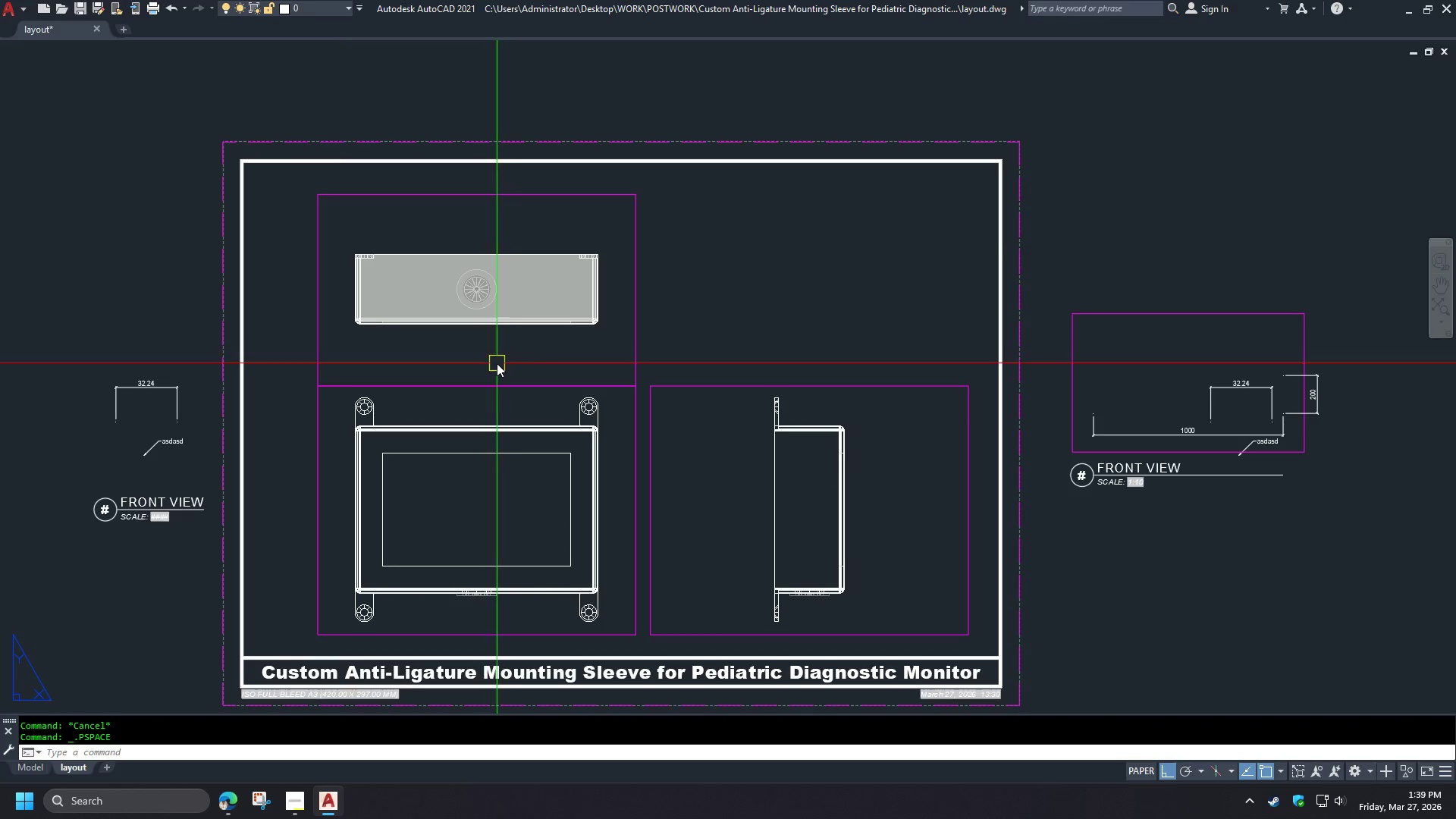 
double_click([496, 350])
 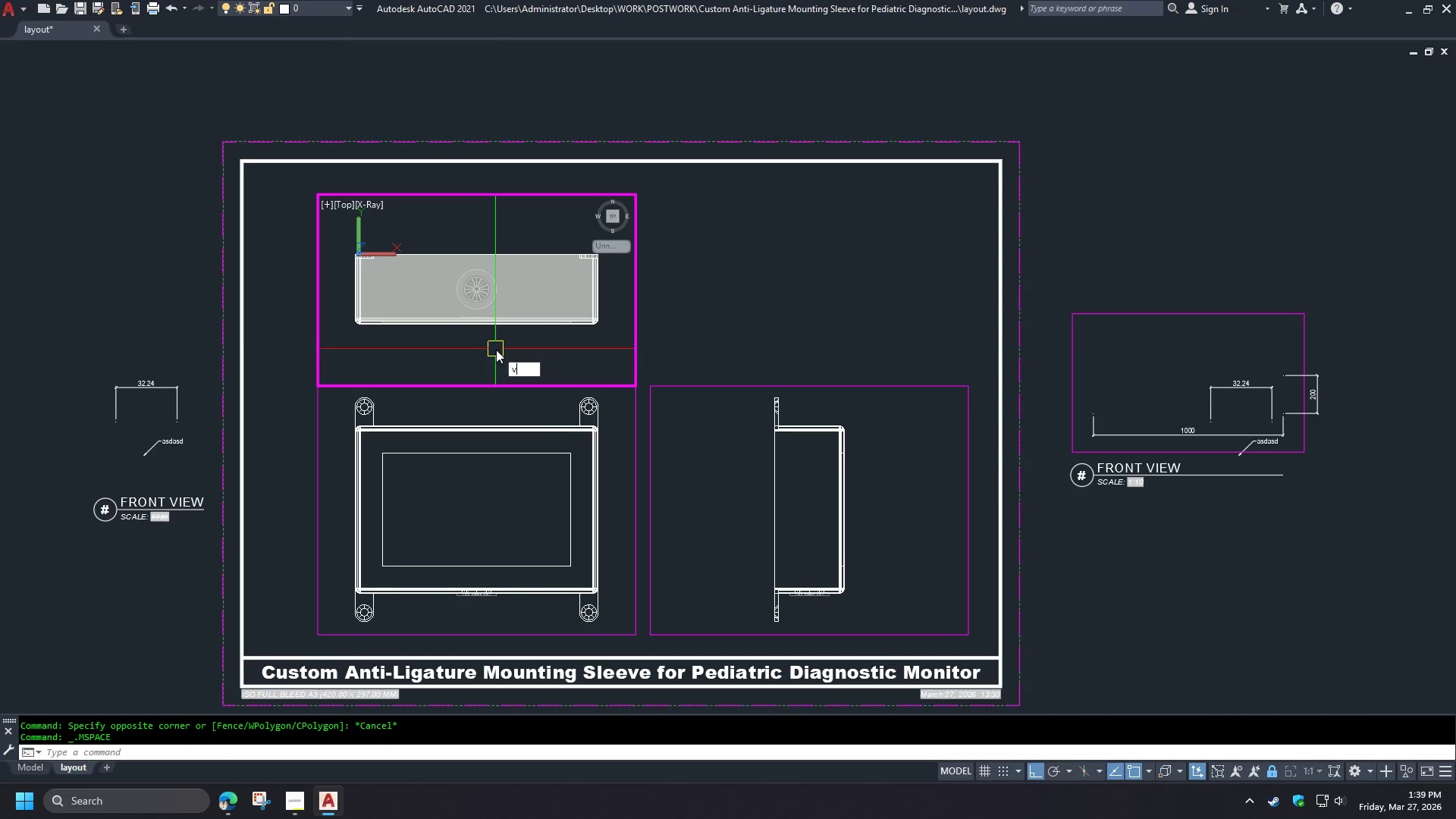 
type(vs)
key(Escape)
type(vs)
 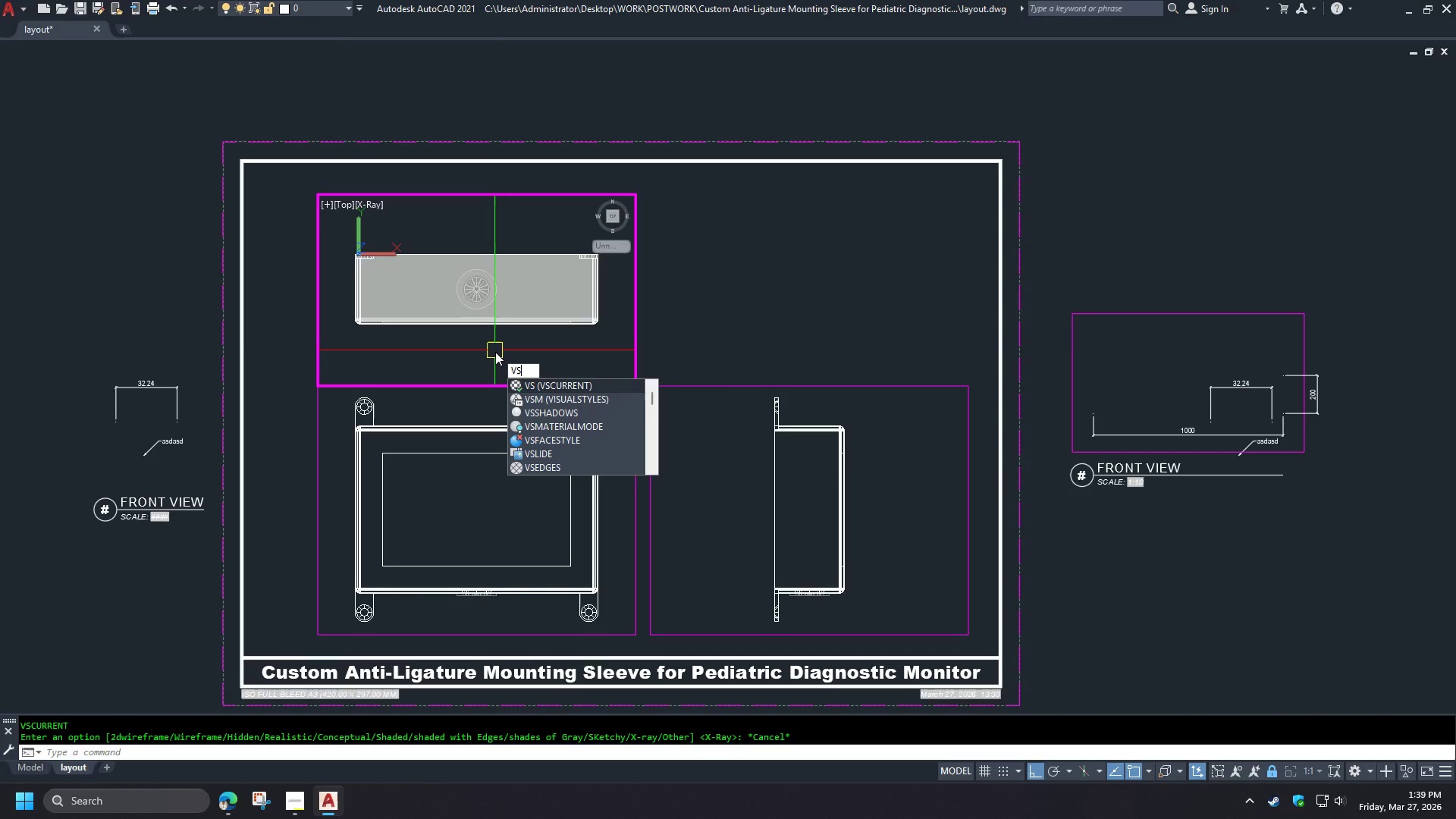 
hold_key(key=Space, duration=5.05)
 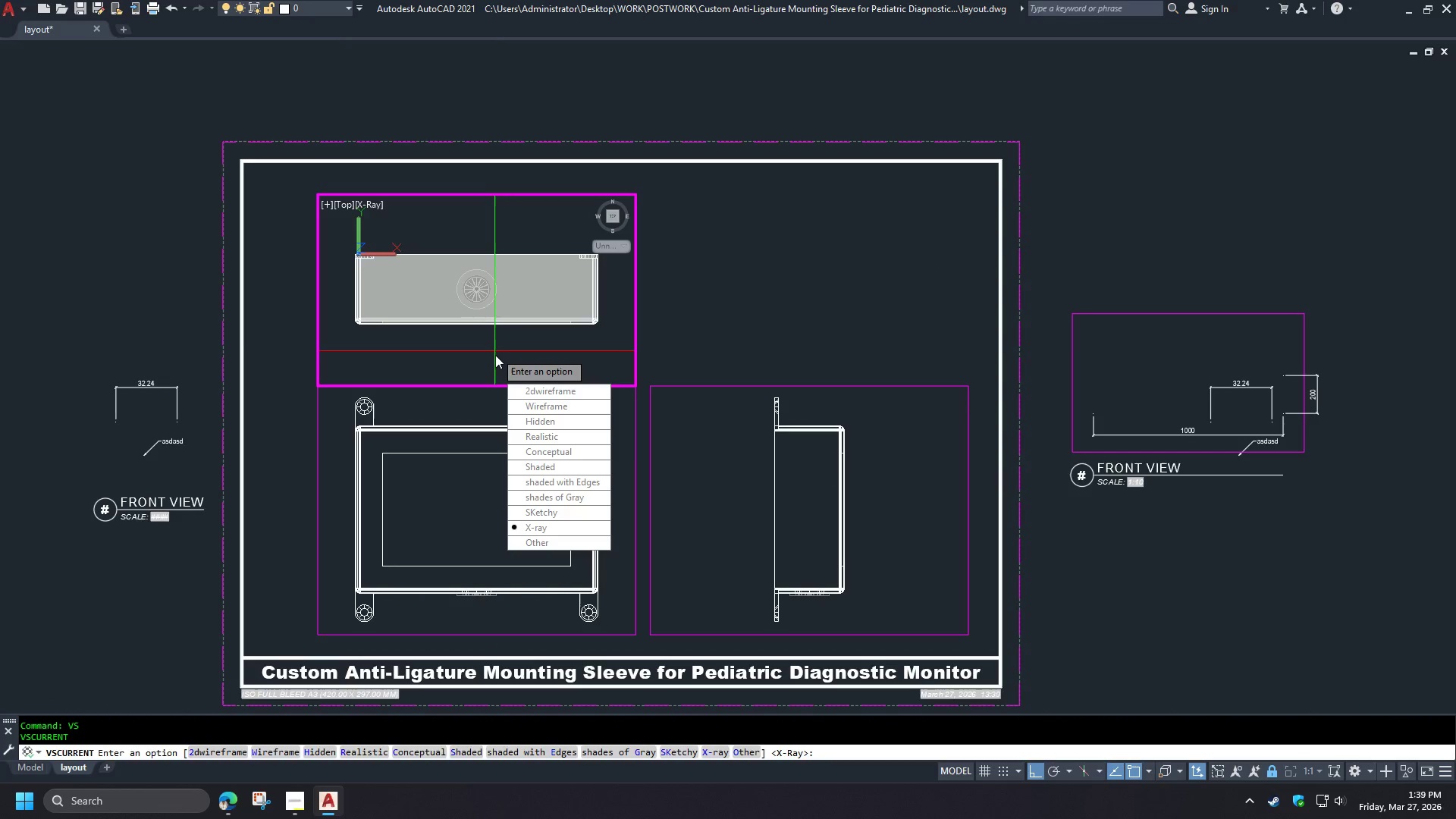 
hold_key(key=Space, duration=7.8)
 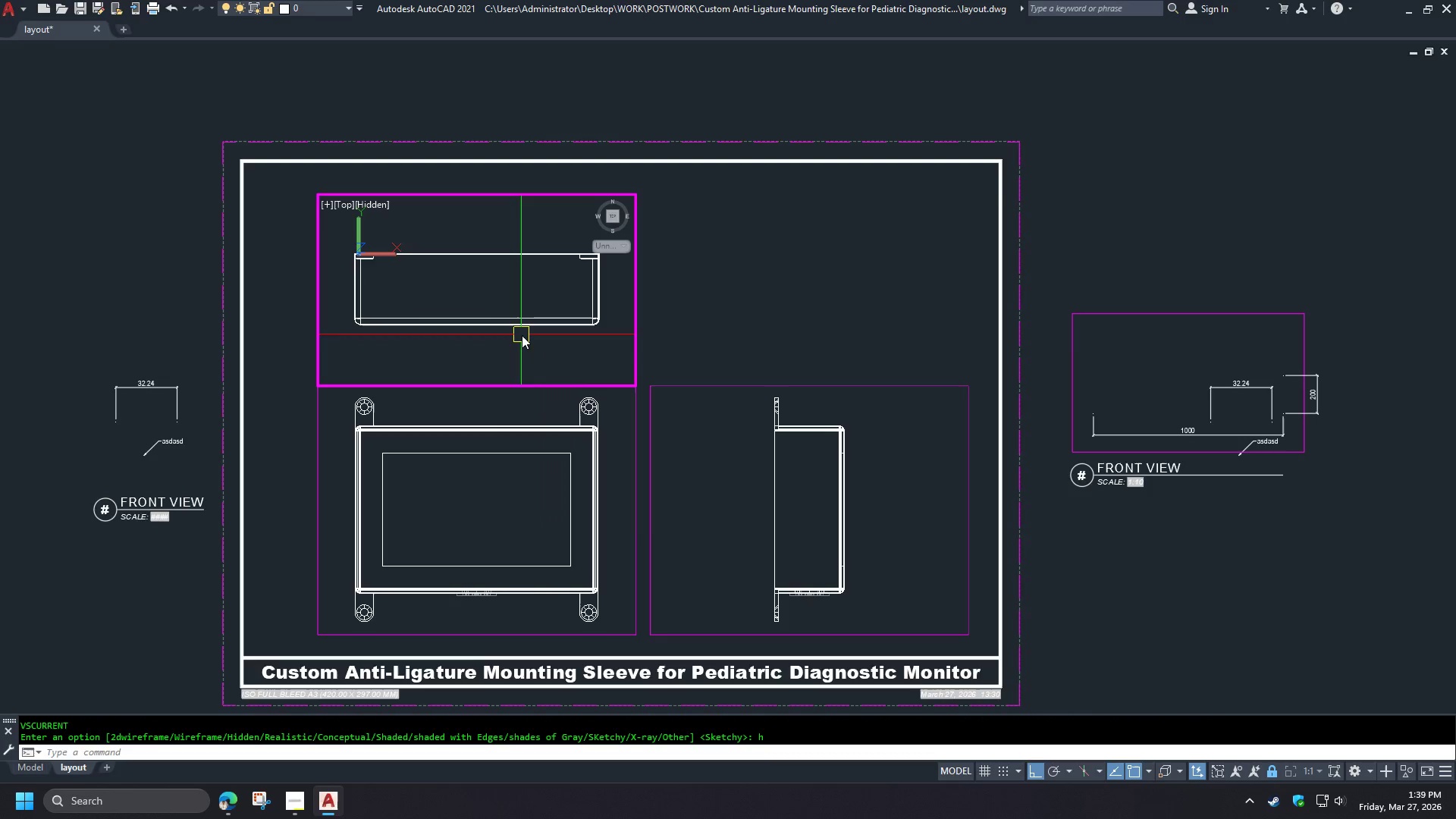 
left_click_drag(start_coordinate=[568, 511], to_coordinate=[495, 352])
 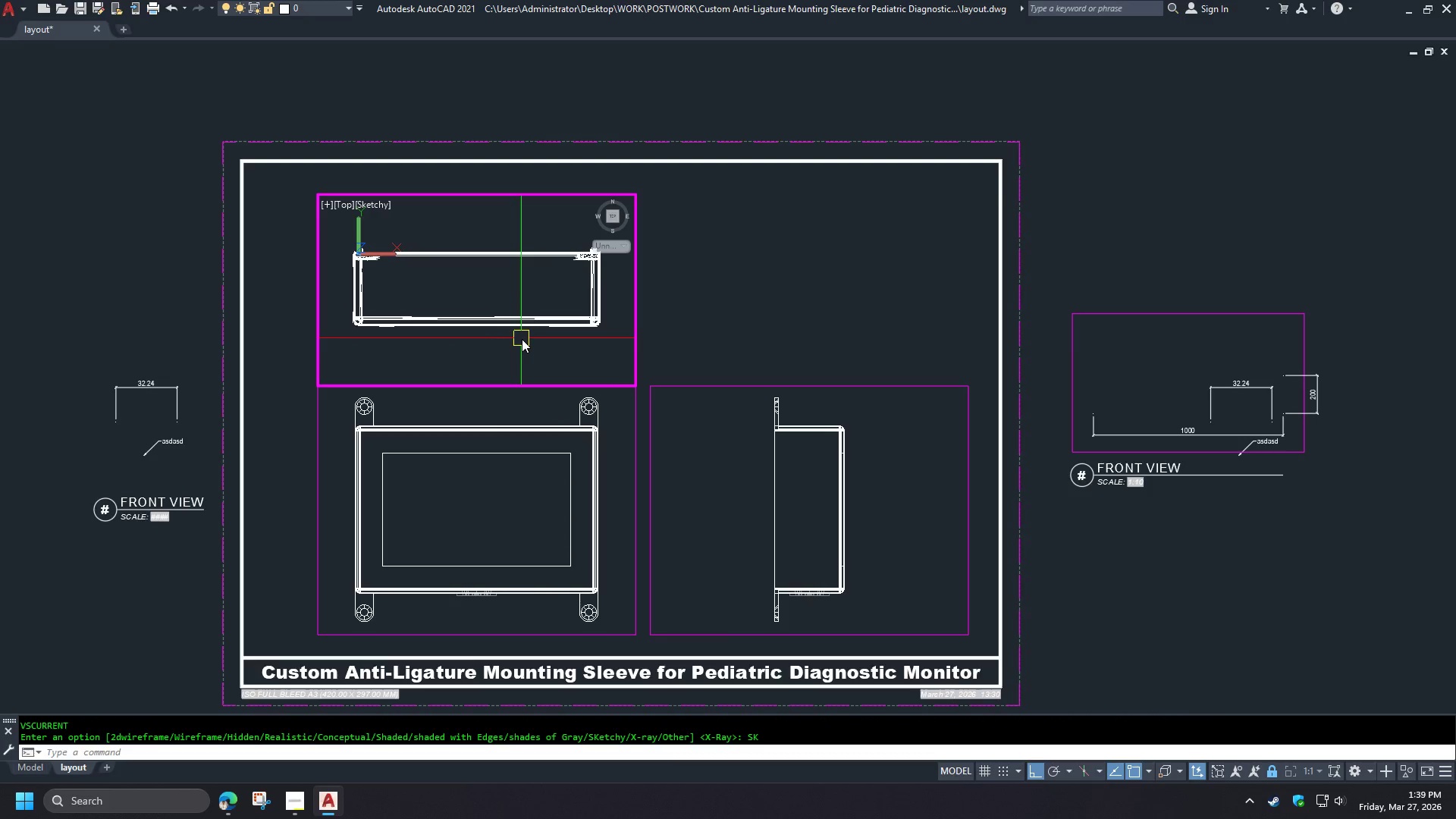 
type(vsh )
 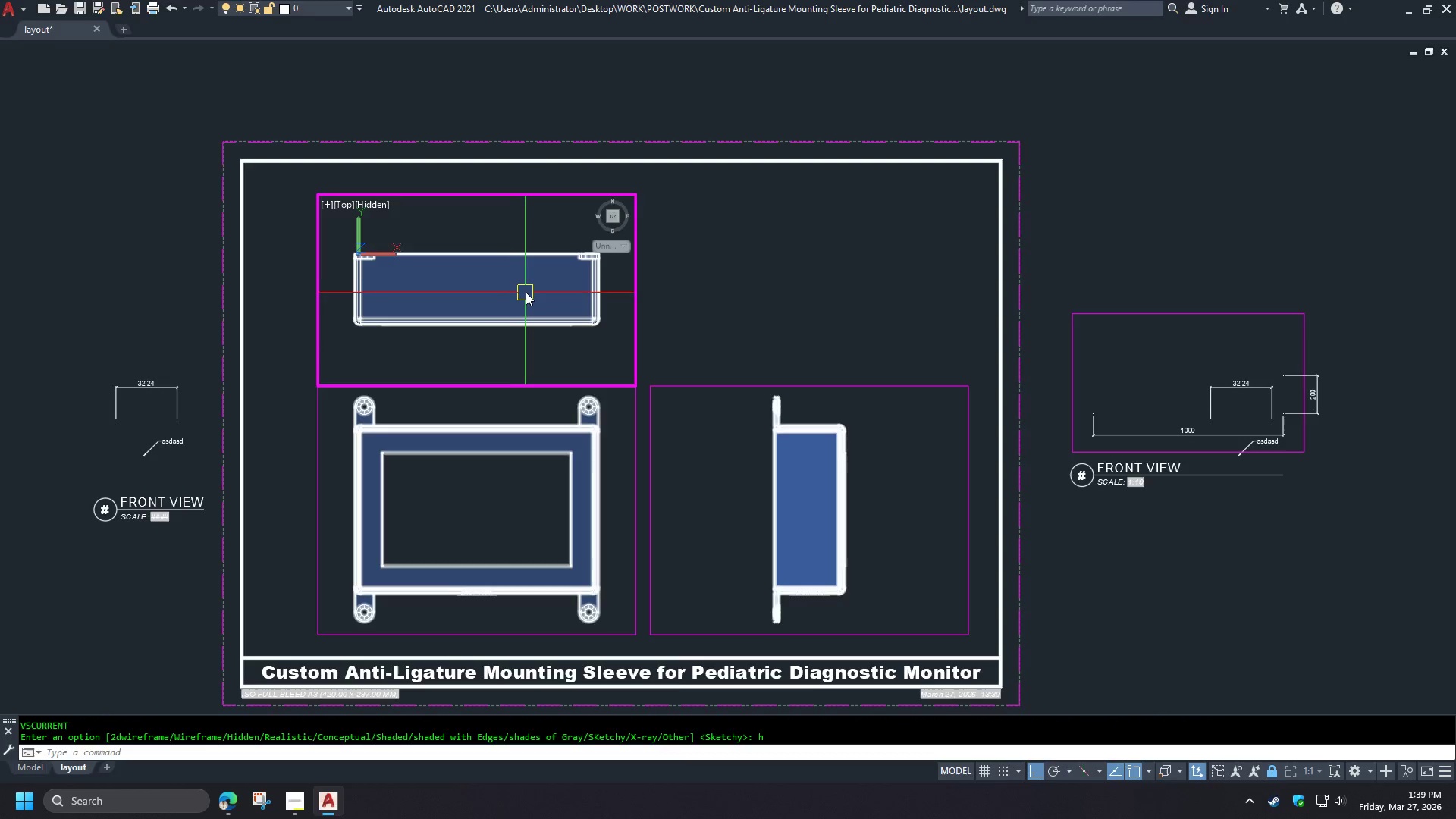 
scroll: coordinate [530, 286], scroll_direction: up, amount: 3.0
 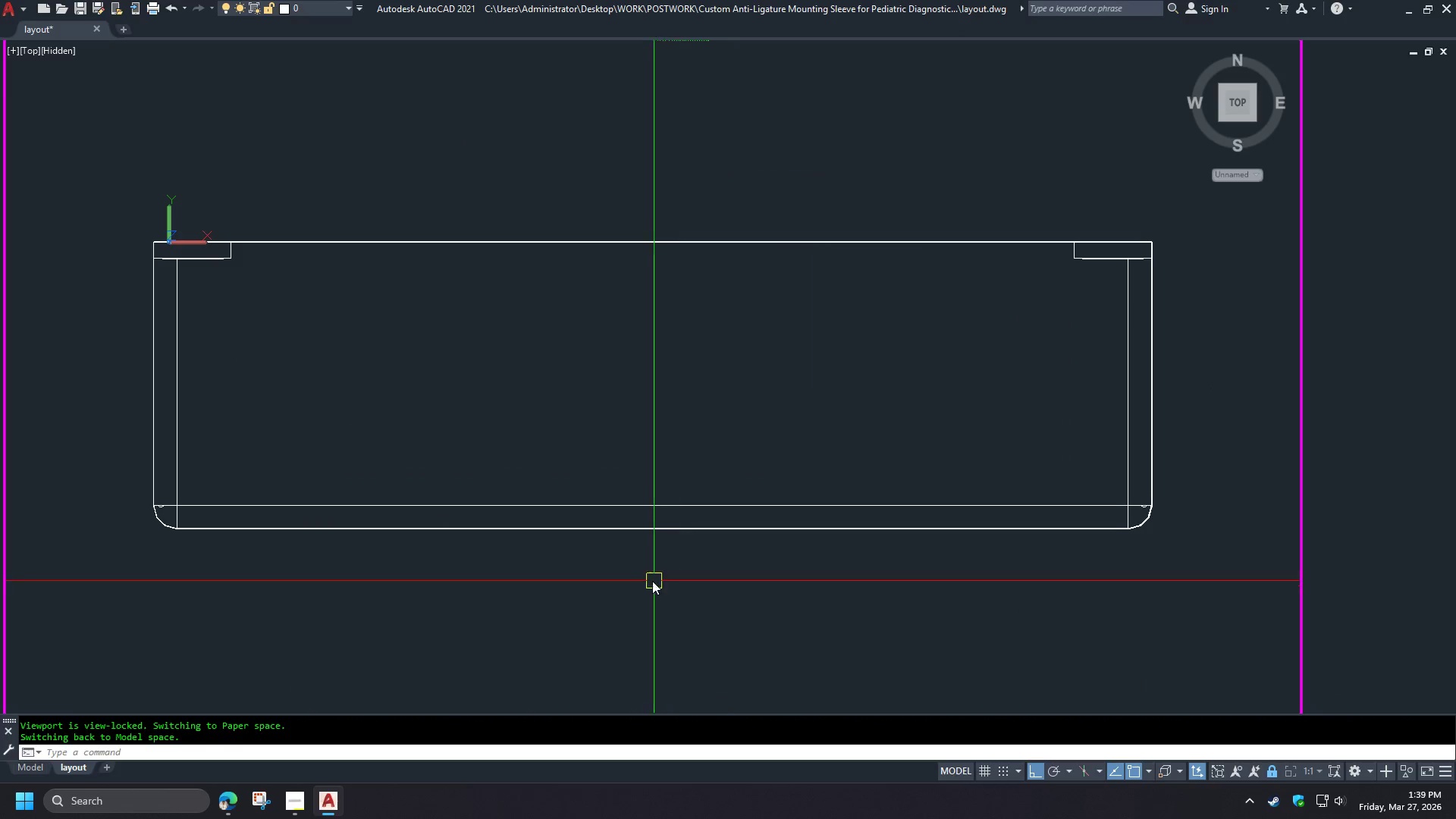 
scroll: coordinate [480, 575], scroll_direction: down, amount: 3.0
 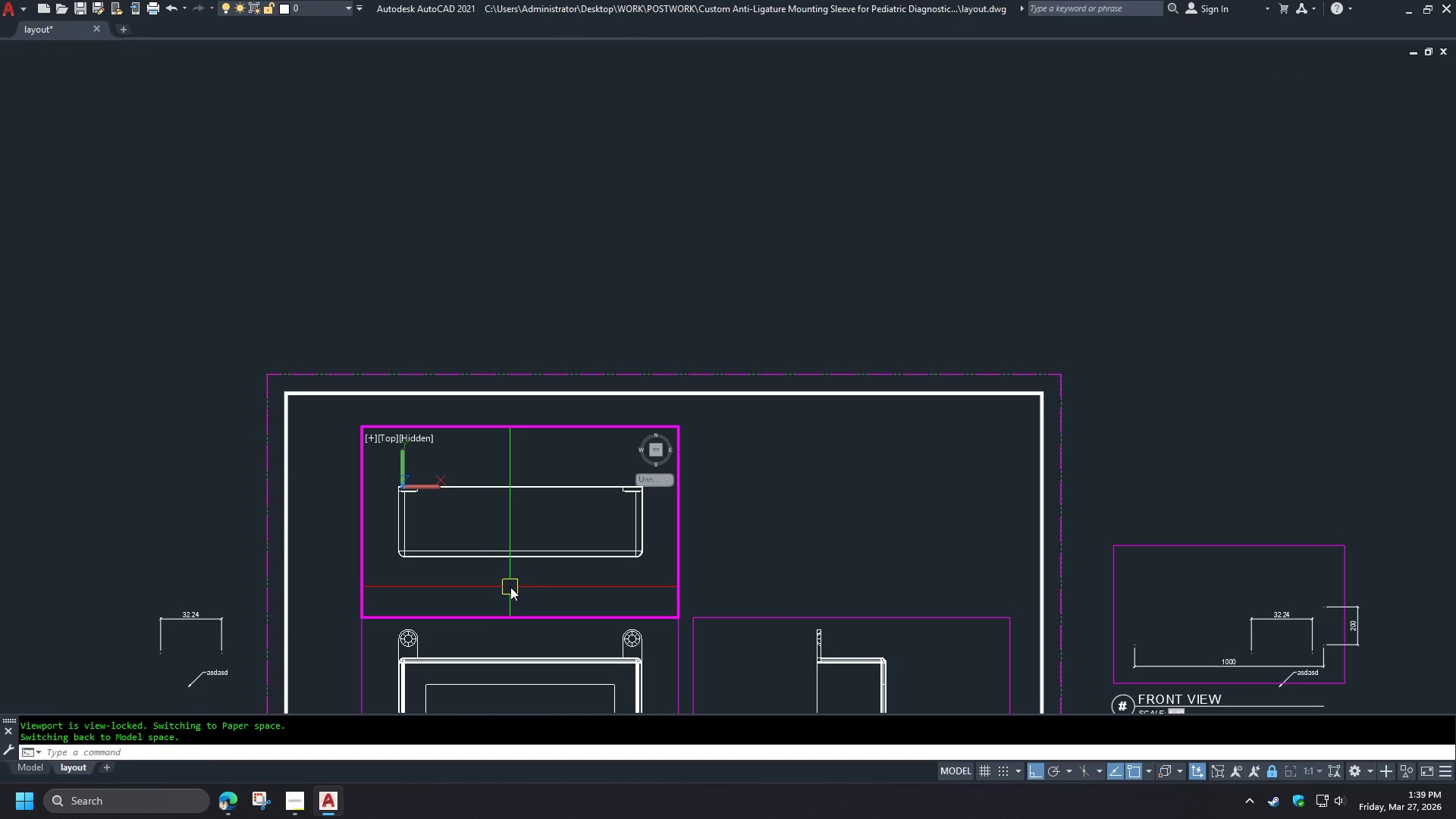 
scroll: coordinate [507, 582], scroll_direction: up, amount: 2.0
 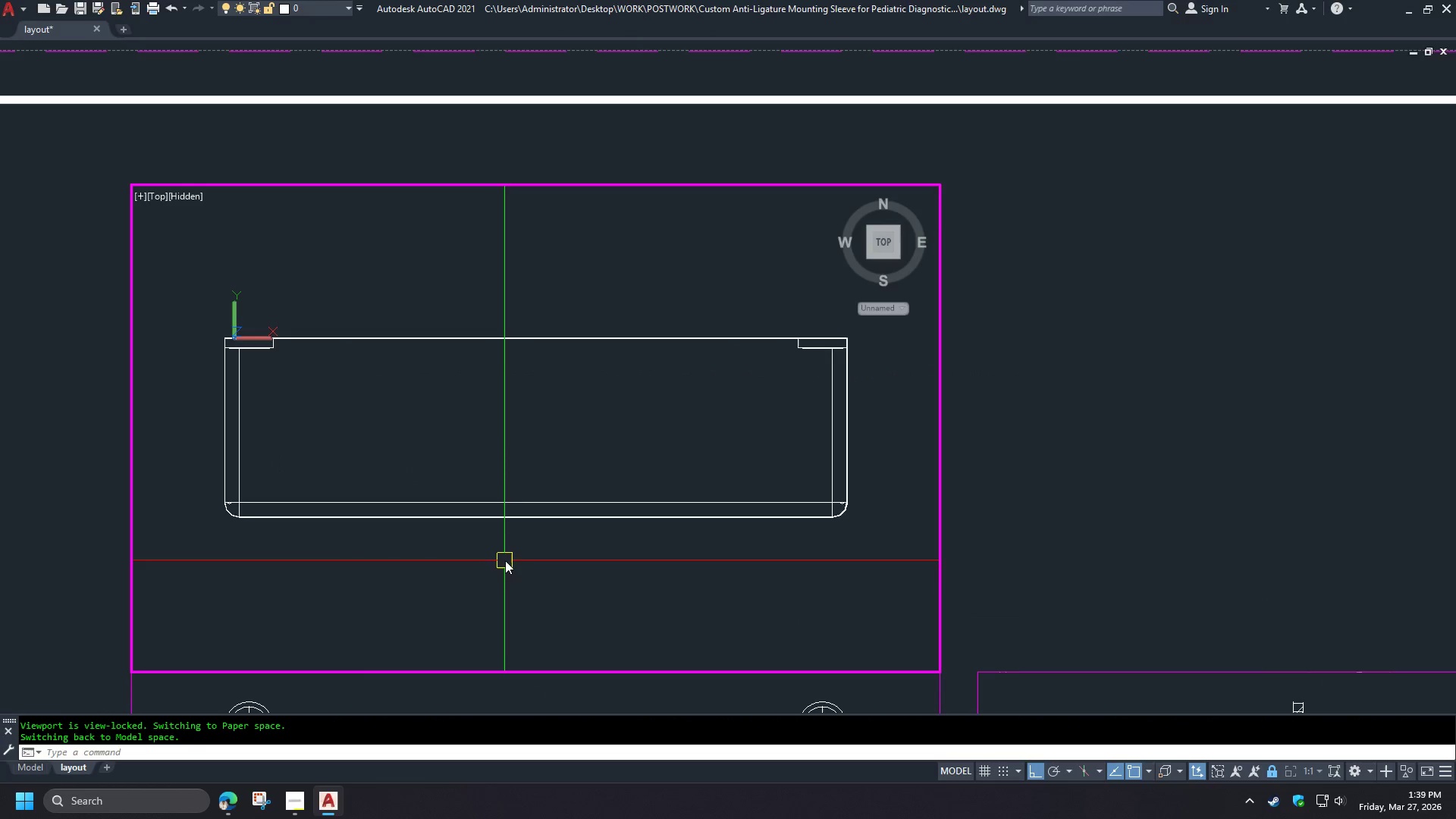 
left_click([231, 808])
 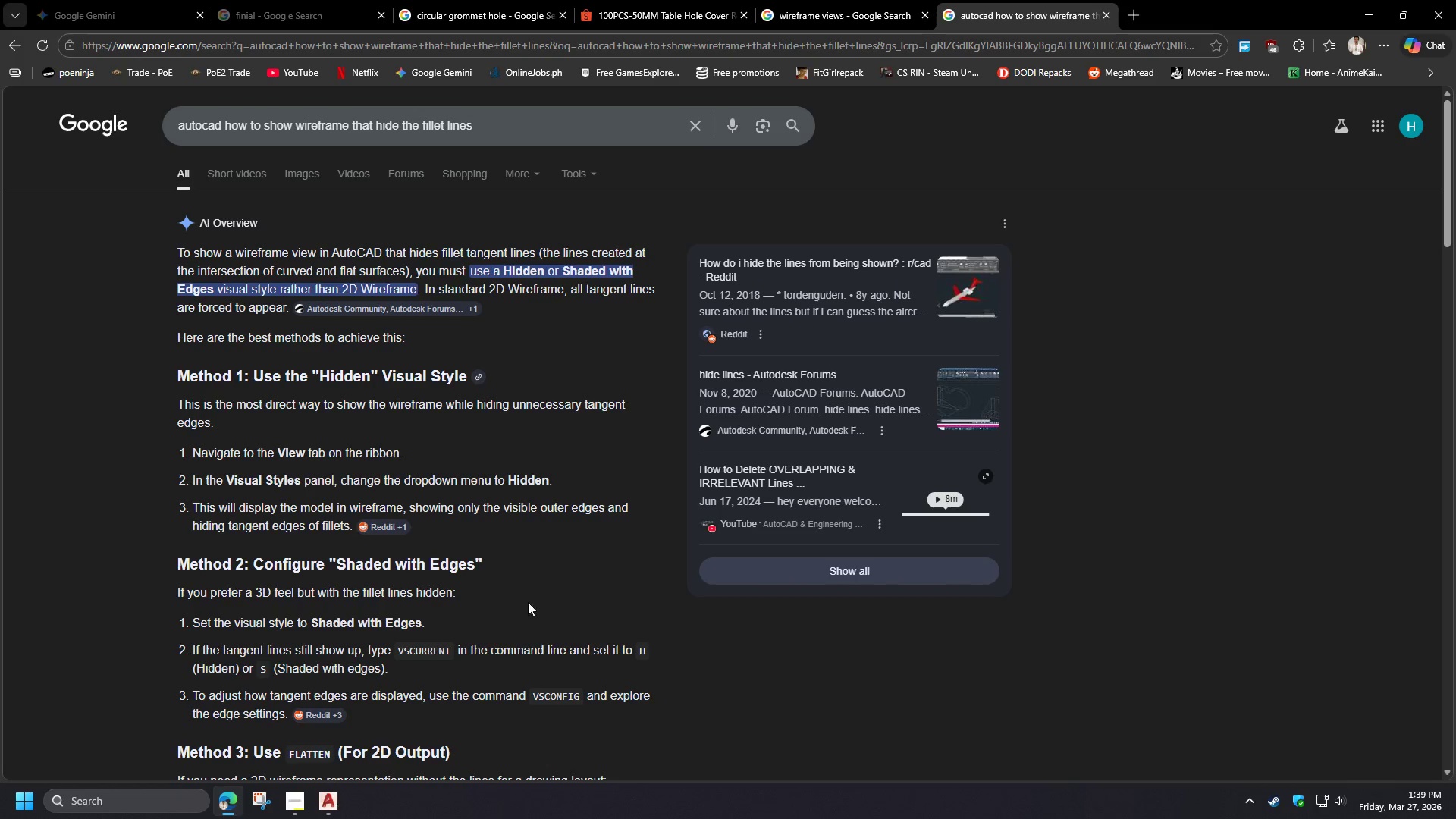 
scroll: coordinate [440, 606], scroll_direction: down, amount: 3.0
 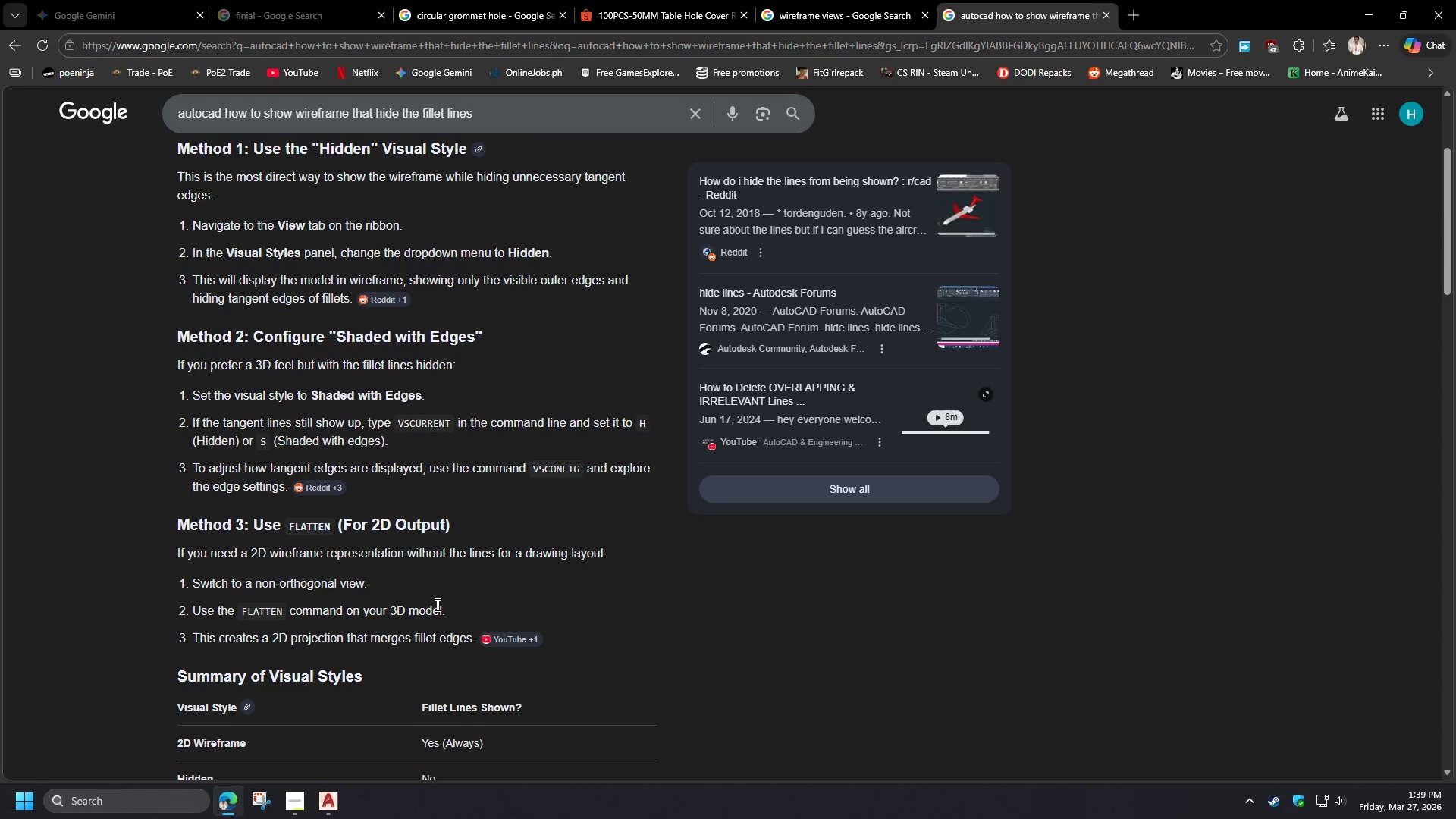 
wait(16.52)
 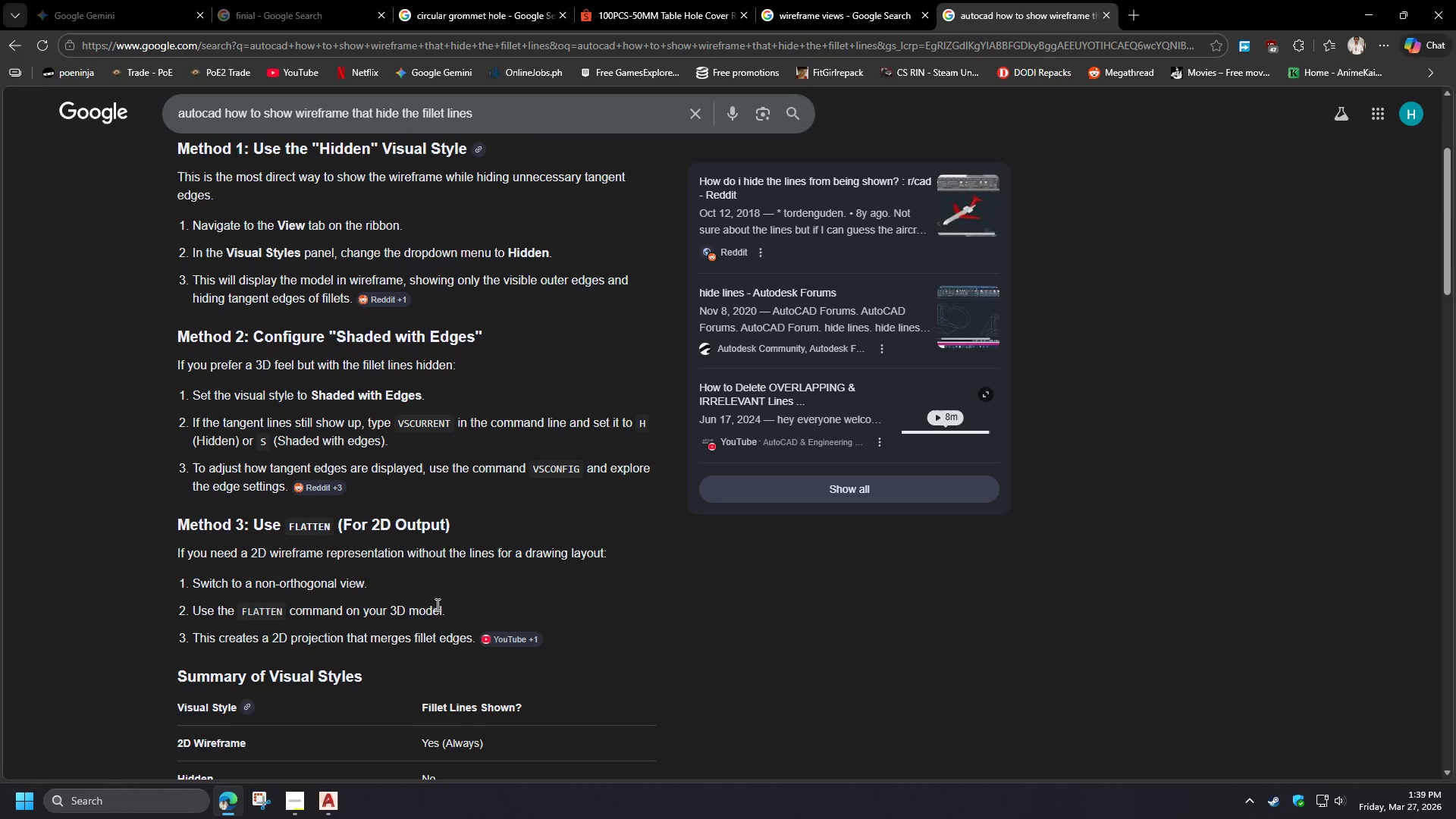 
scroll: coordinate [397, 646], scroll_direction: down, amount: 3.0
 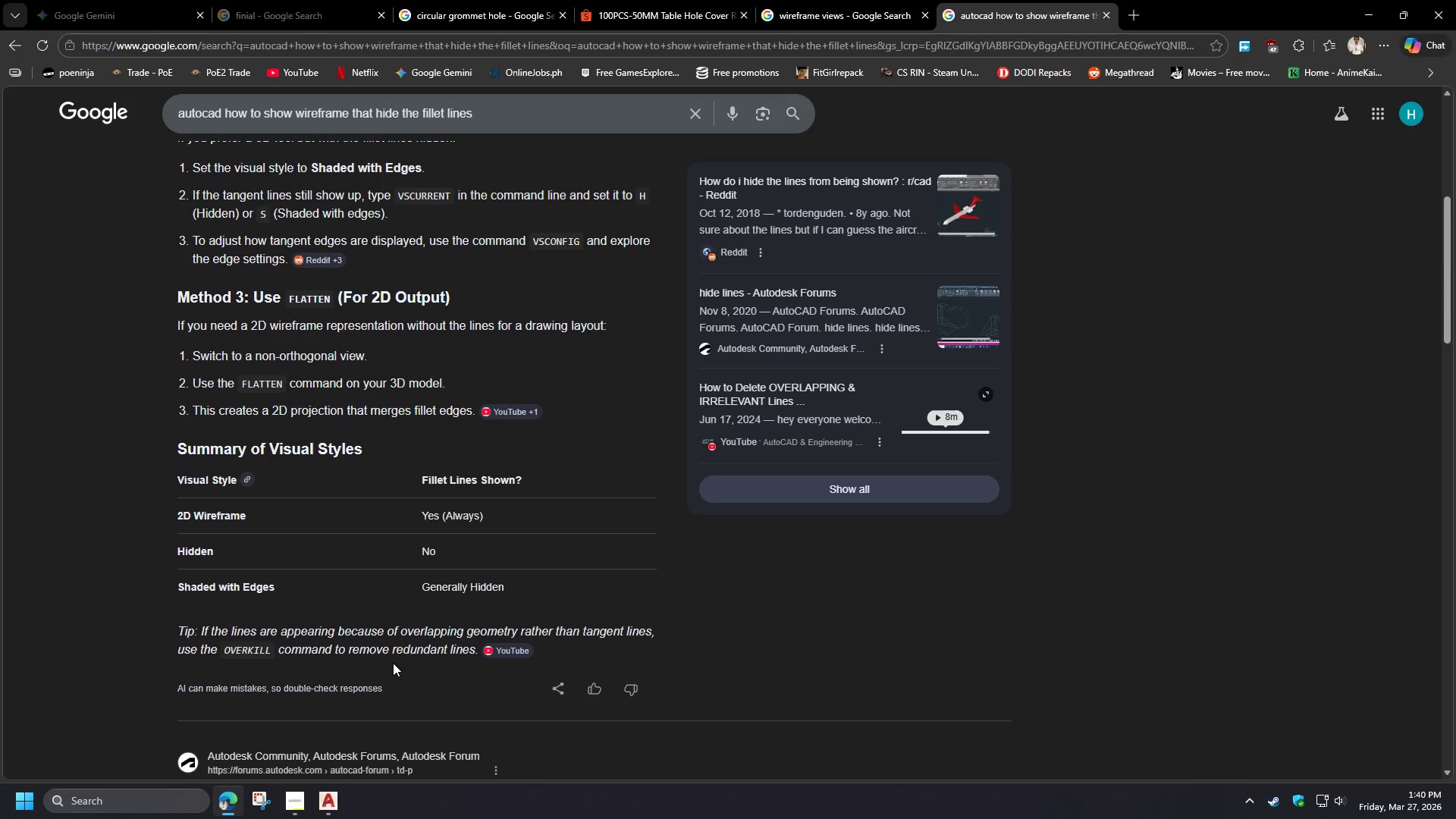 
wait(8.35)
 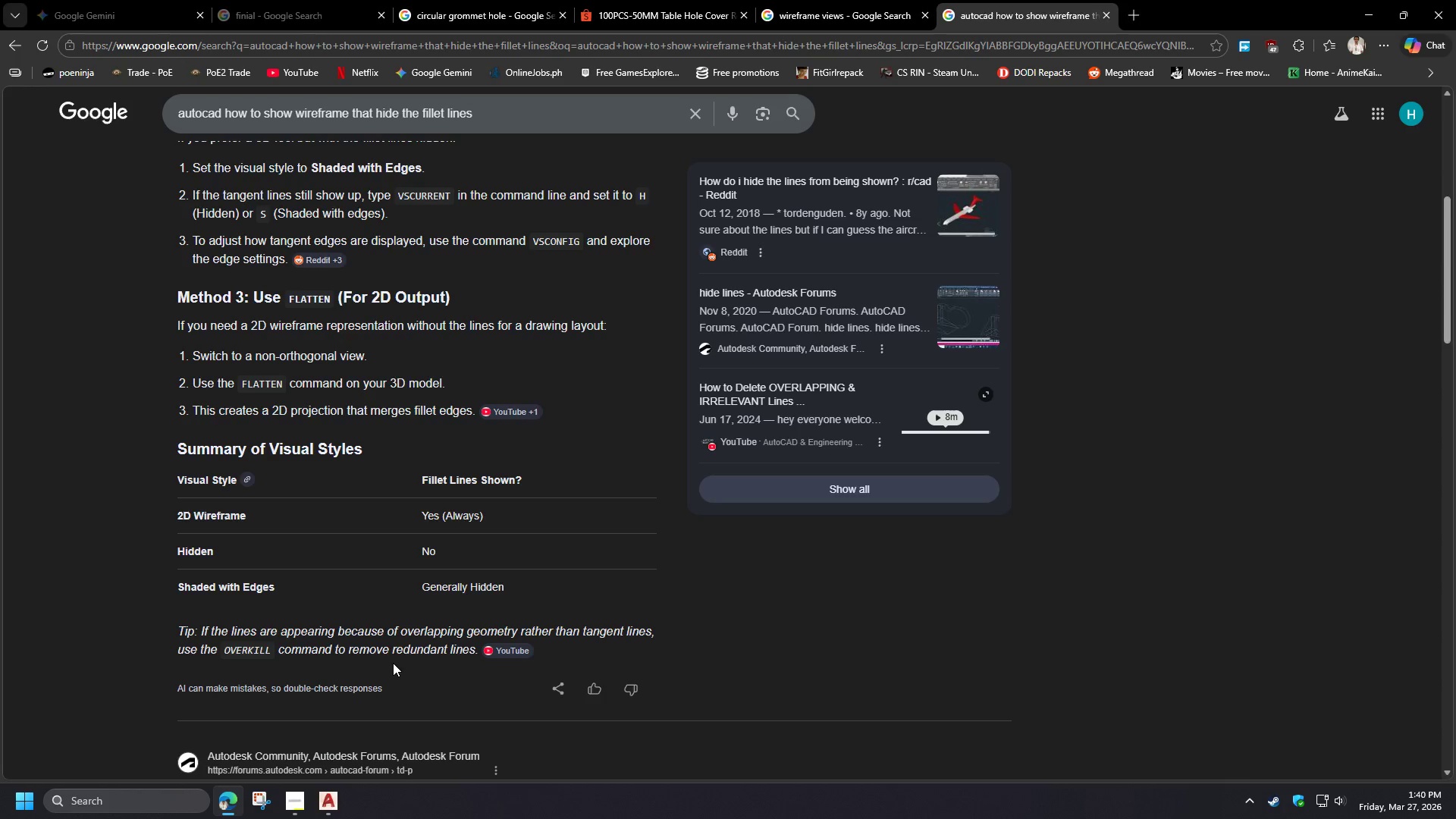 
scroll: coordinate [399, 664], scroll_direction: down, amount: 3.0
 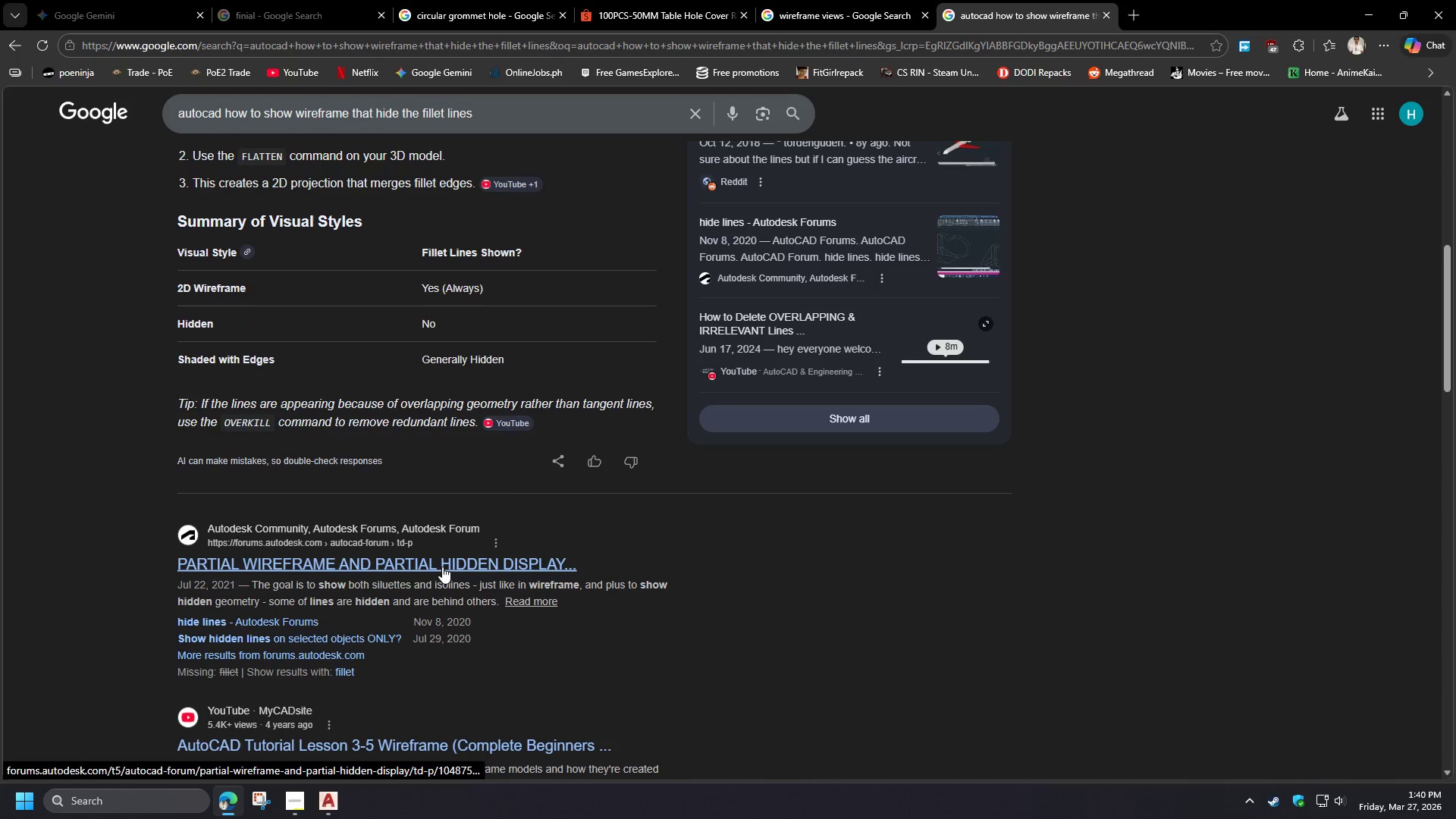 
hold_key(key=ControlLeft, duration=0.53)
left_click([442, 566])
 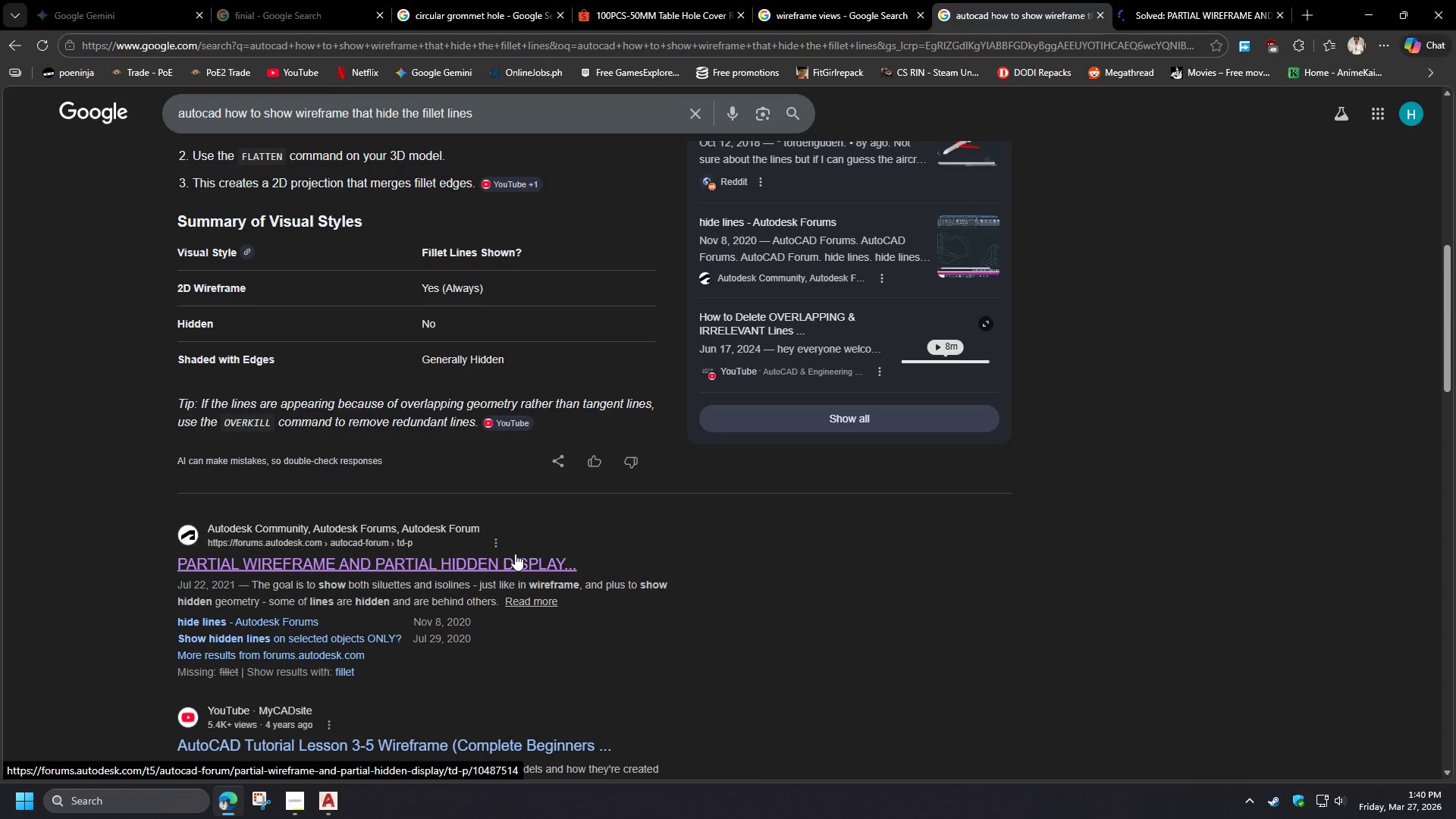 
left_click([1177, 0])
 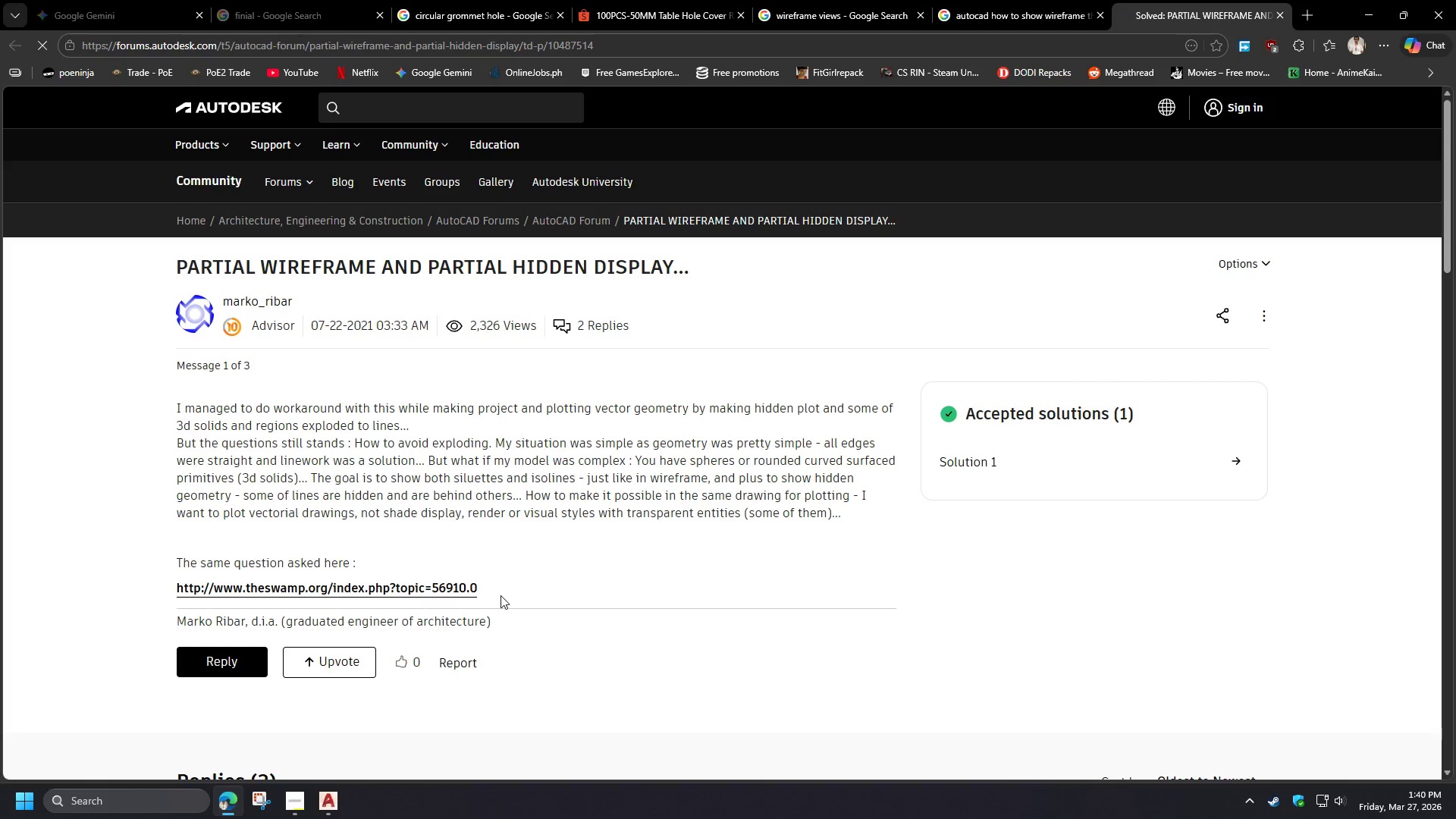 
scroll: coordinate [525, 599], scroll_direction: down, amount: 8.0
 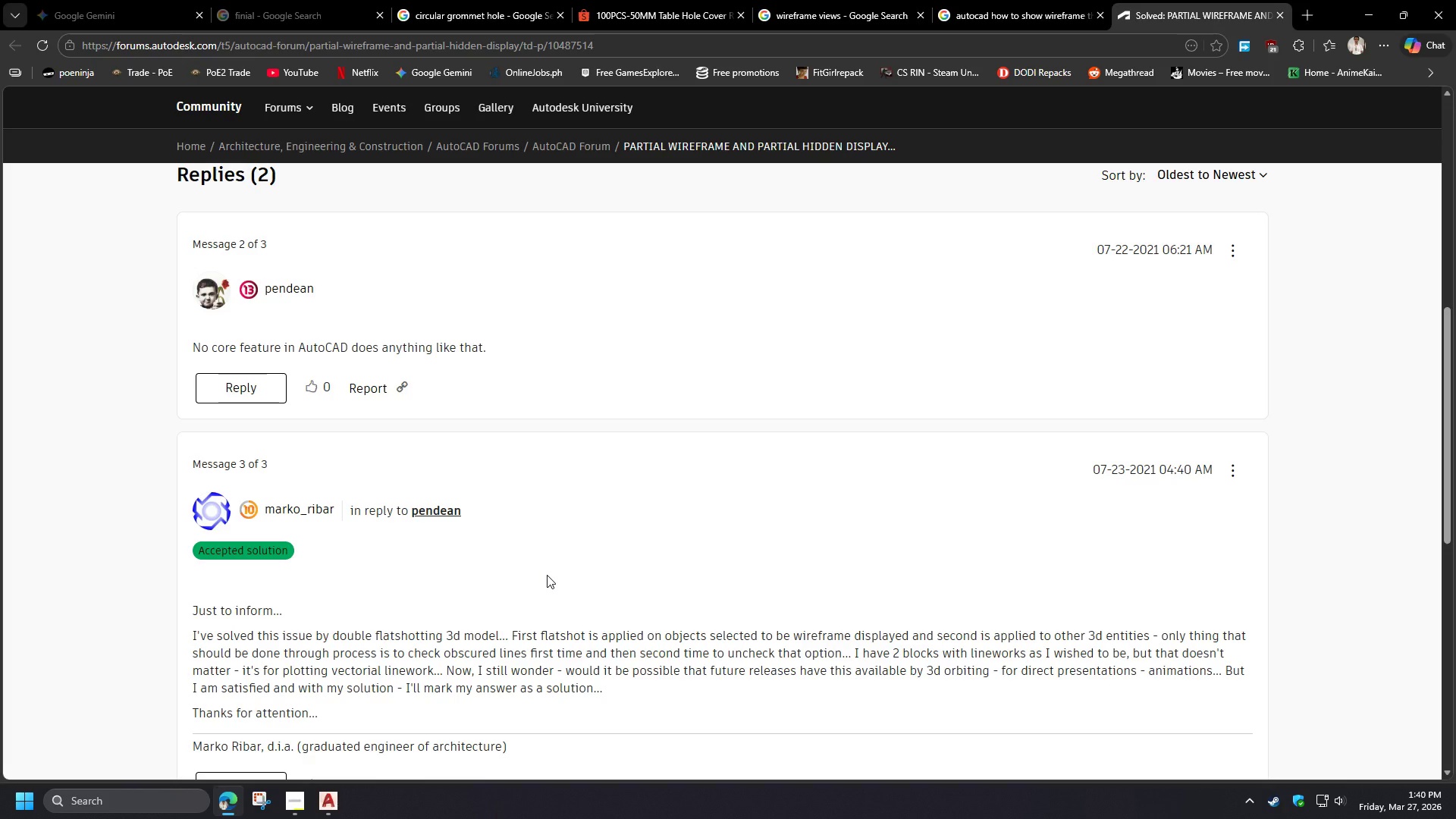 
wait(19.94)
 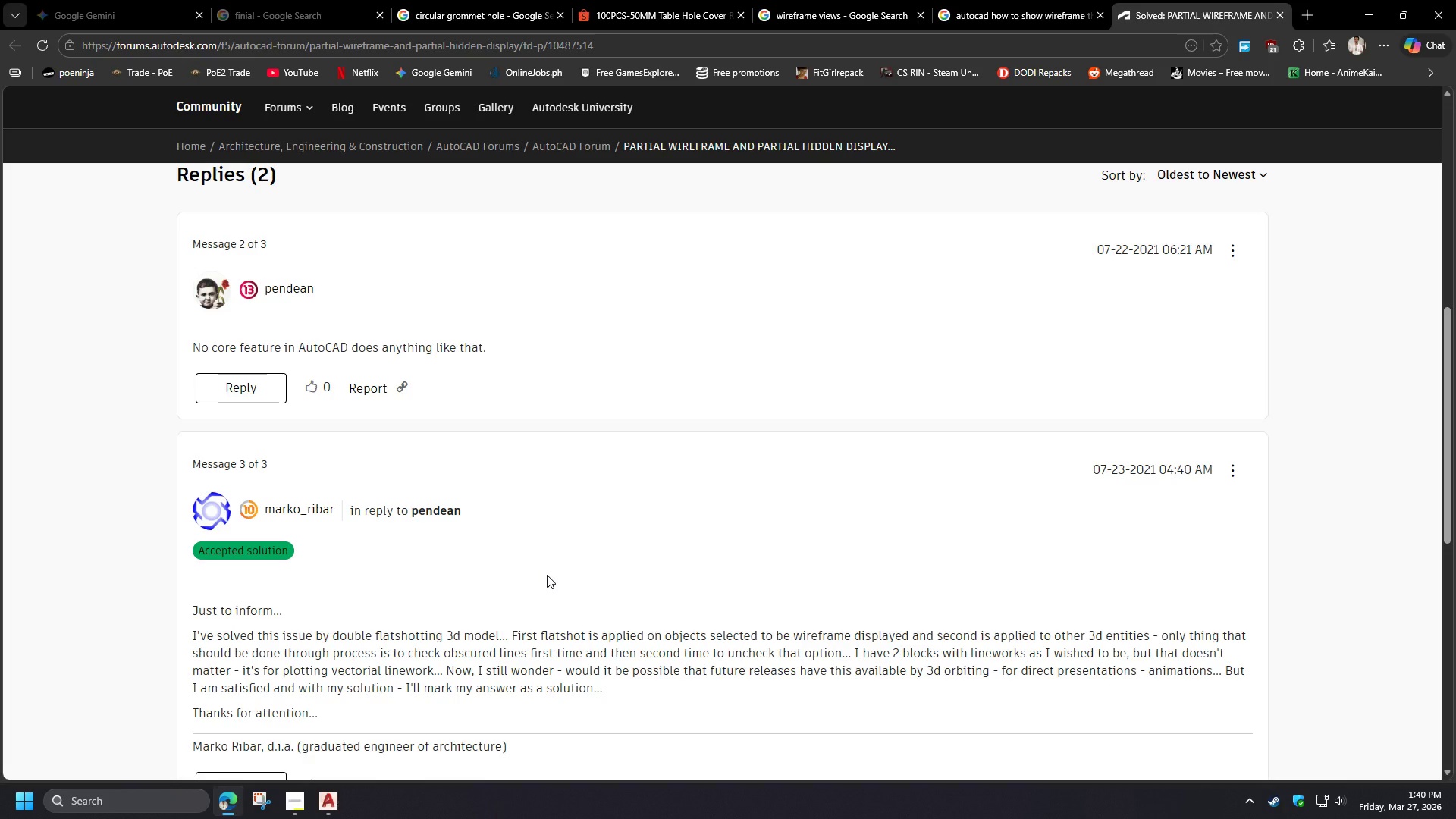 
scroll: coordinate [601, 588], scroll_direction: down, amount: 7.0
 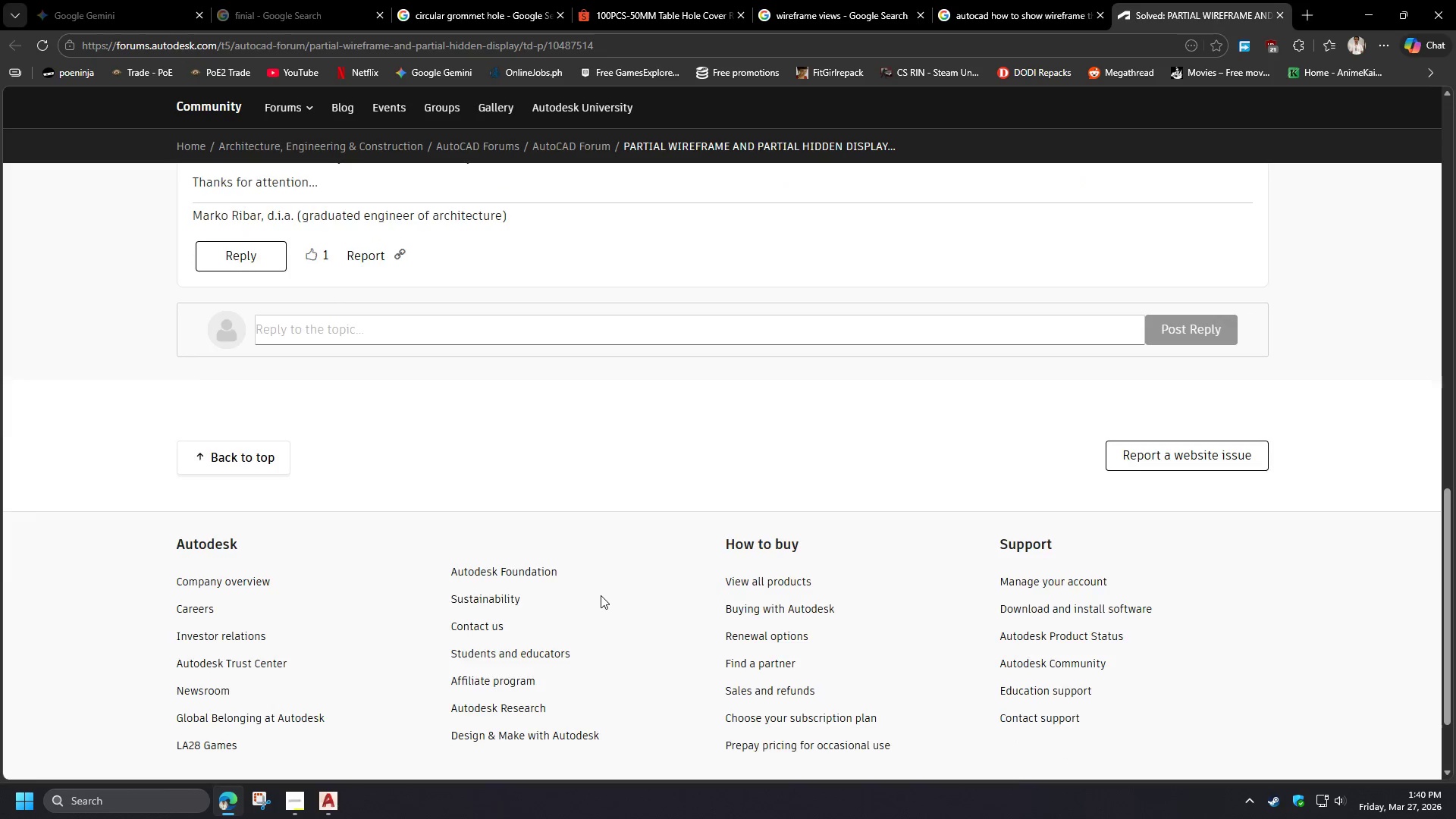 
scroll: coordinate [601, 597], scroll_direction: up, amount: 4.0
 